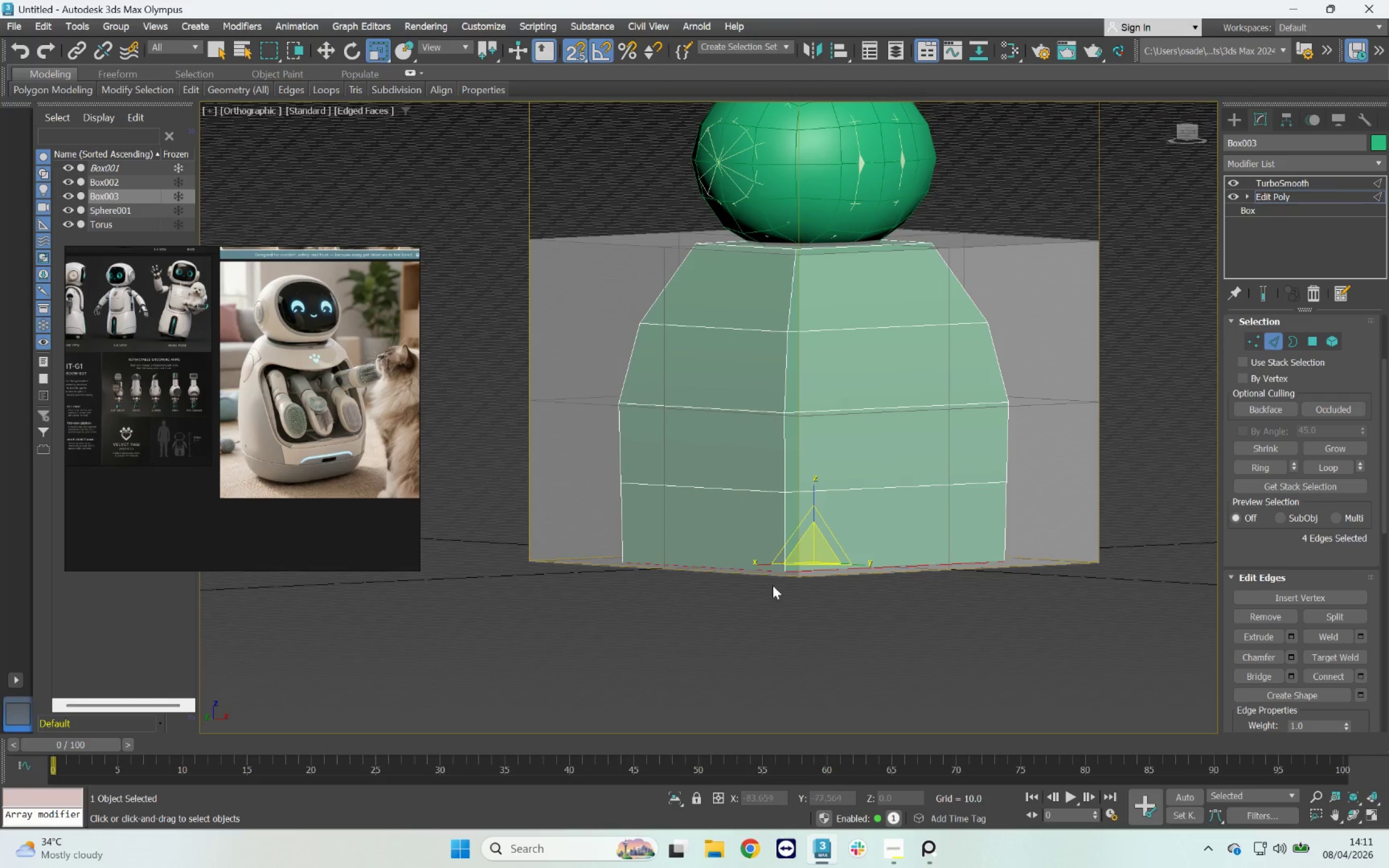 
left_click_drag(start_coordinate=[811, 551], to_coordinate=[815, 557])
 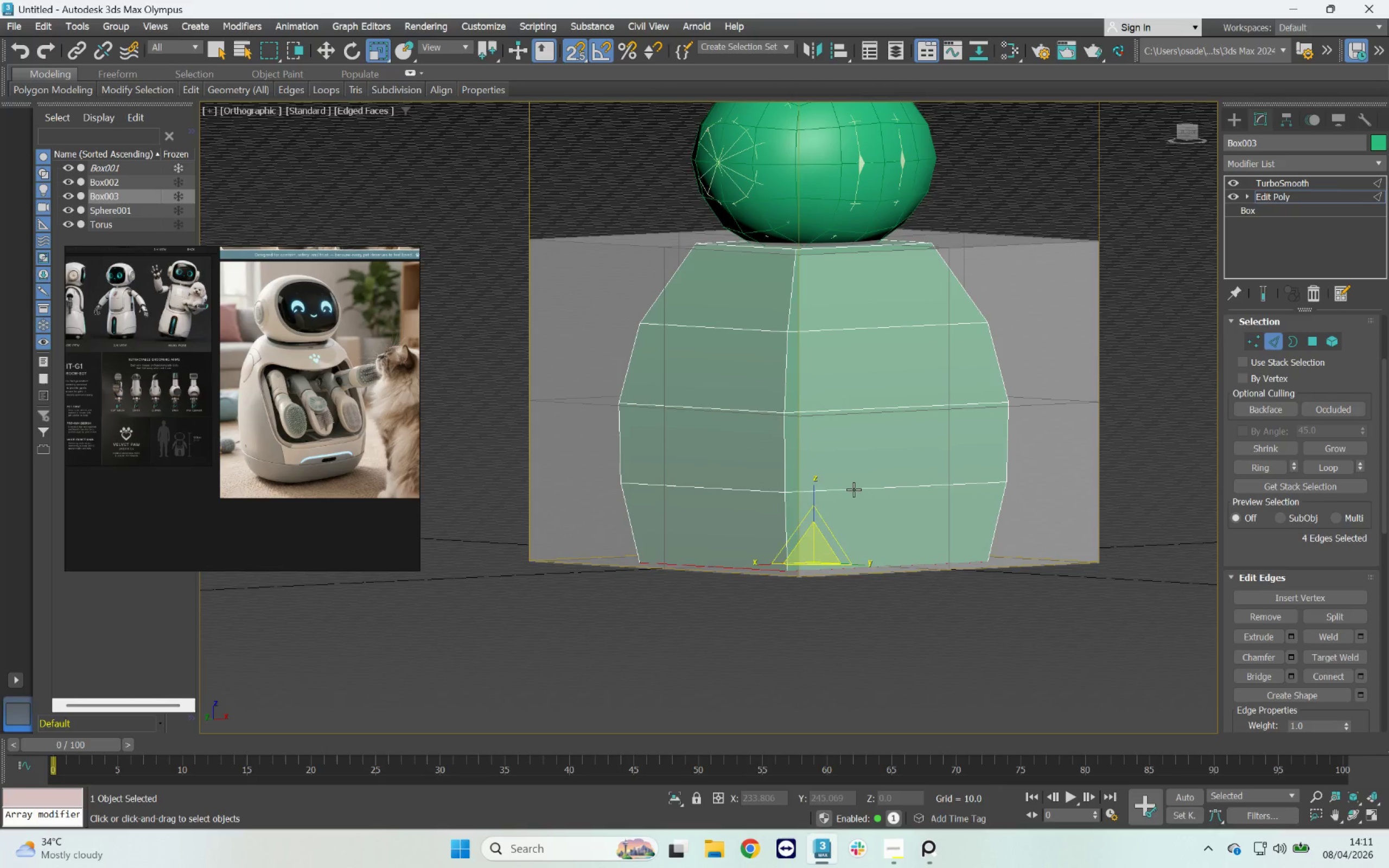 
double_click([853, 489])
 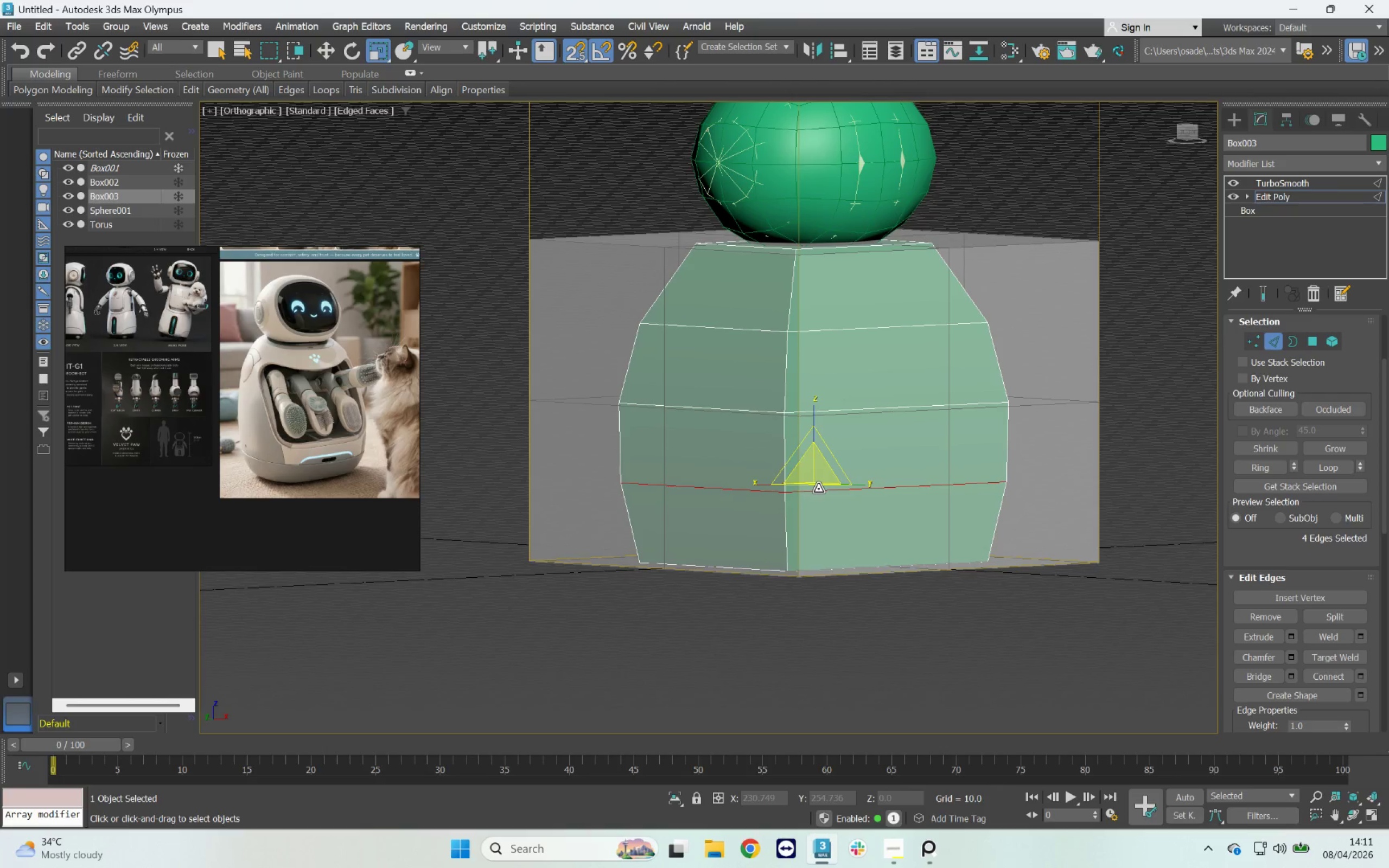 
key(W)
 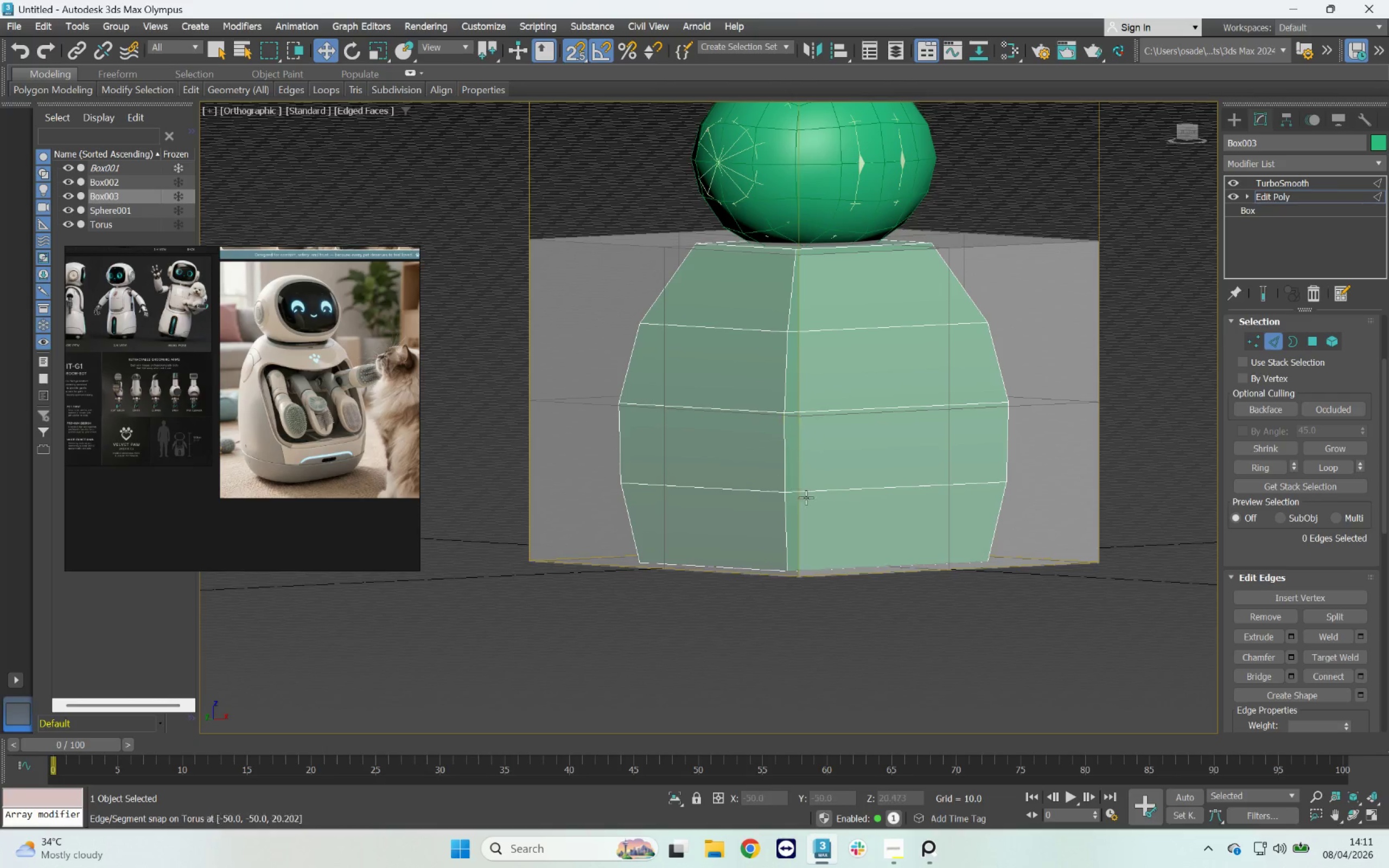 
double_click([810, 497])
 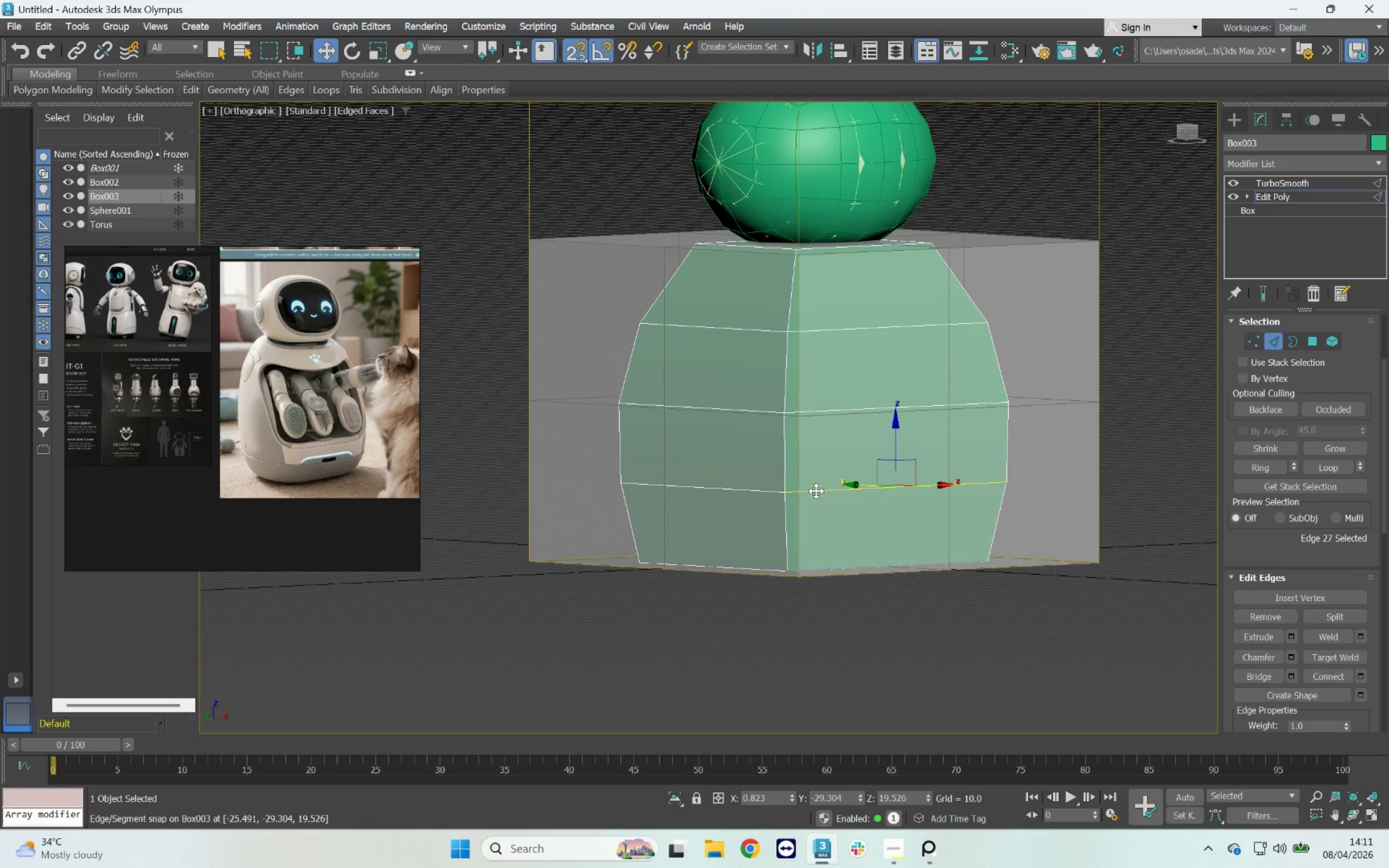 
triple_click([816, 491])
 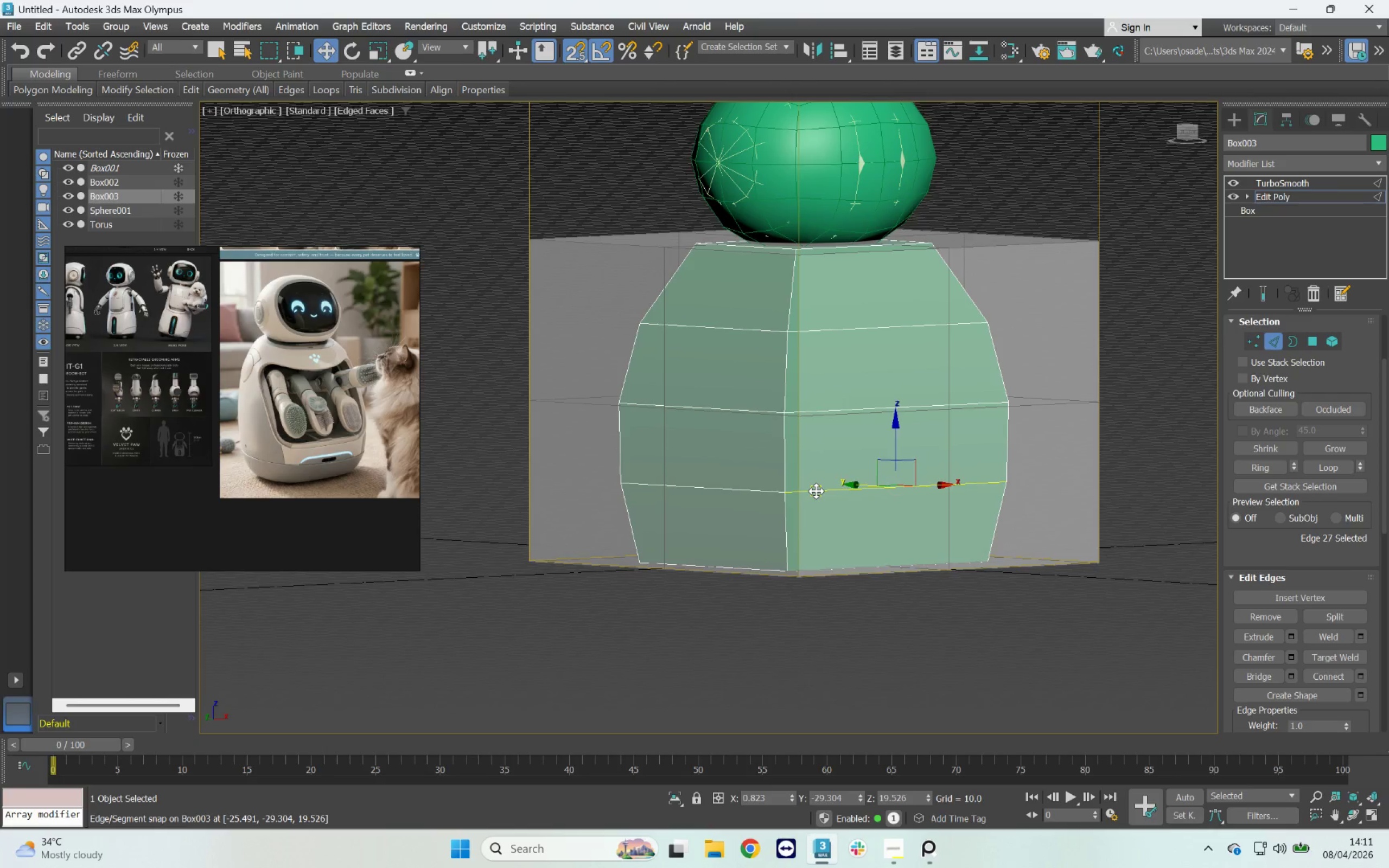 
triple_click([816, 491])
 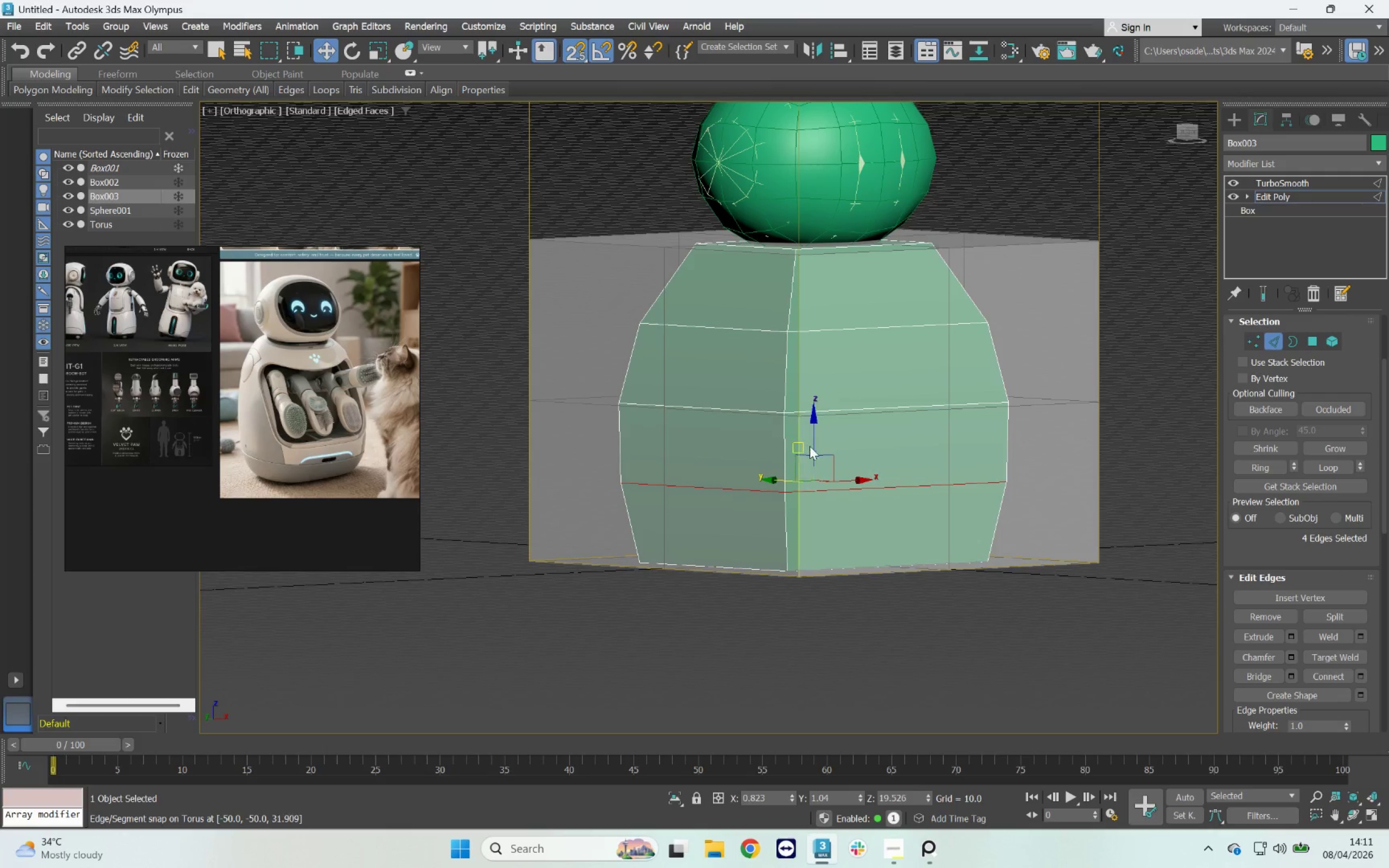 
left_click_drag(start_coordinate=[814, 440], to_coordinate=[812, 521])
 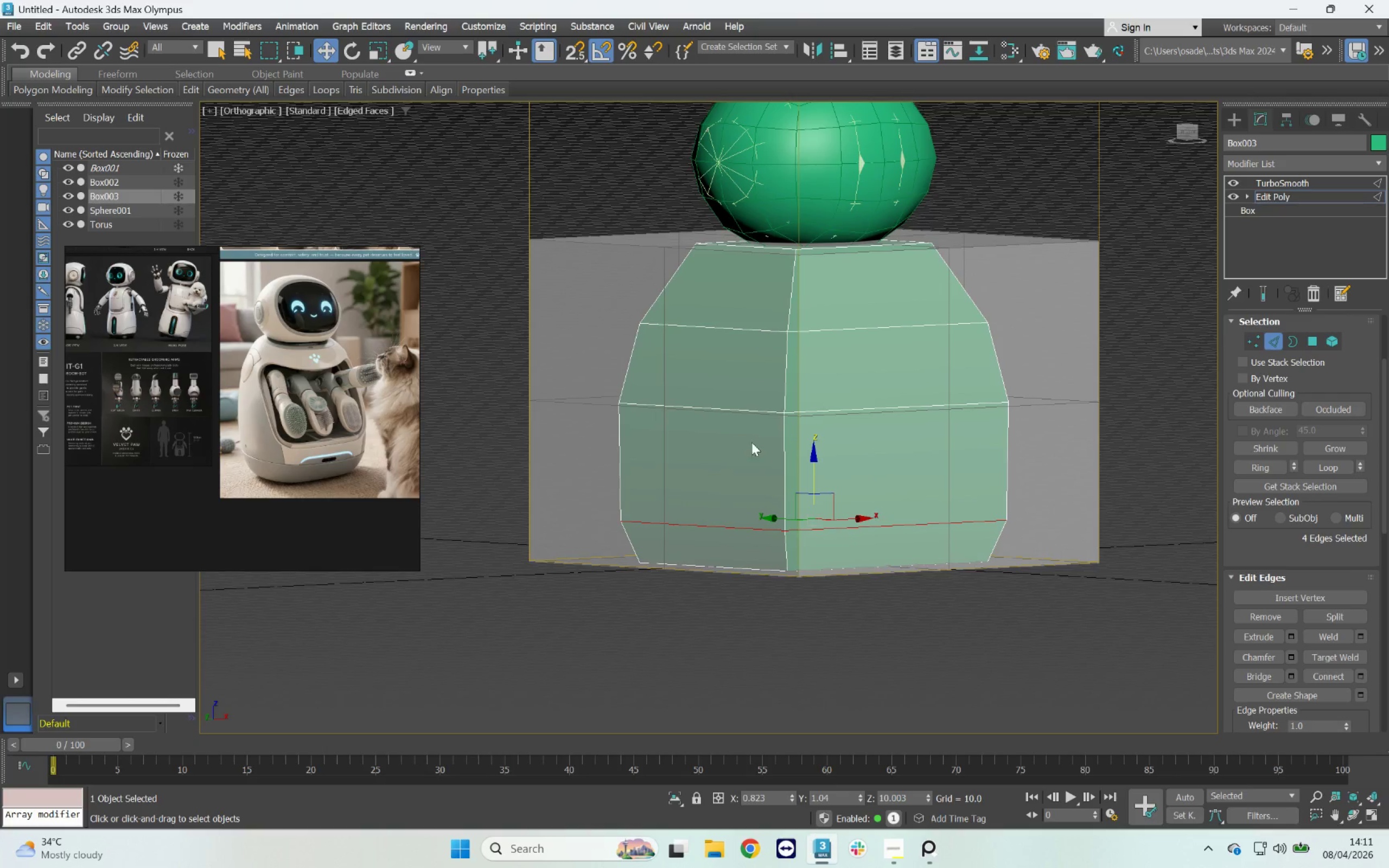 
key(S)
 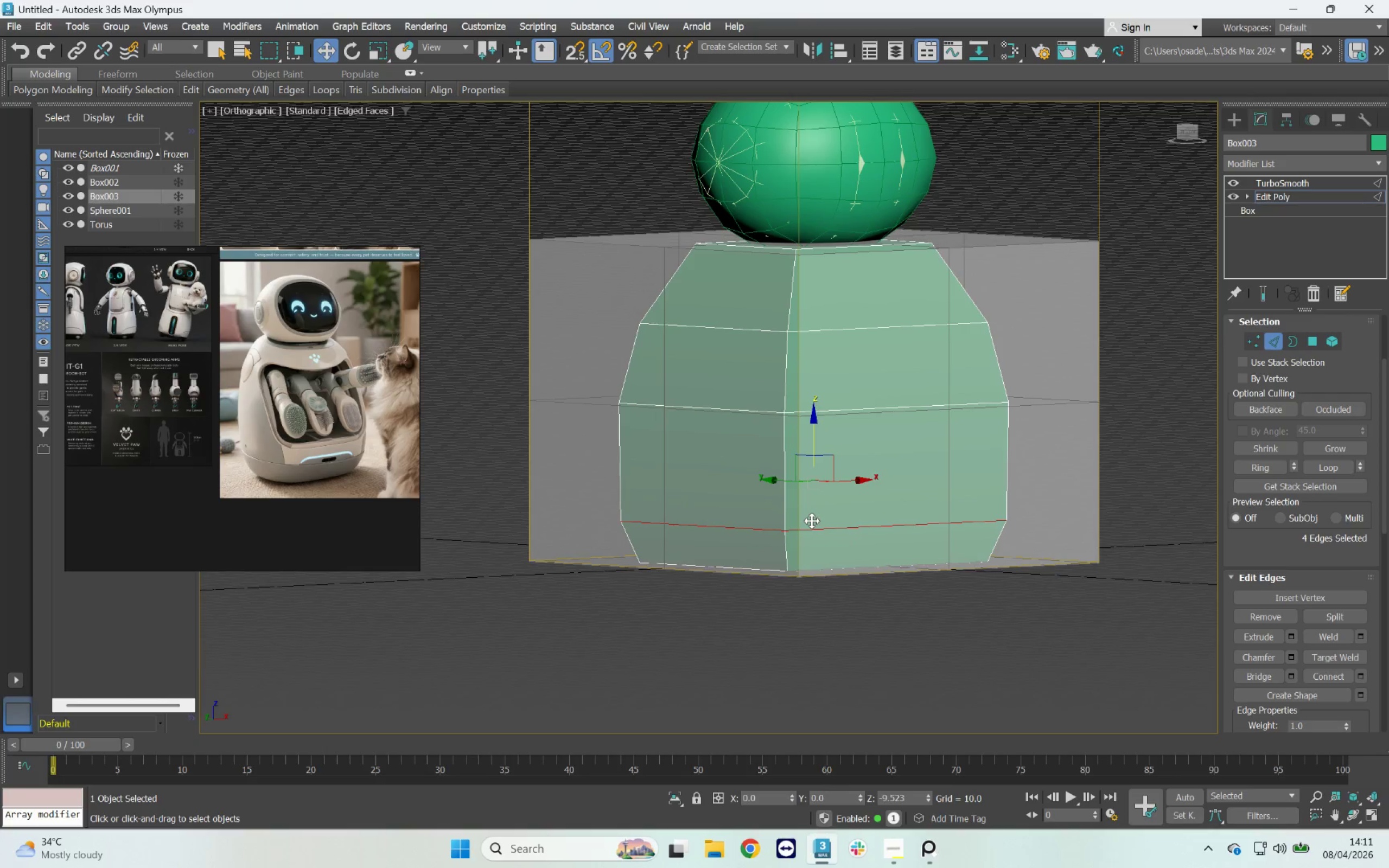 
double_click([748, 412])
 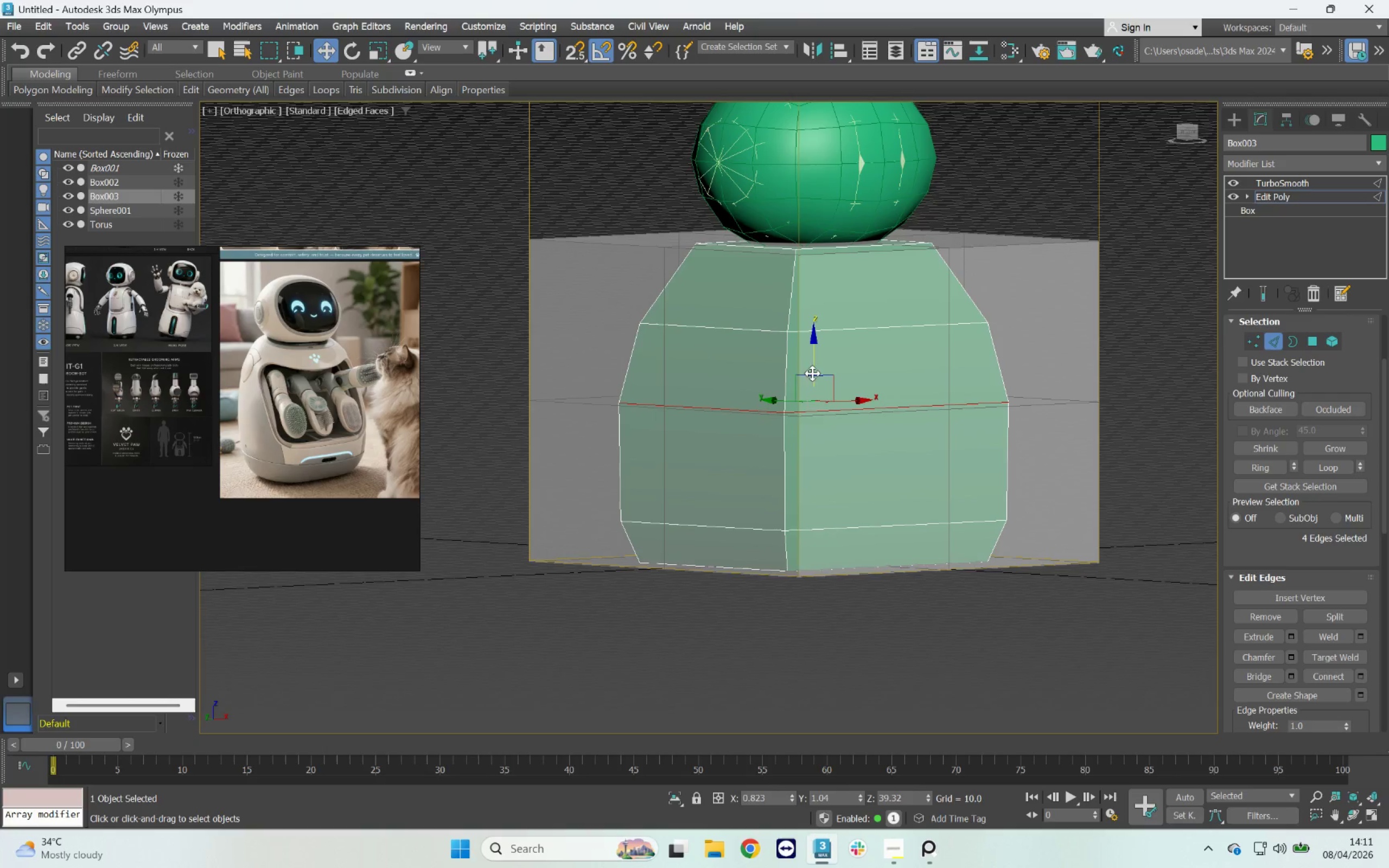 
left_click_drag(start_coordinate=[814, 368], to_coordinate=[819, 395])
 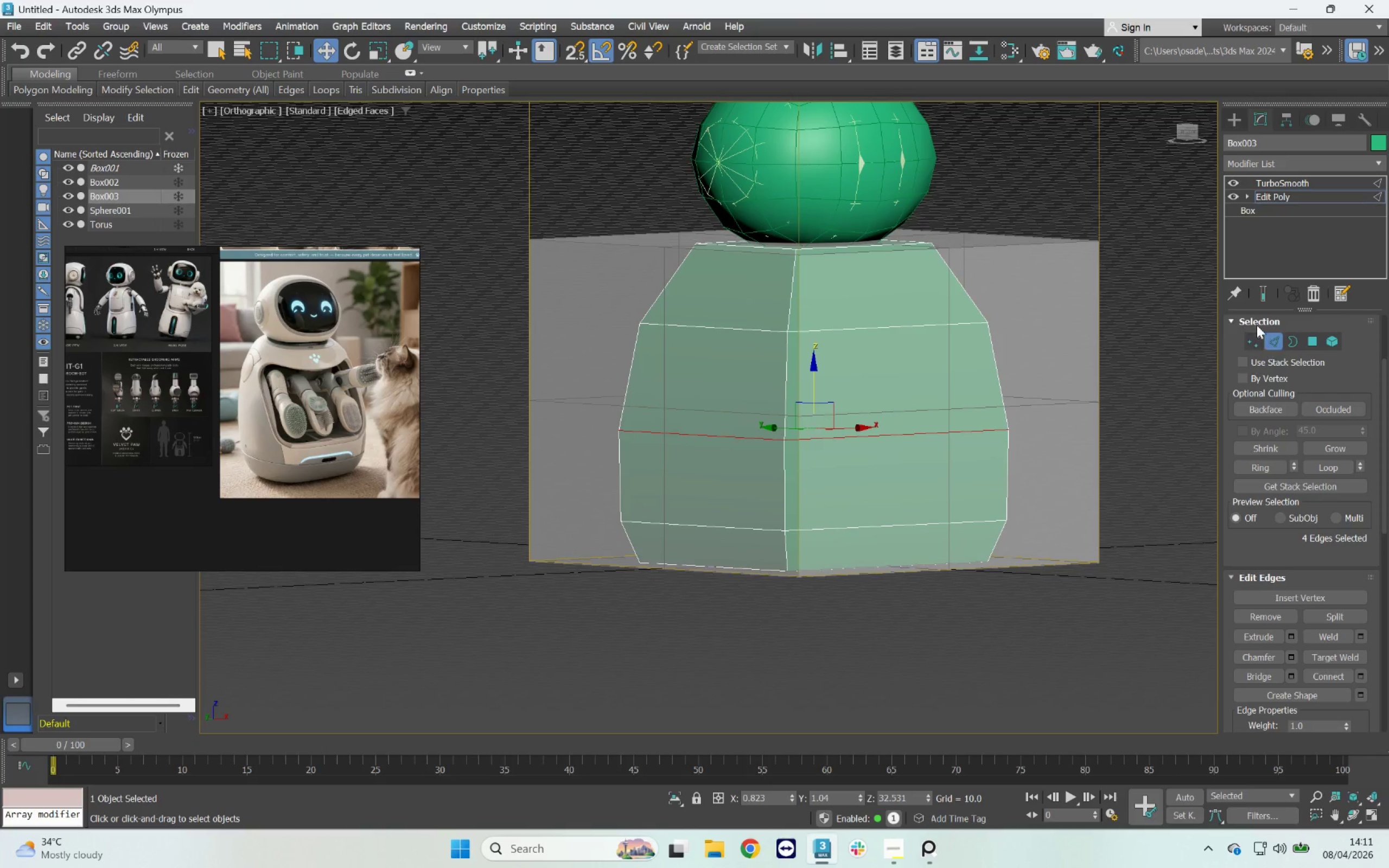 
left_click([1270, 293])
 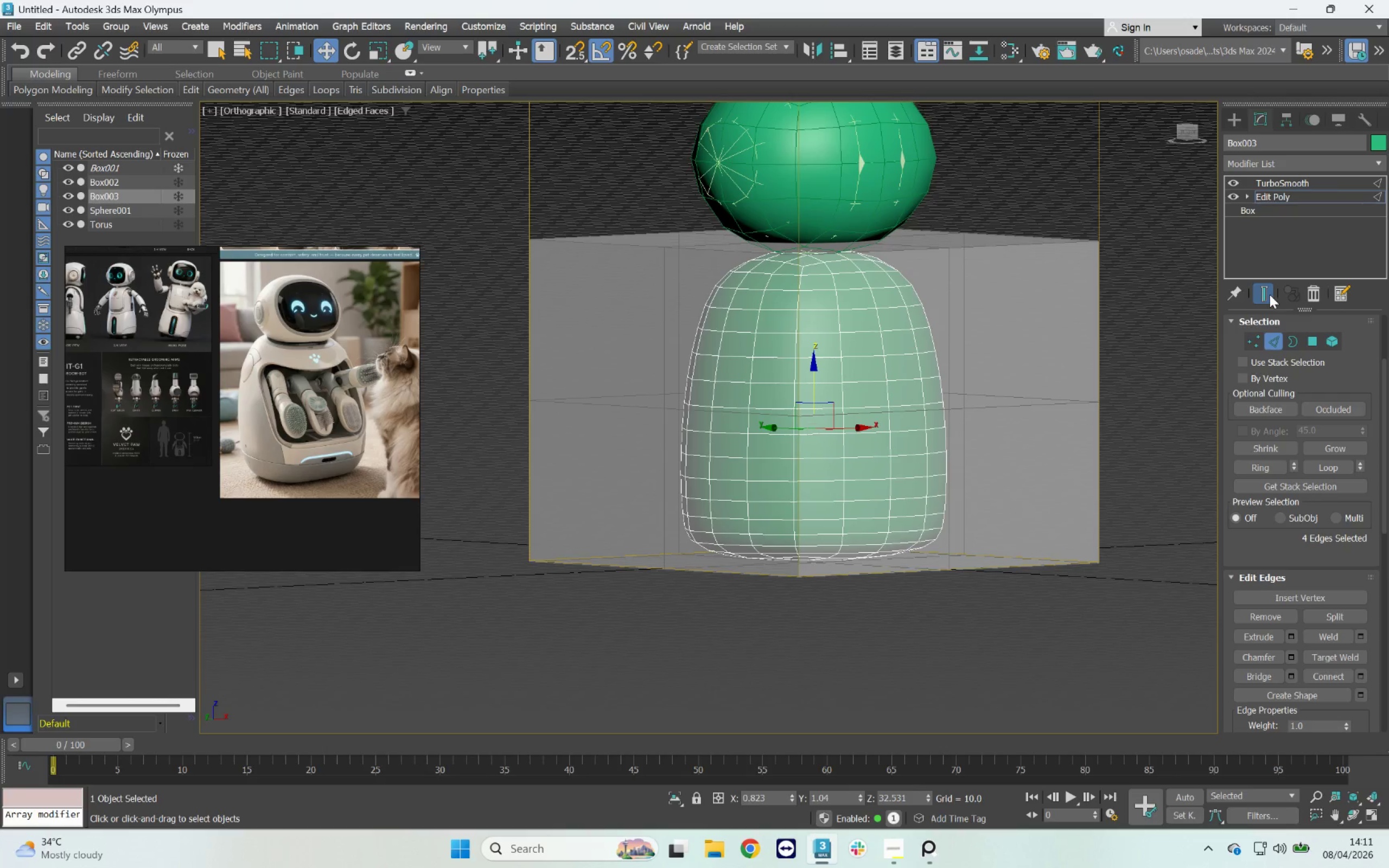 
left_click([1270, 295])
 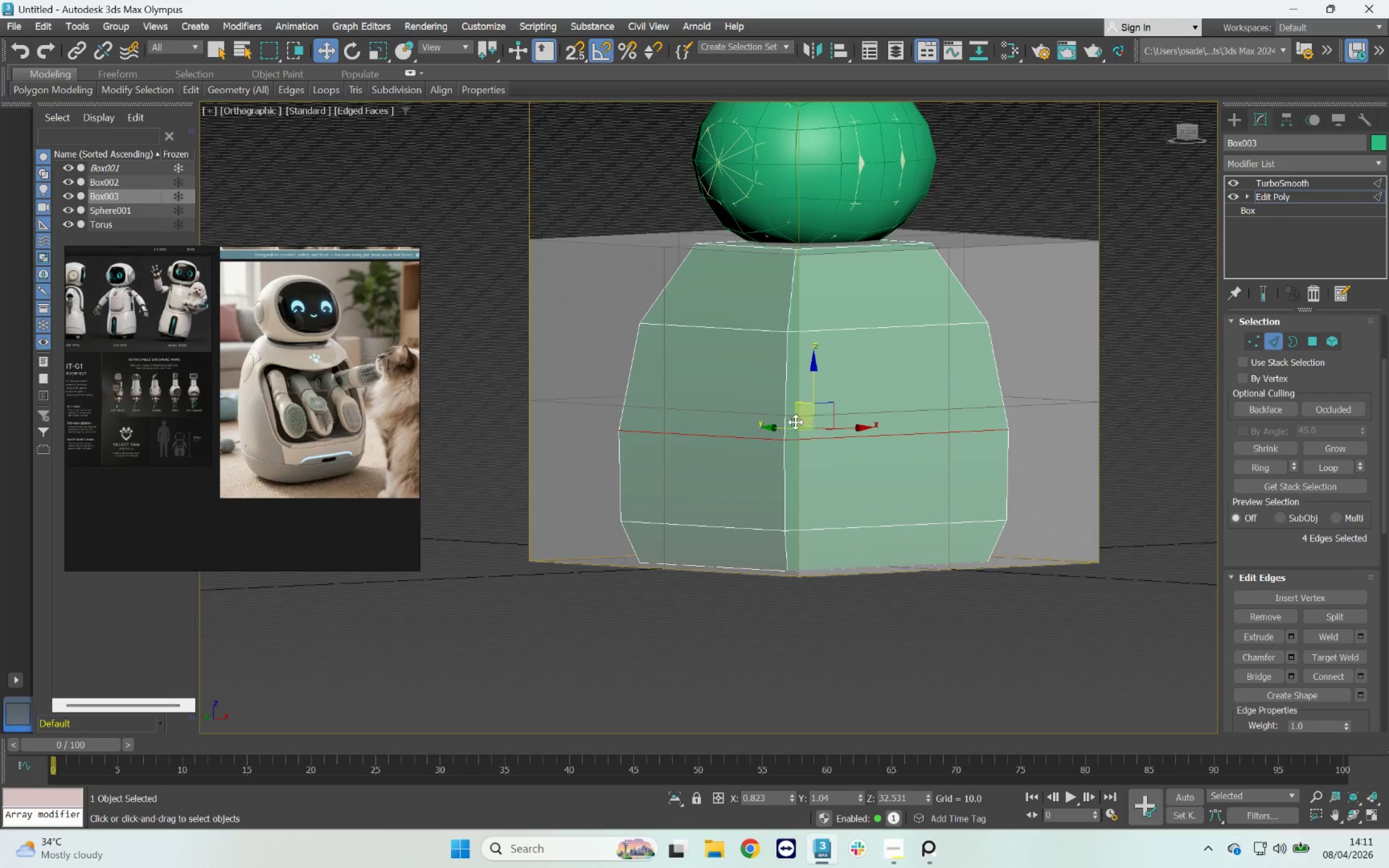 
left_click_drag(start_coordinate=[813, 386], to_coordinate=[812, 397])
 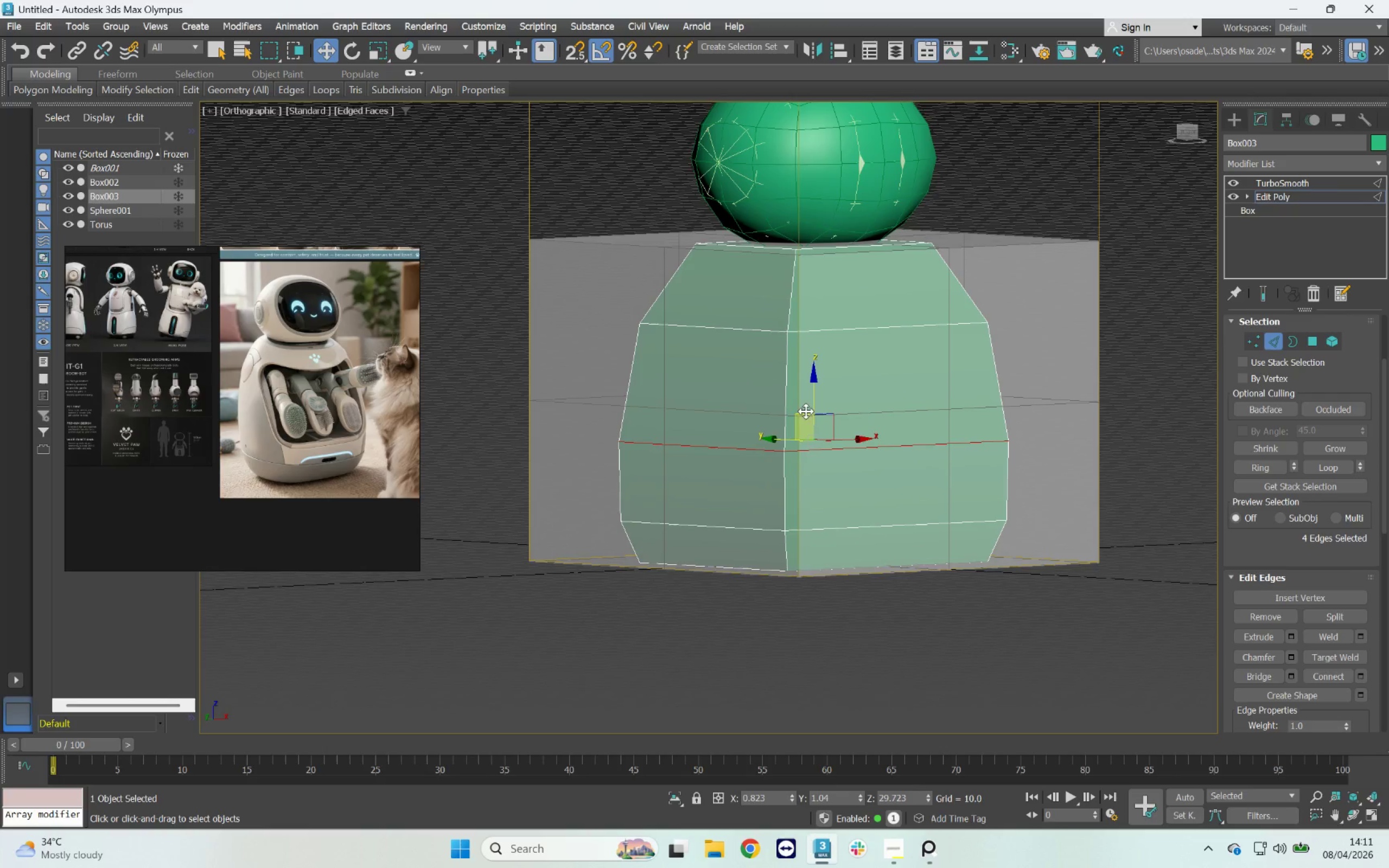 
key(R)
 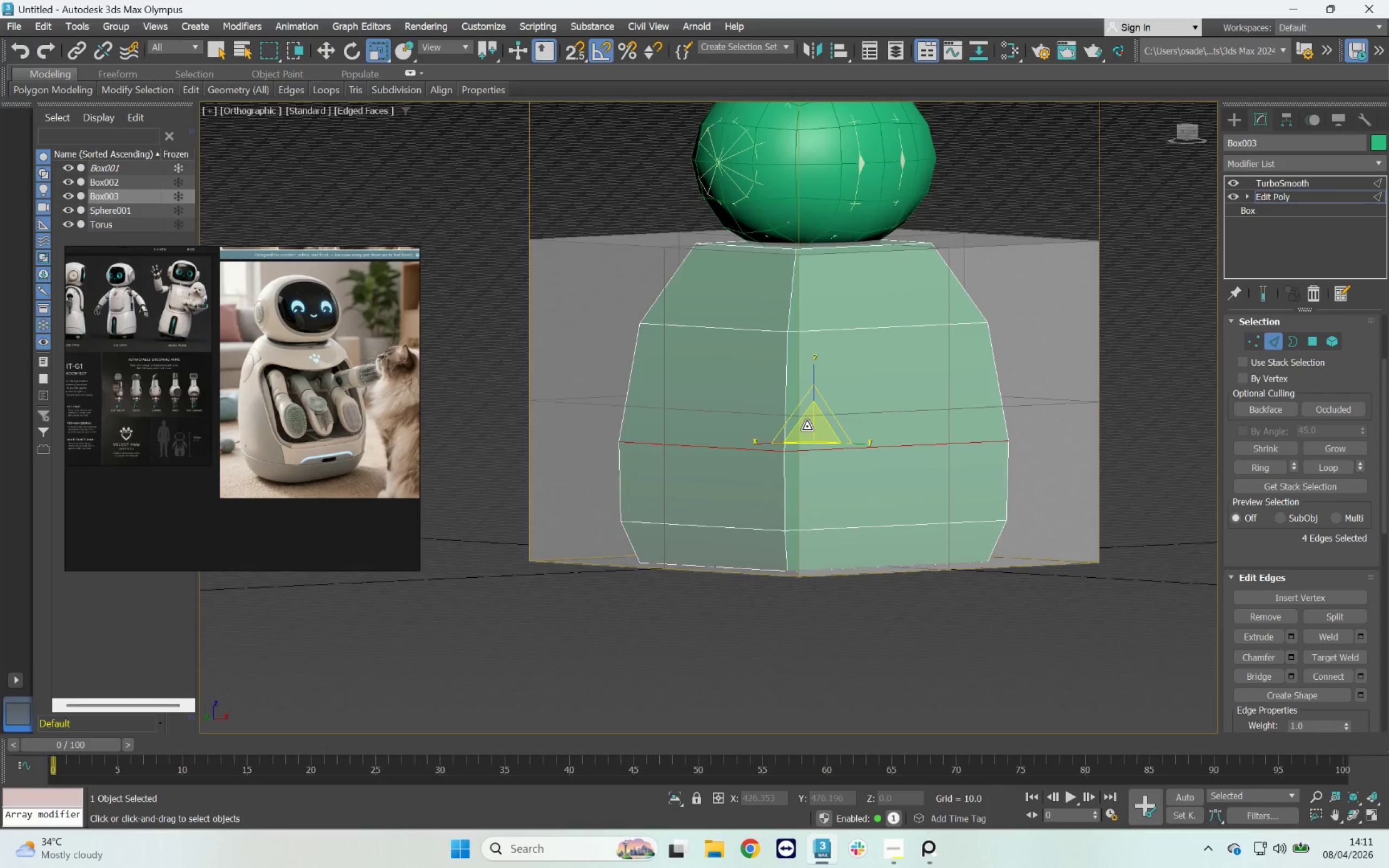 
left_click_drag(start_coordinate=[807, 426], to_coordinate=[813, 425])
 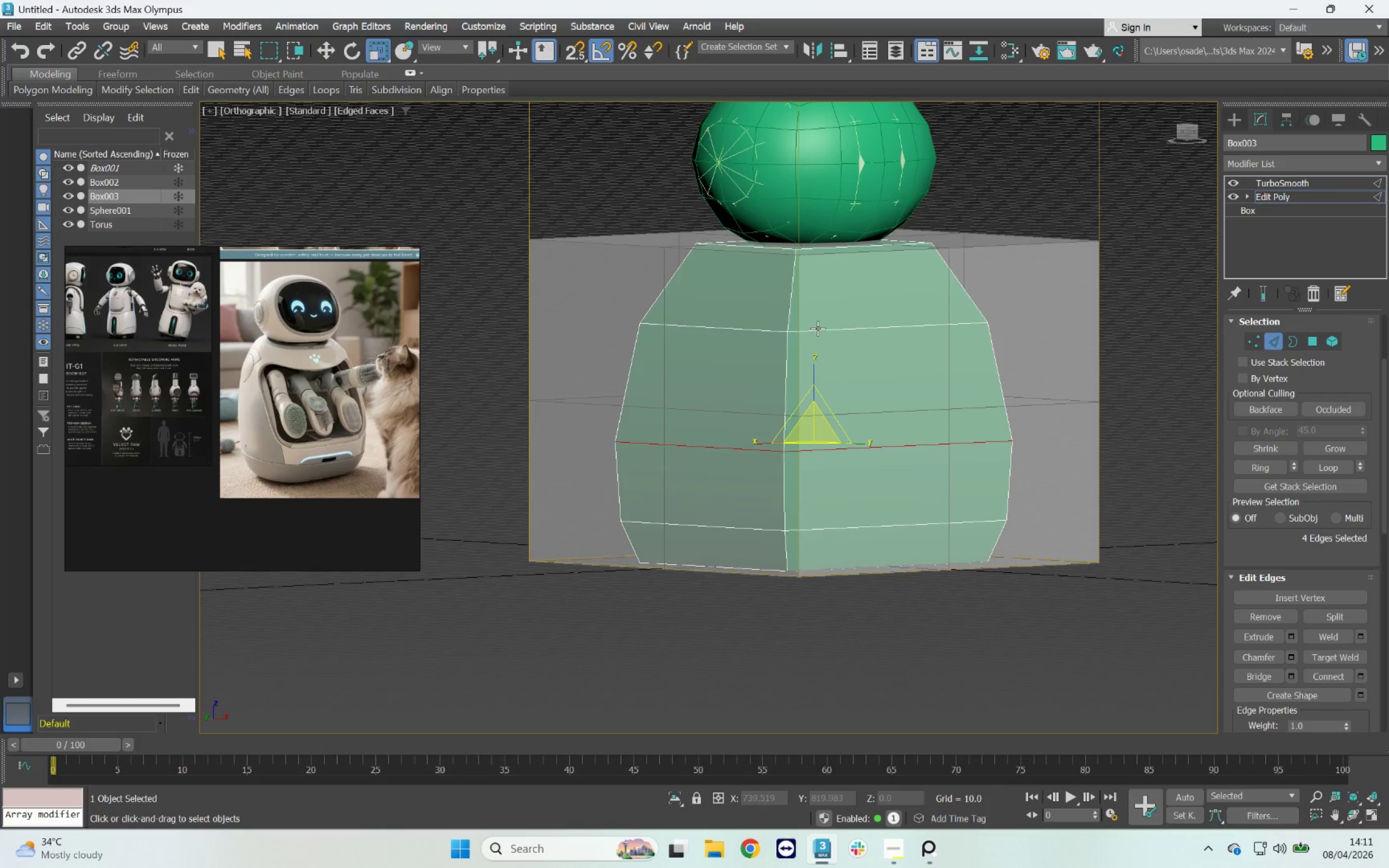 
double_click([818, 328])
 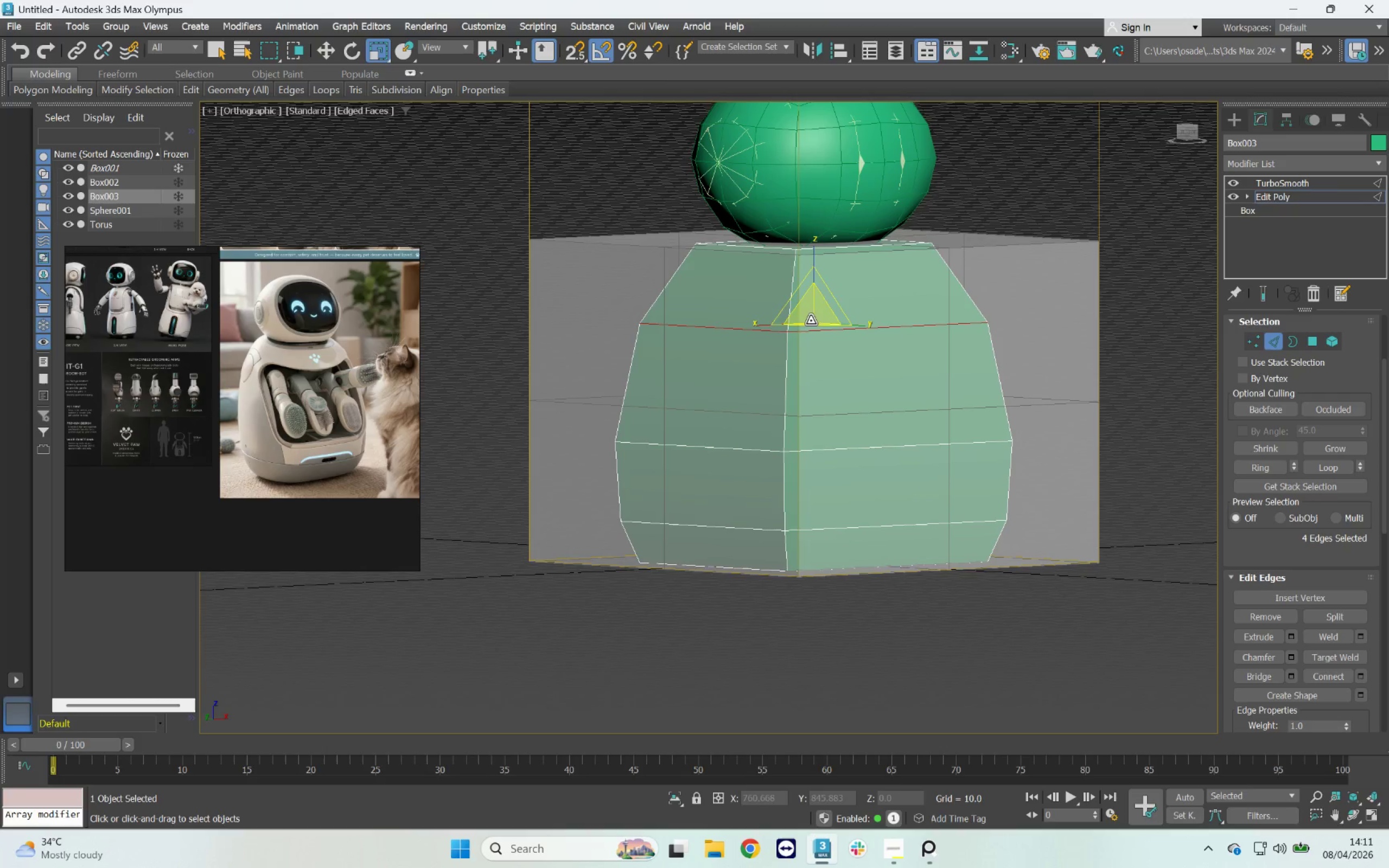 
left_click_drag(start_coordinate=[810, 318], to_coordinate=[809, 315])
 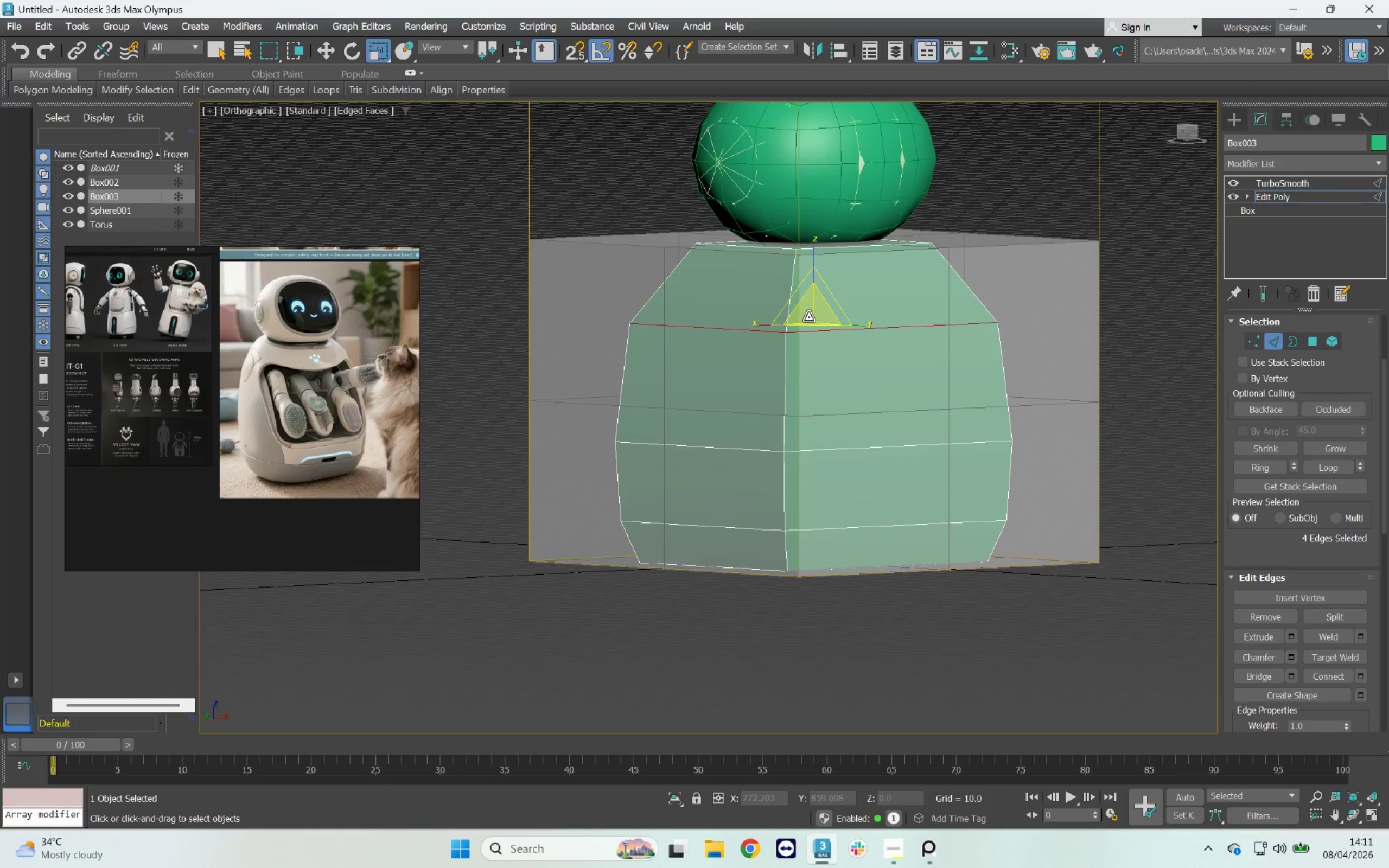 
key(W)
 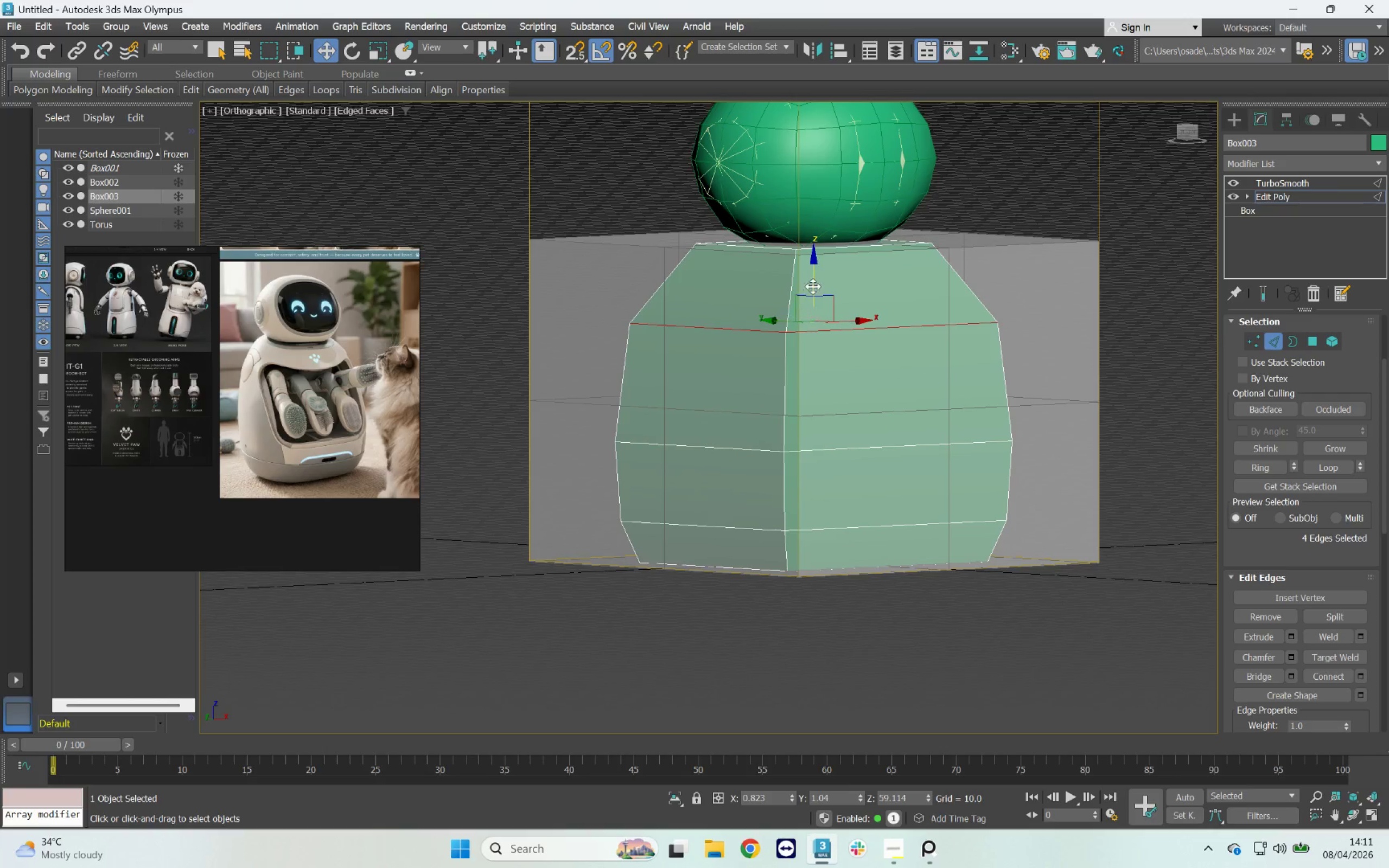 
left_click_drag(start_coordinate=[815, 283], to_coordinate=[819, 295])
 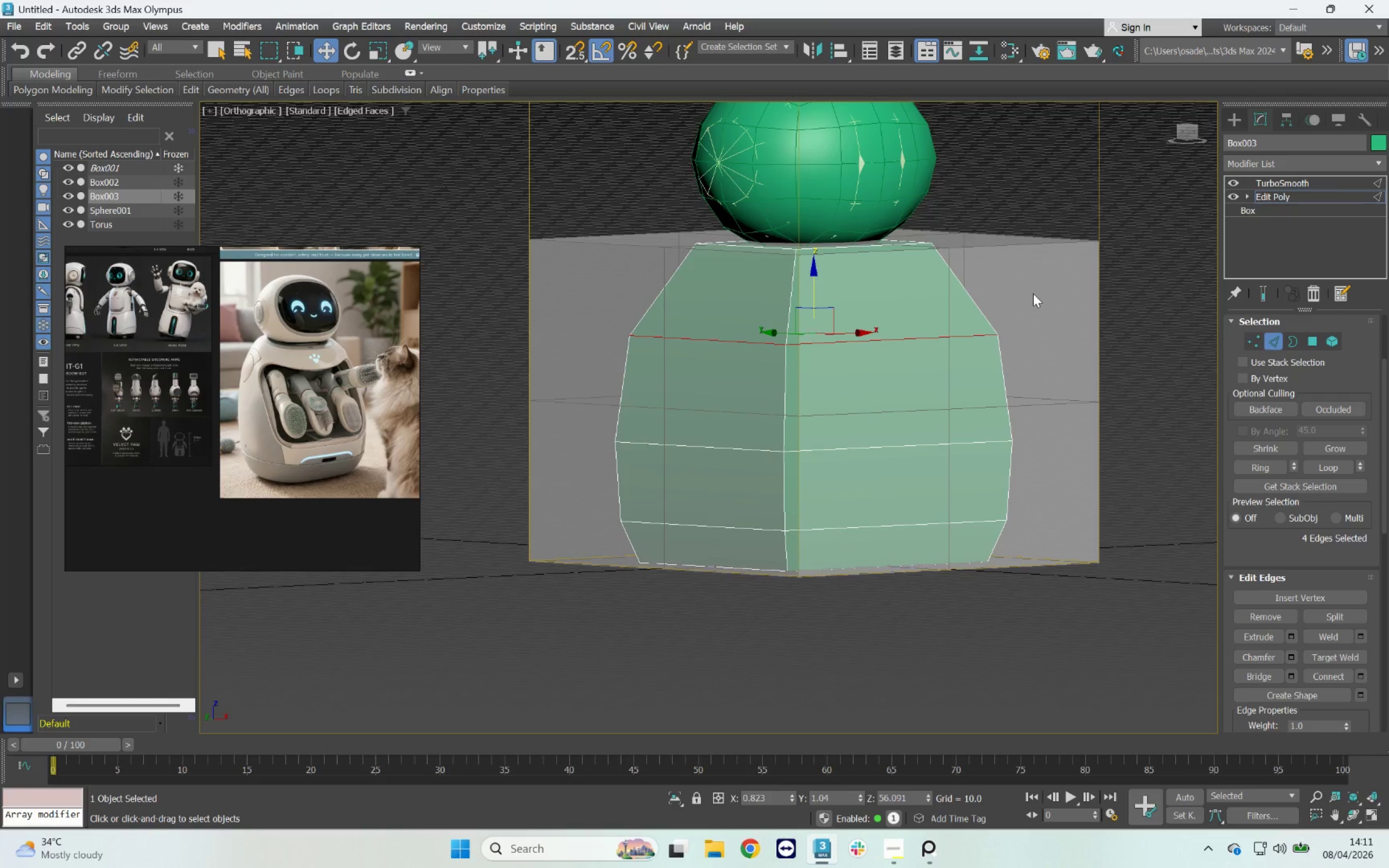 
left_click_drag(start_coordinate=[1018, 293], to_coordinate=[594, 301])
 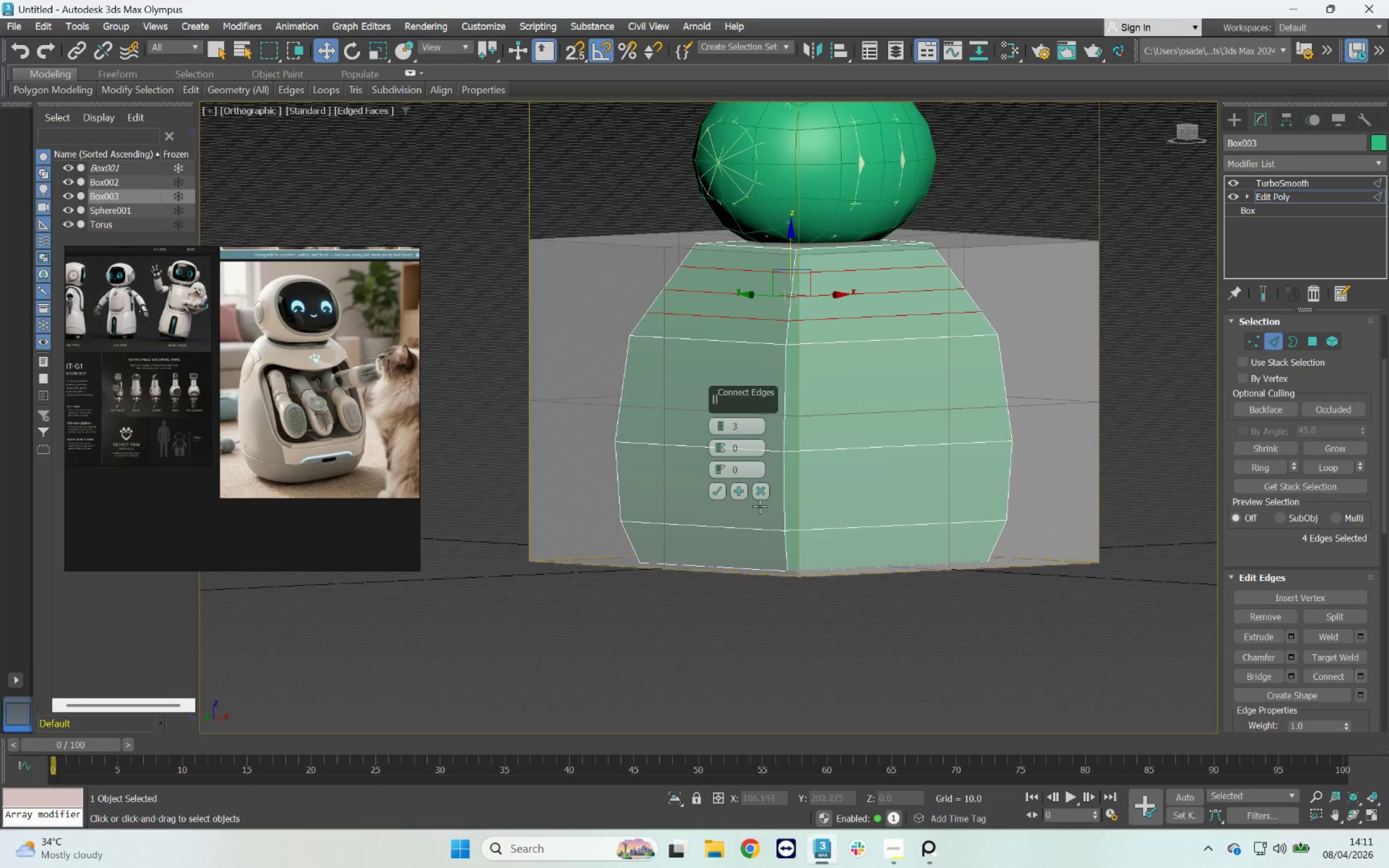 
left_click([719, 431])
 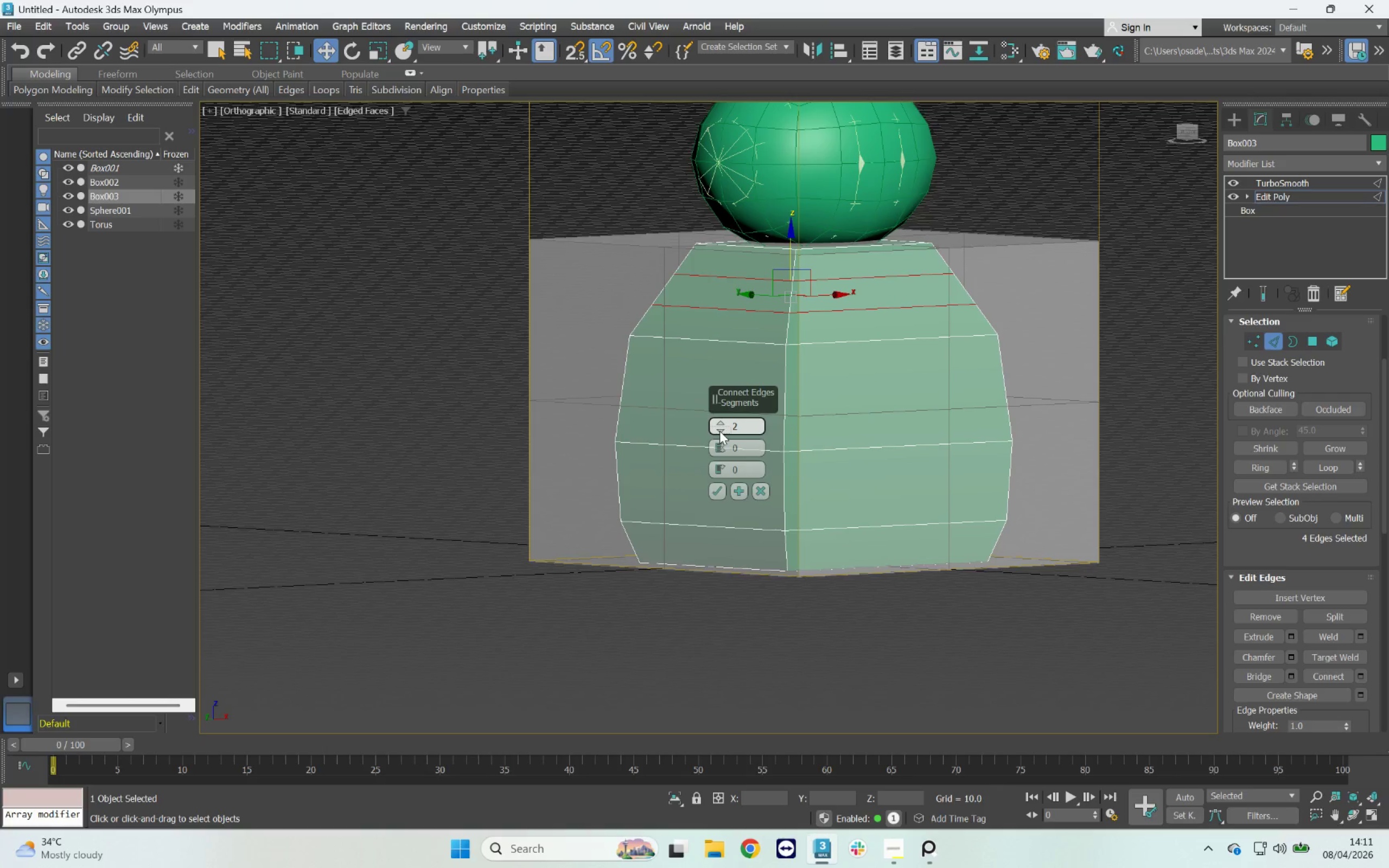 
left_click([719, 431])
 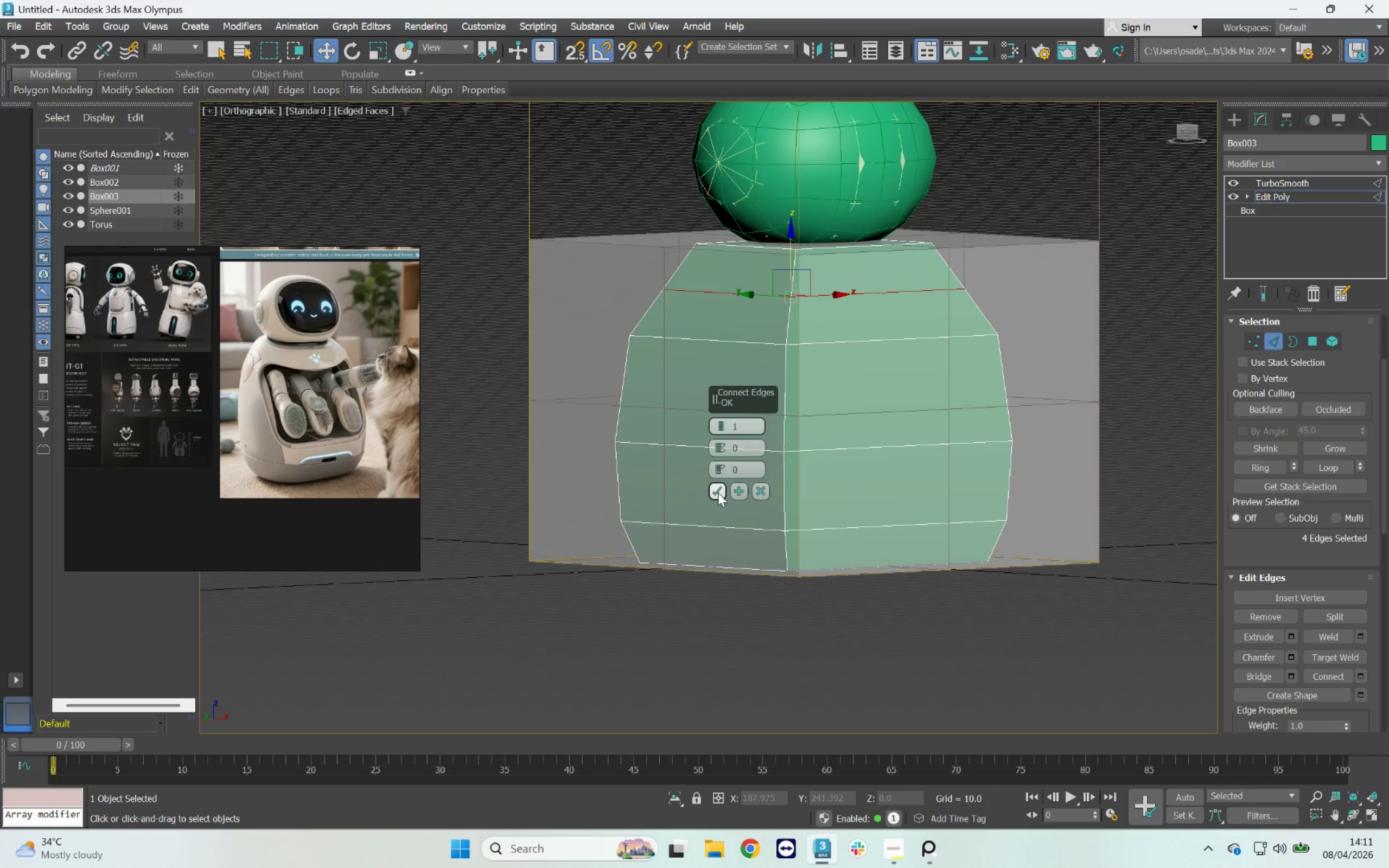 
left_click([718, 493])
 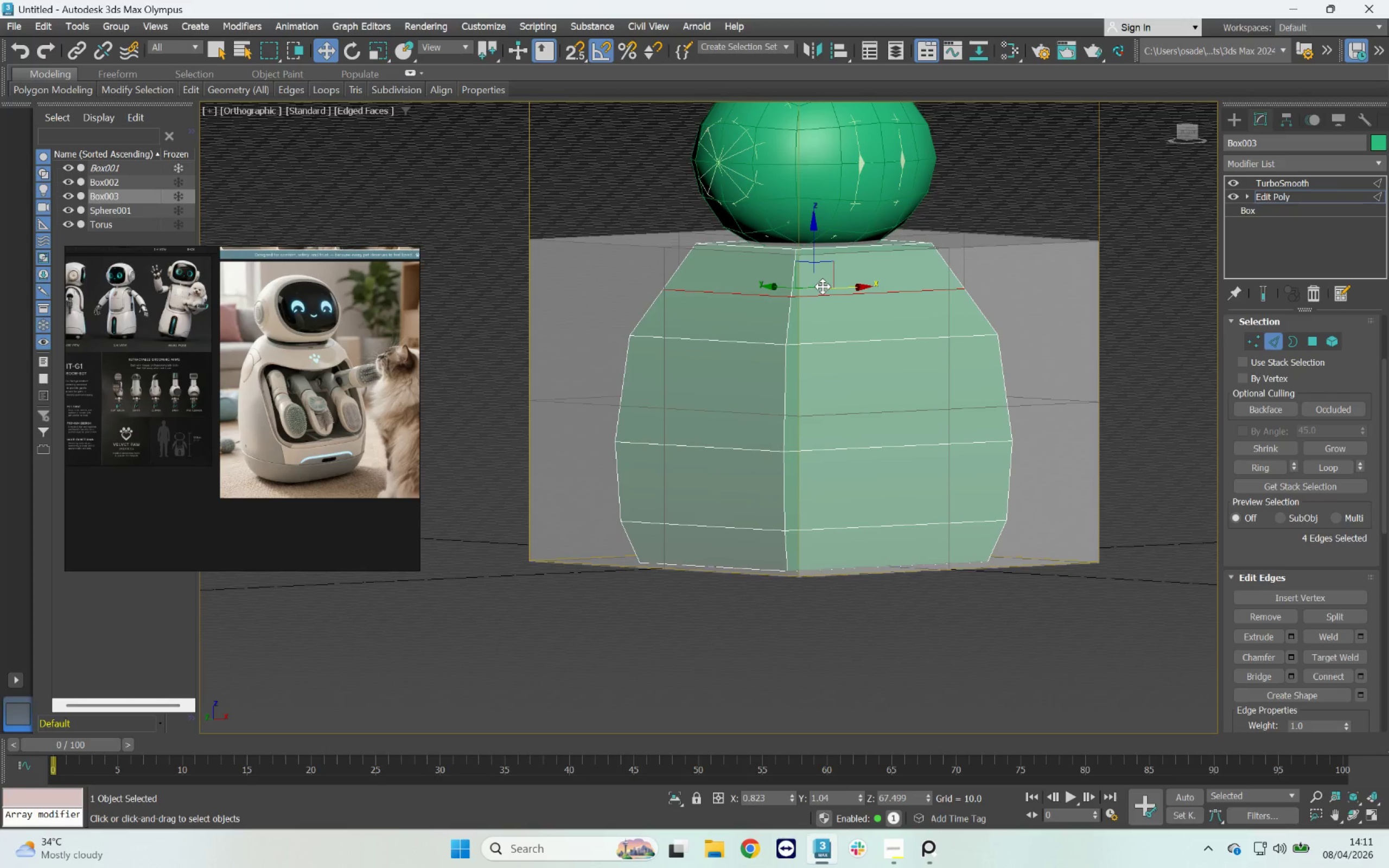 
key(R)
 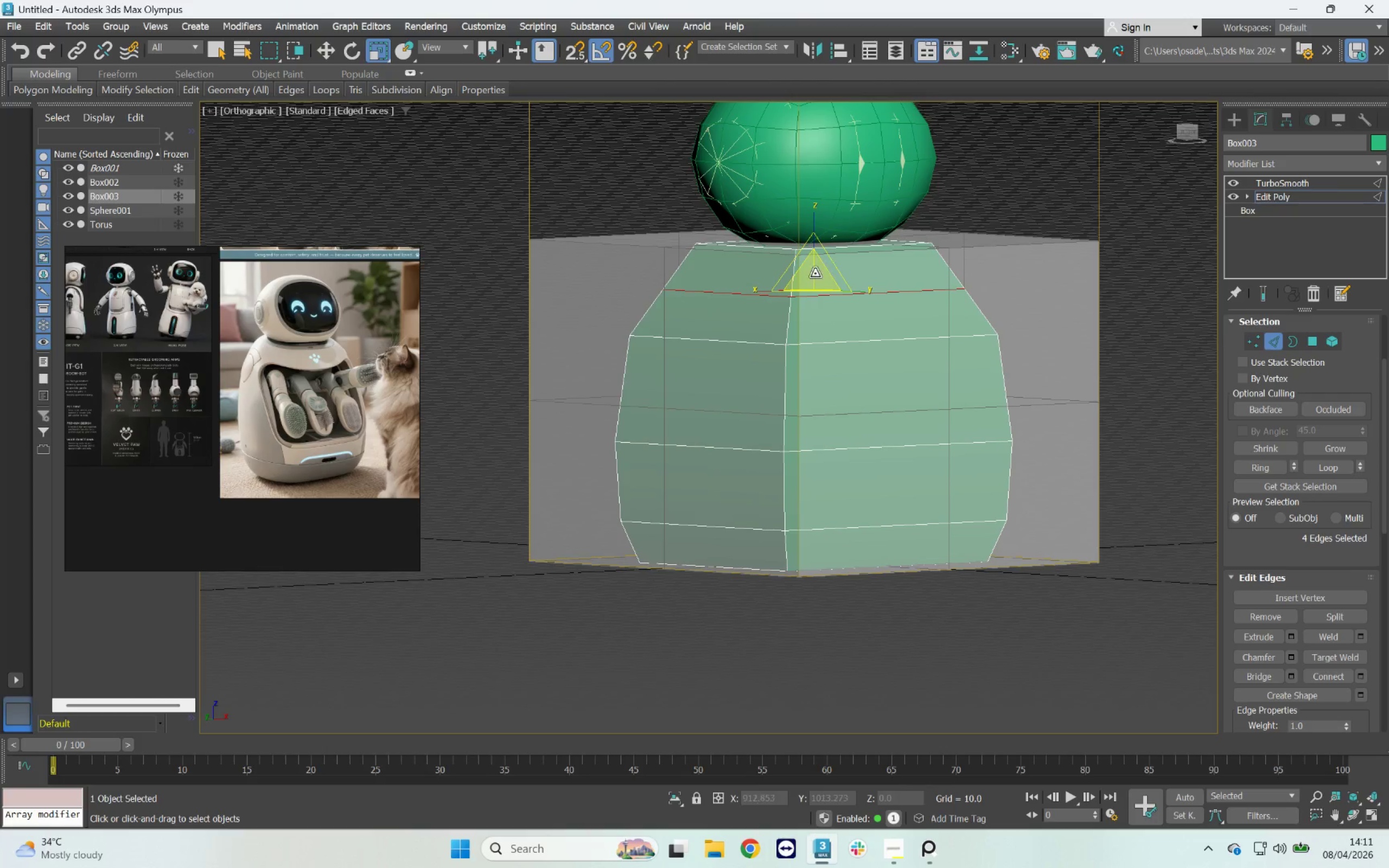 
left_click_drag(start_coordinate=[814, 274], to_coordinate=[814, 271])
 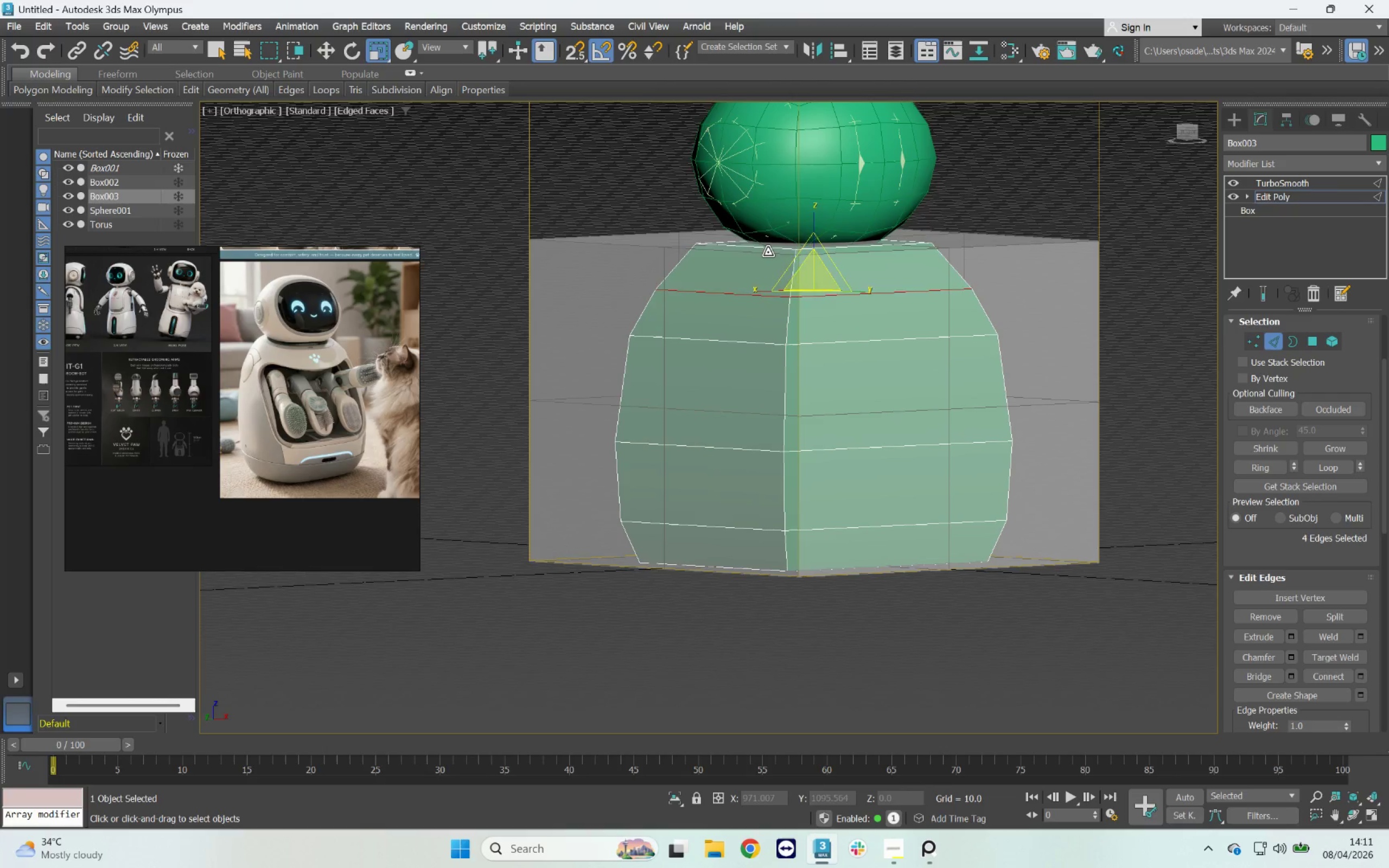 
double_click([768, 252])
 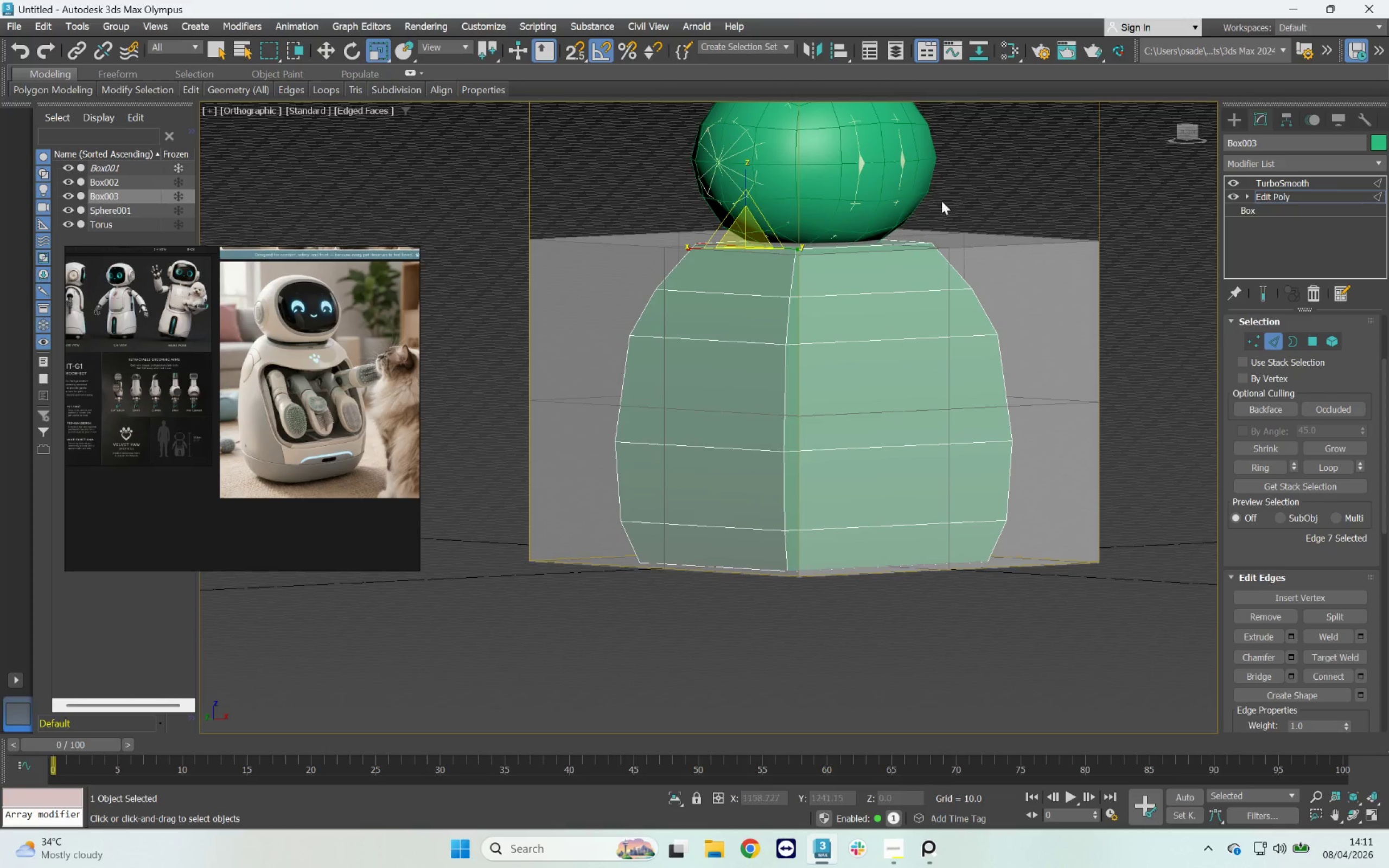 
left_click_drag(start_coordinate=[945, 197], to_coordinate=[617, 259])
 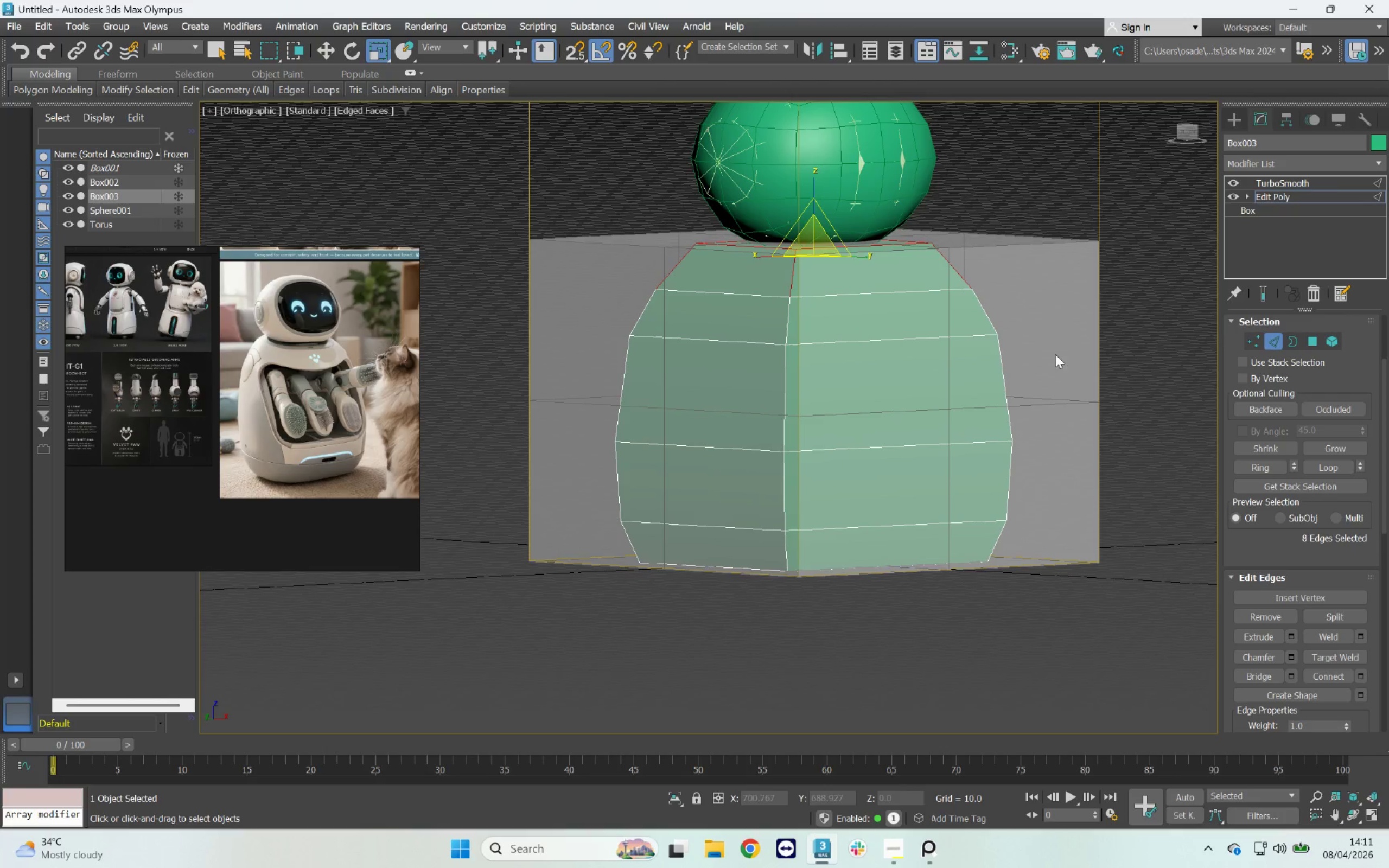 
hold_key(key=AltLeft, duration=1.48)
left_click_drag(start_coordinate=[896, 334], to_coordinate=[909, 332])
 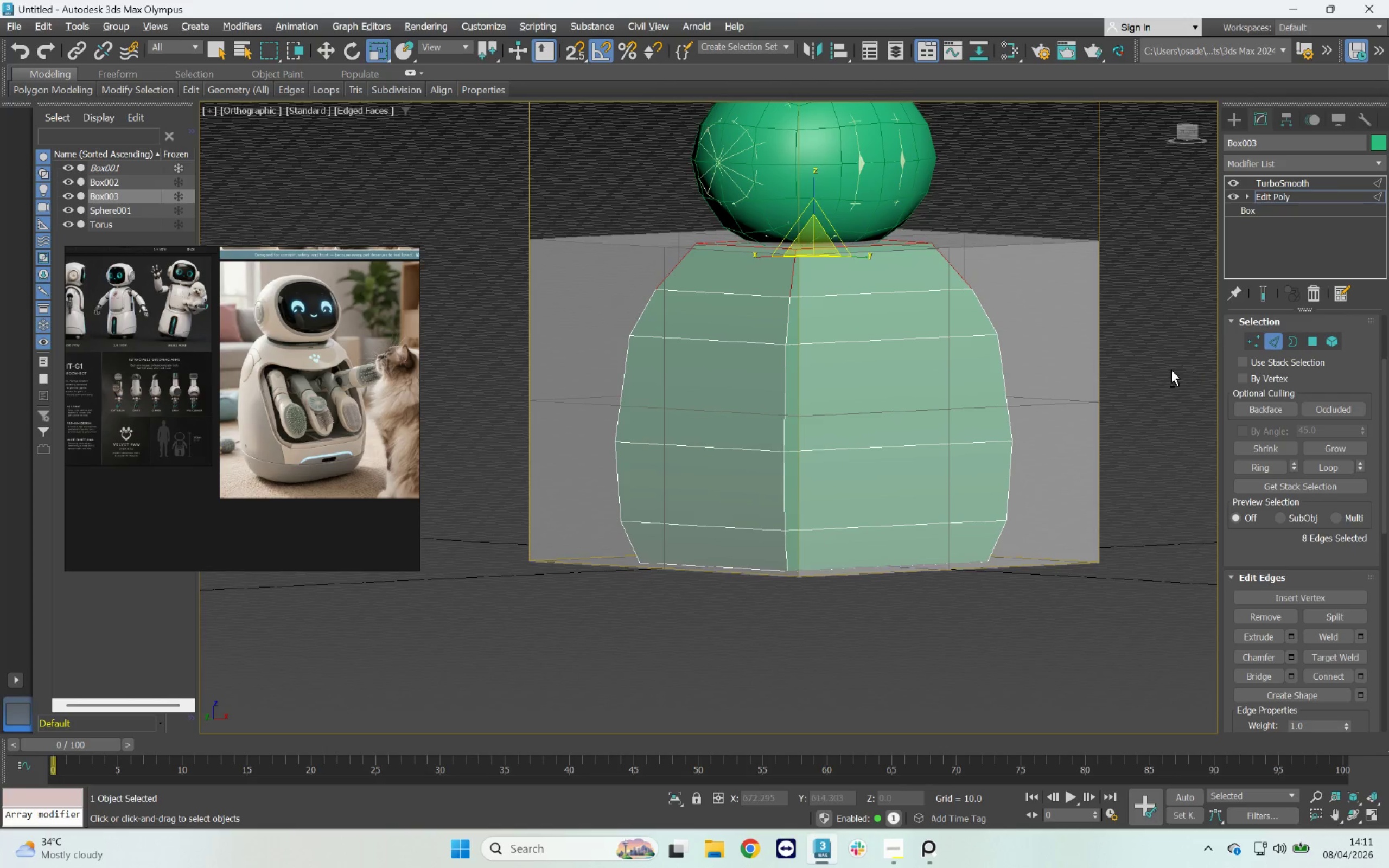 
left_click_drag(start_coordinate=[1139, 370], to_coordinate=[578, 278])
 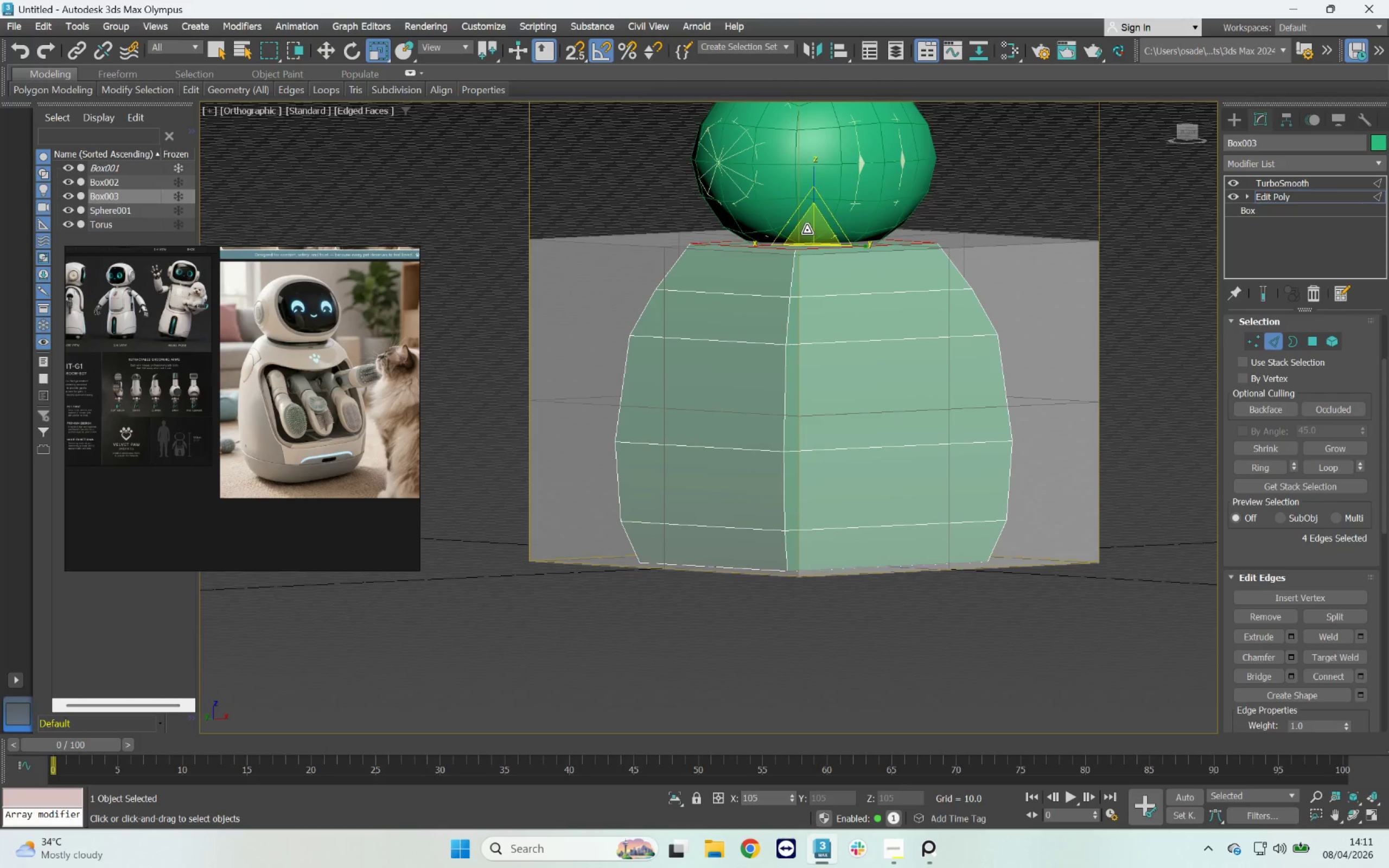 
hold_key(key=AltLeft, duration=3.09)
 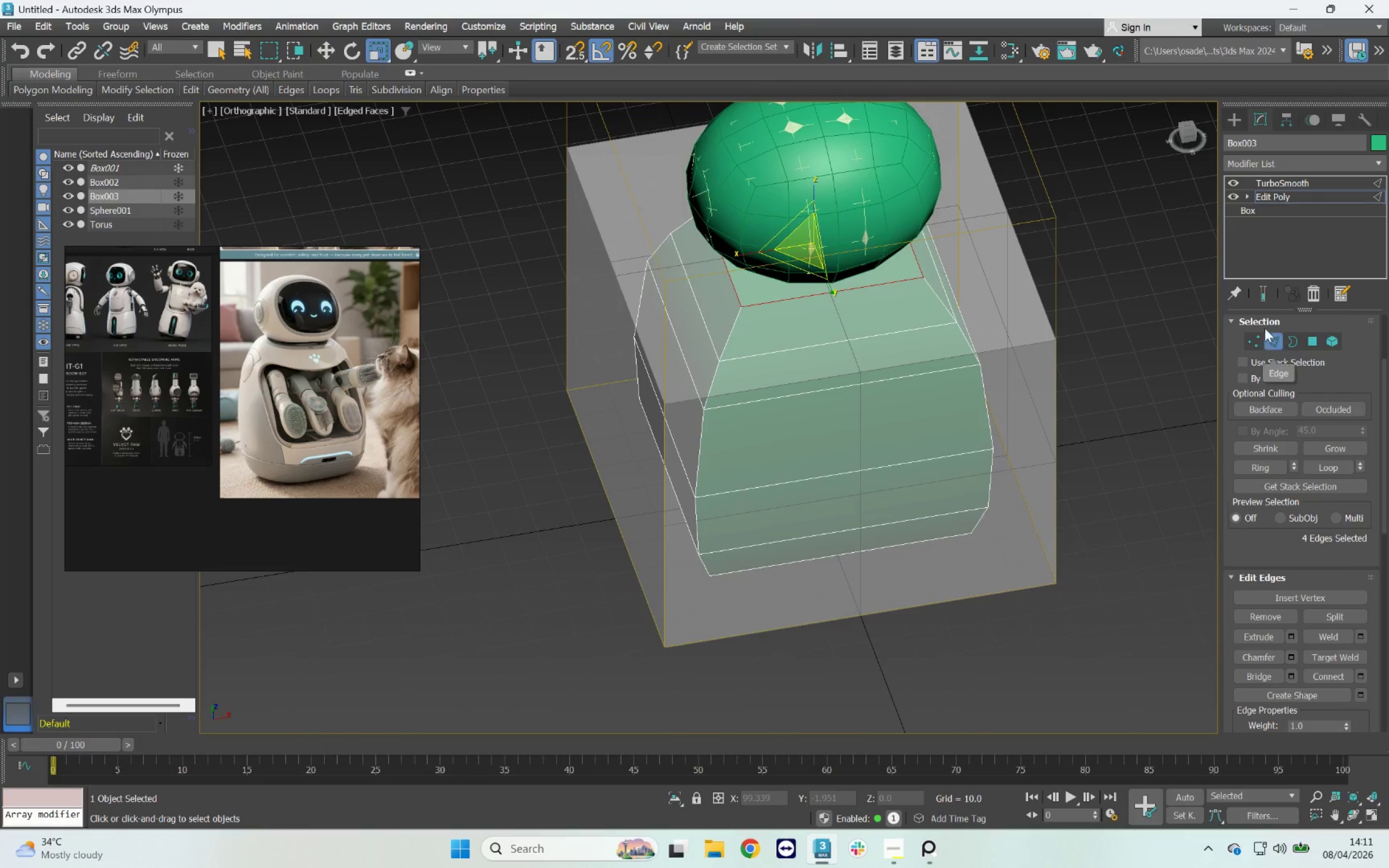 
left_click([1259, 295])
 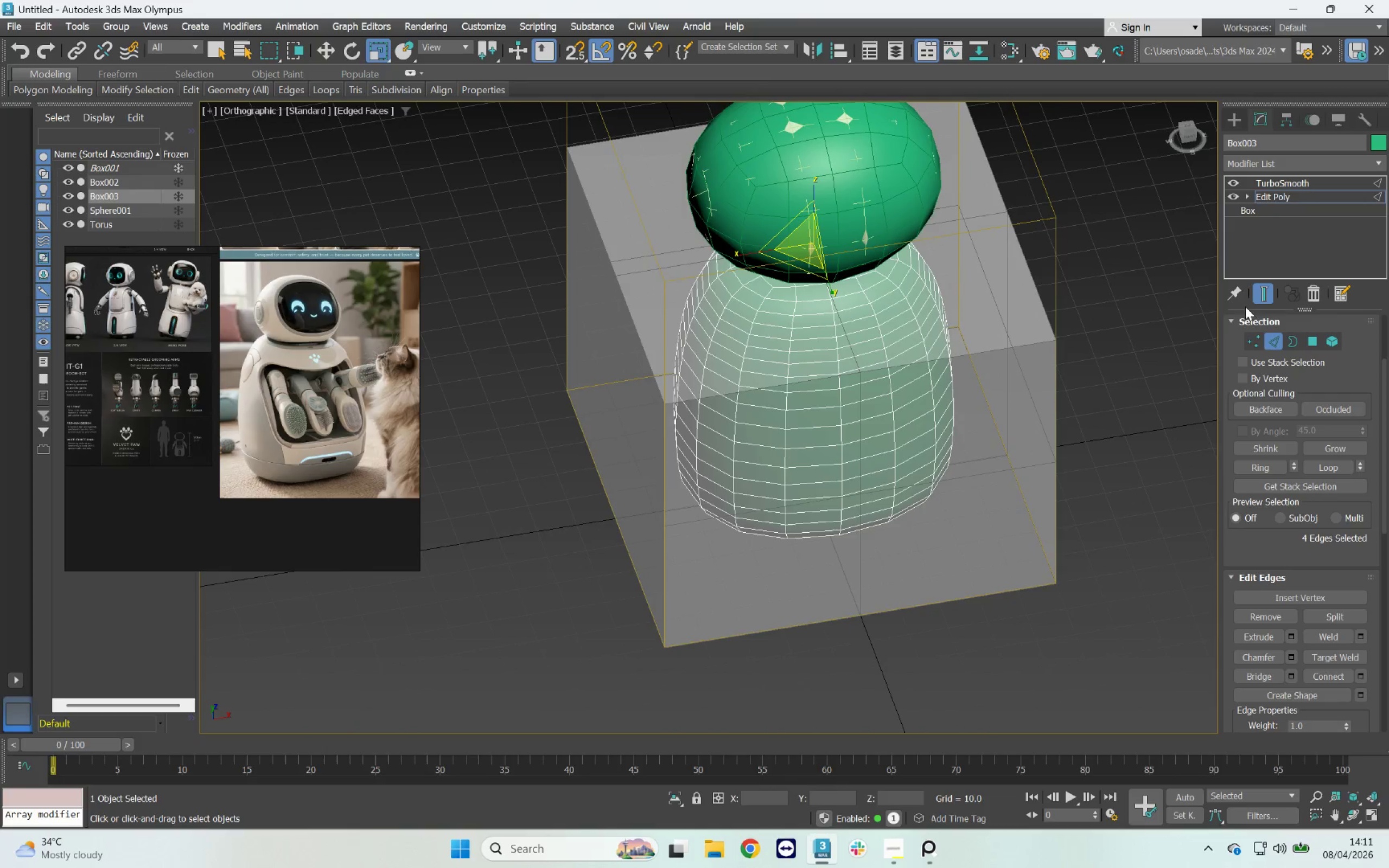 
hold_key(key=AltLeft, duration=5.24)
 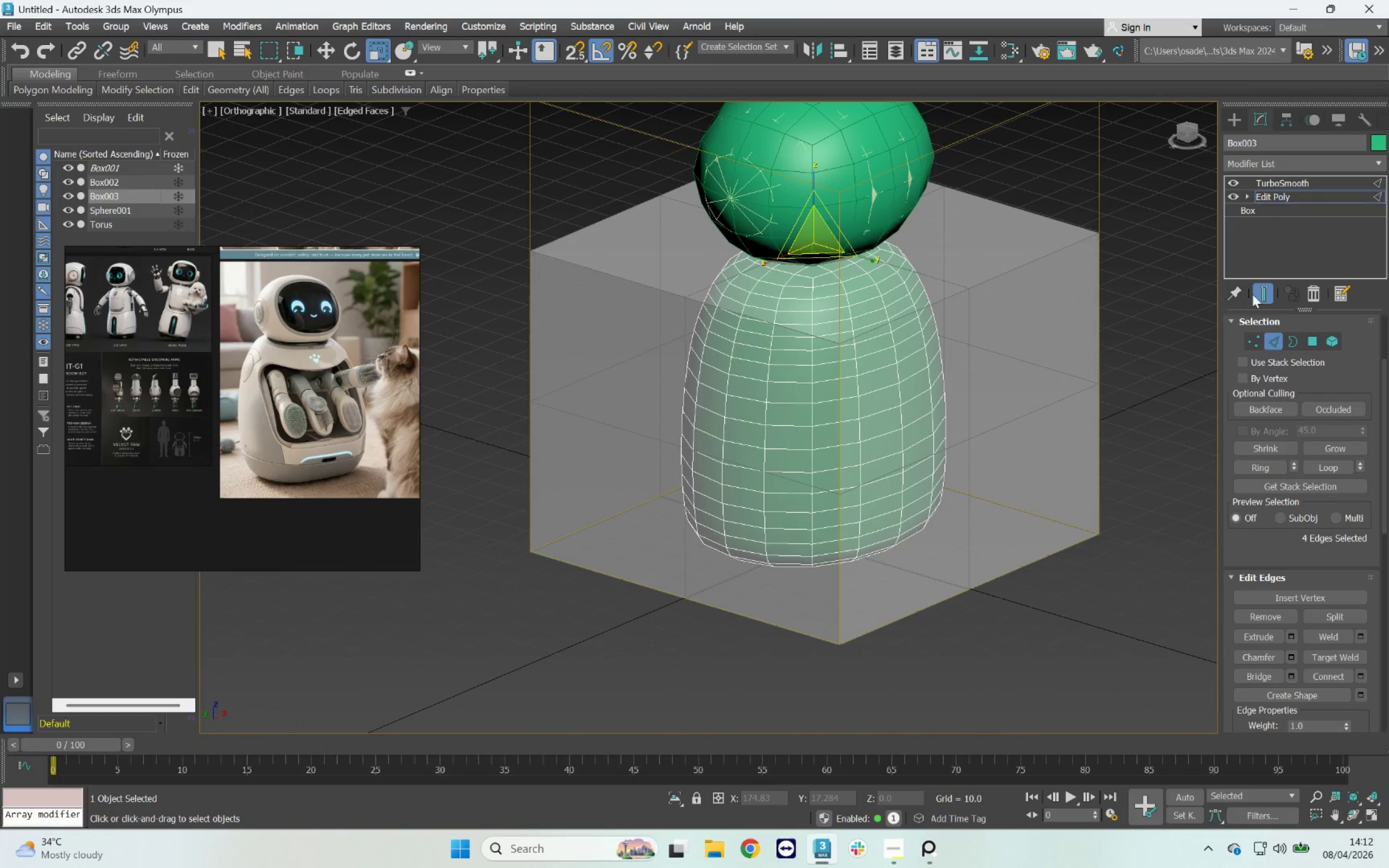 
left_click([1264, 295])
 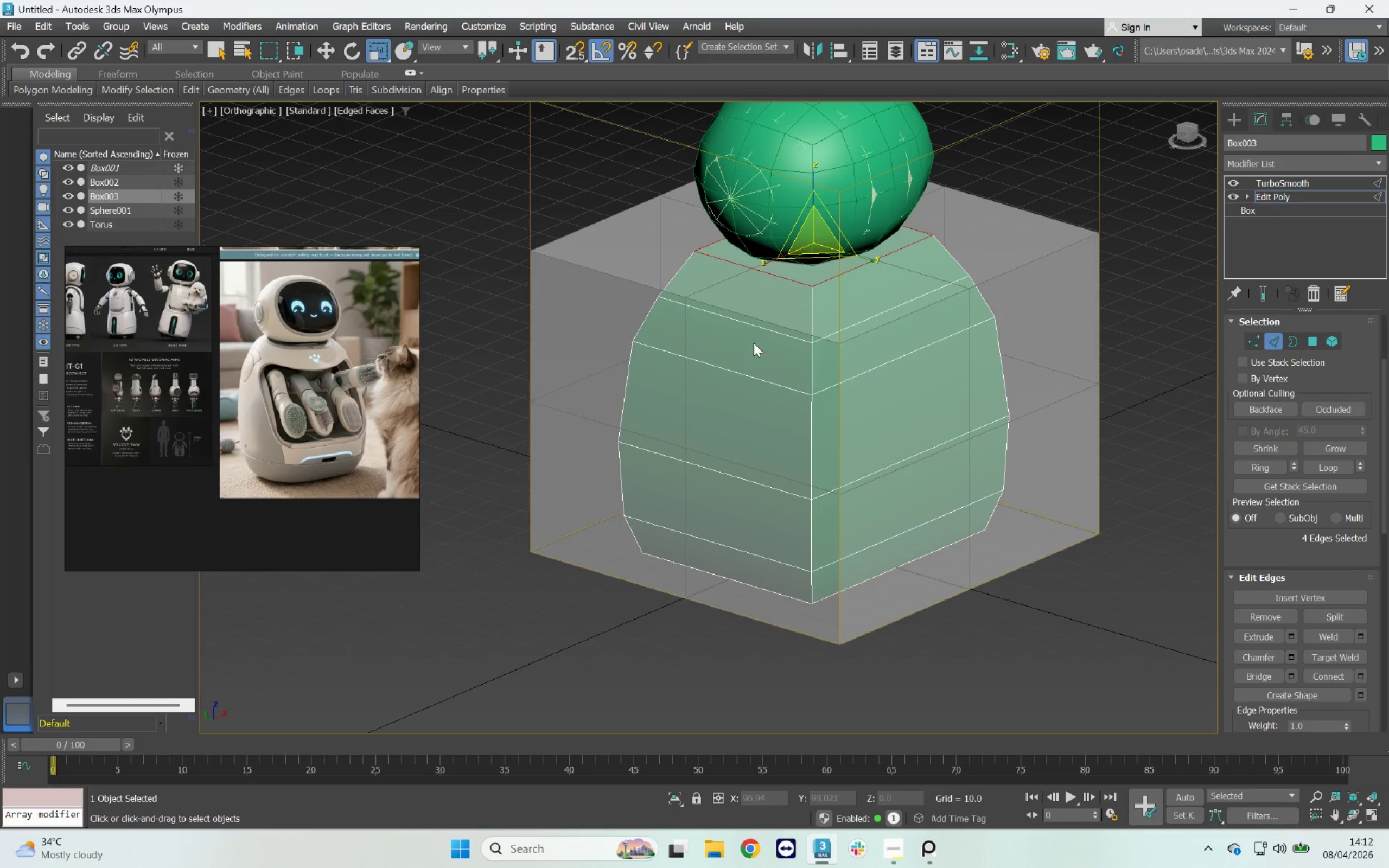 
double_click([811, 303])
 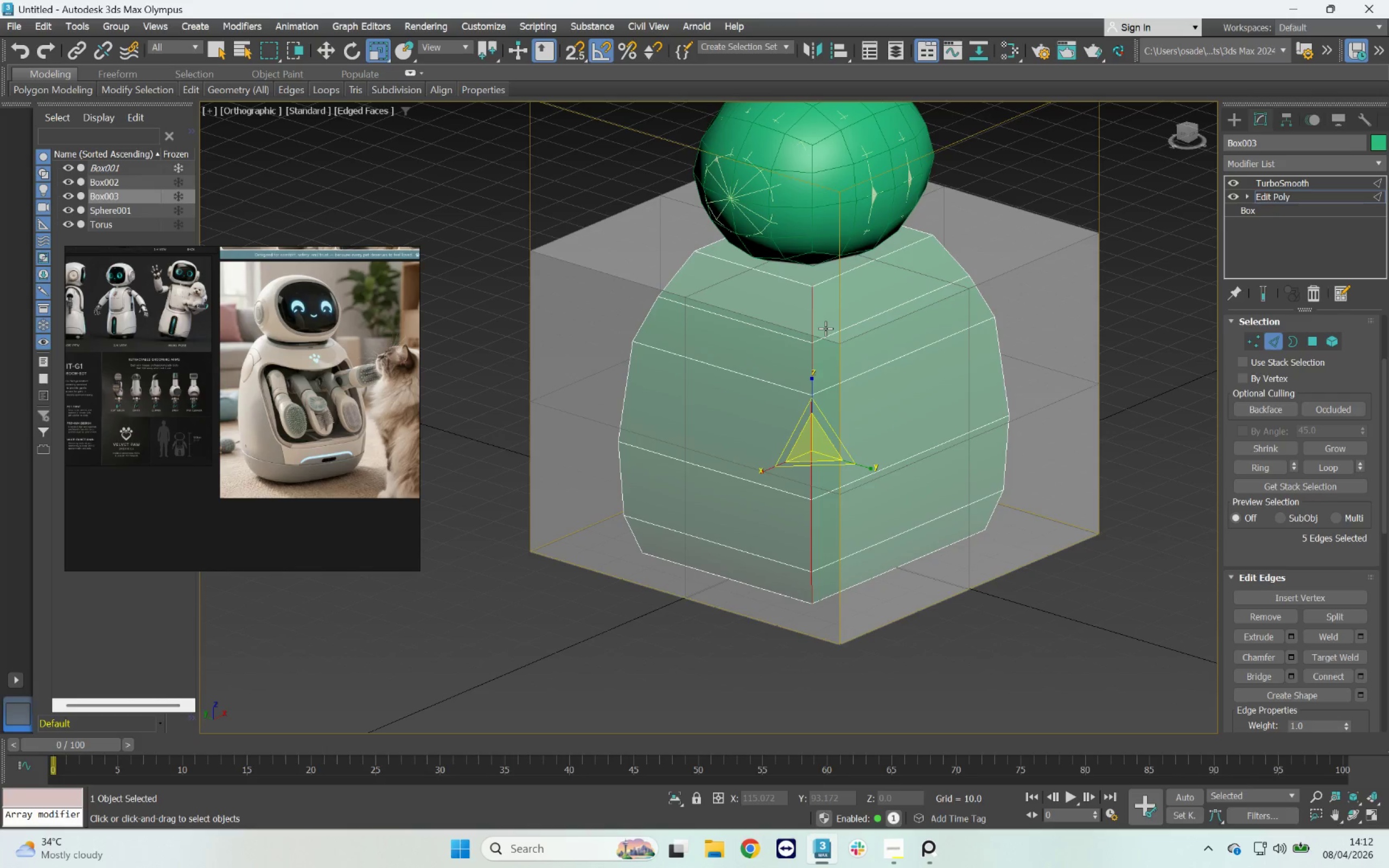 
hold_key(key=AltLeft, duration=1.9)
 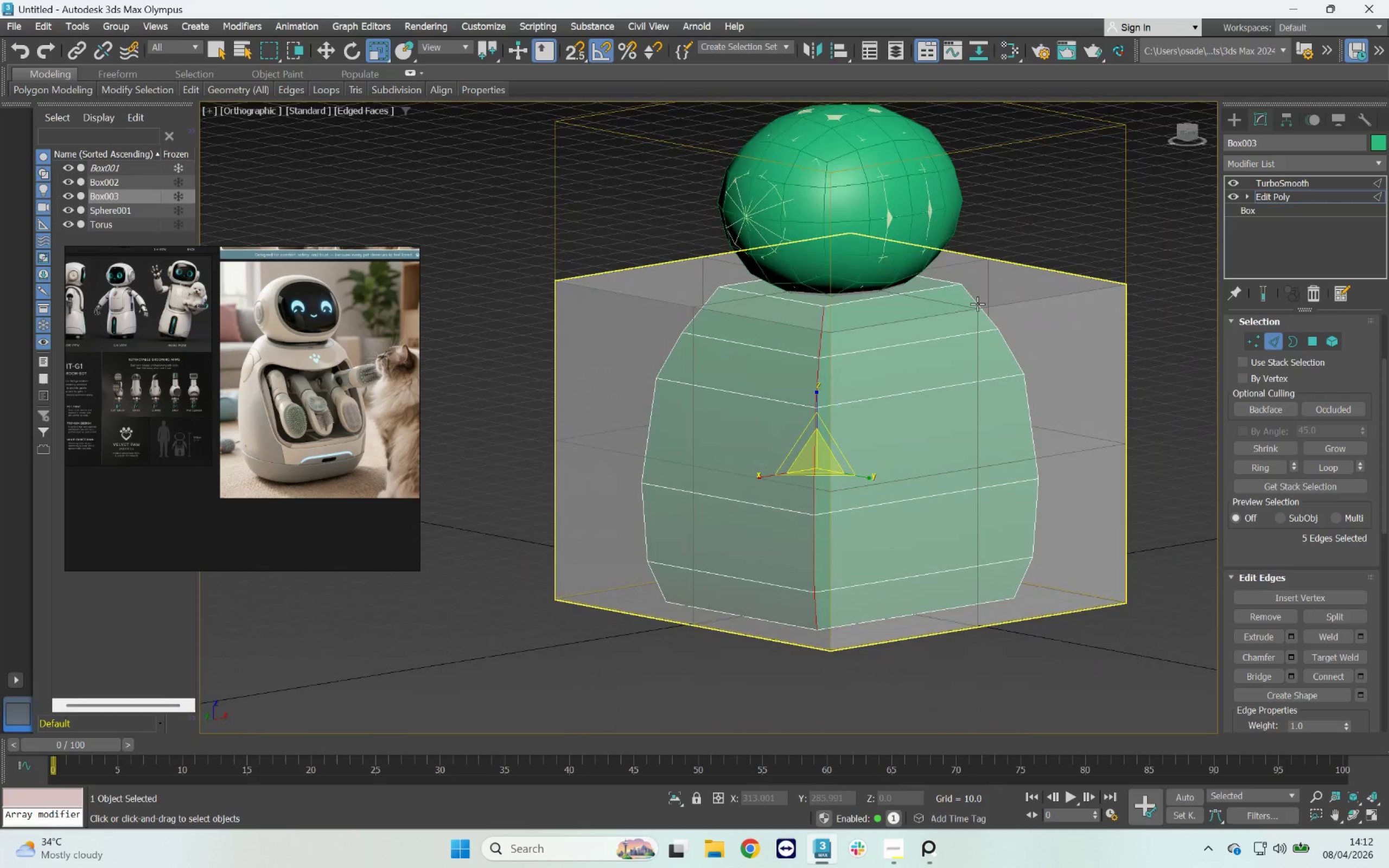 
hold_key(key=ControlLeft, duration=1.52)
double_click([974, 299])
 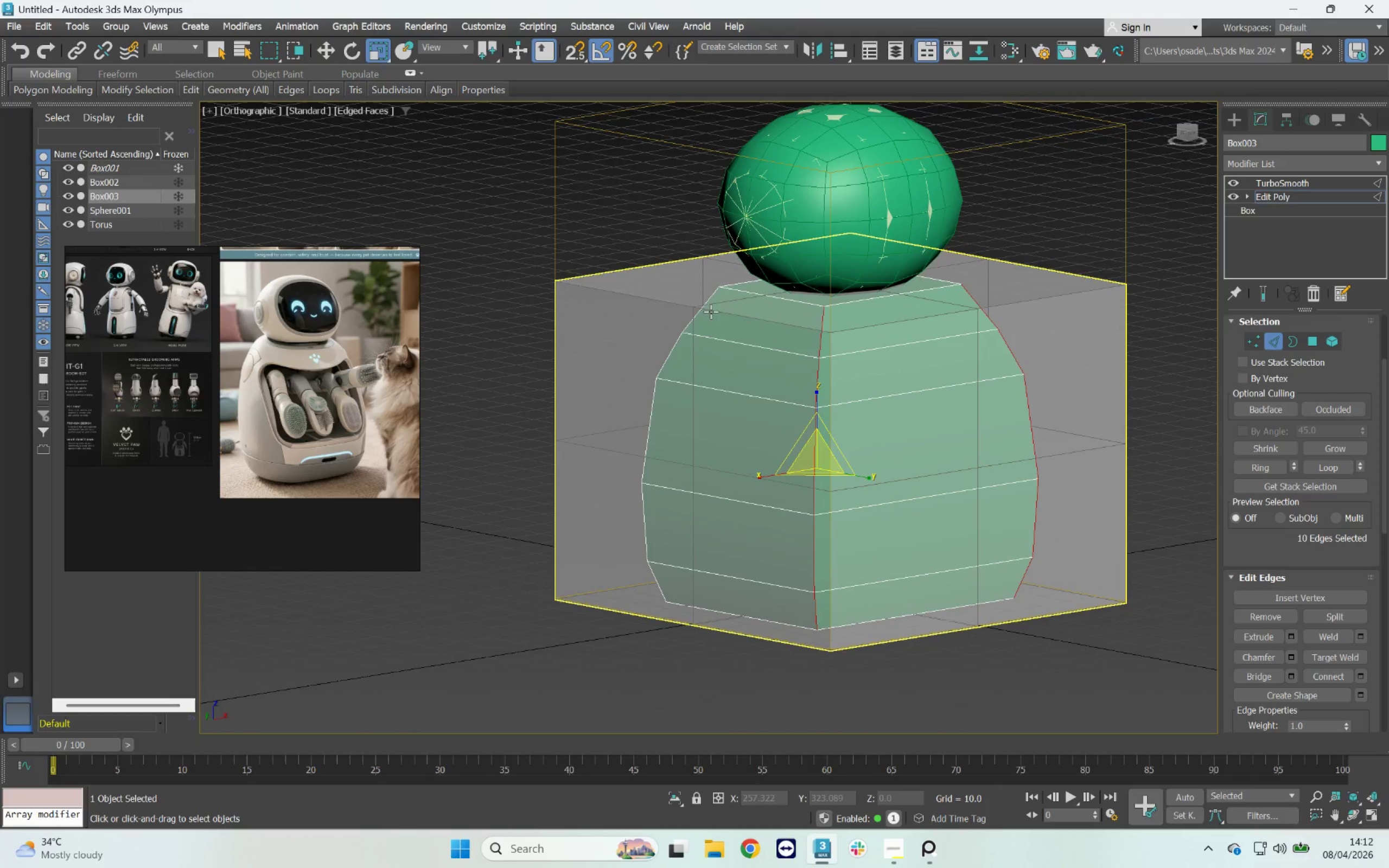 
double_click([711, 311])
 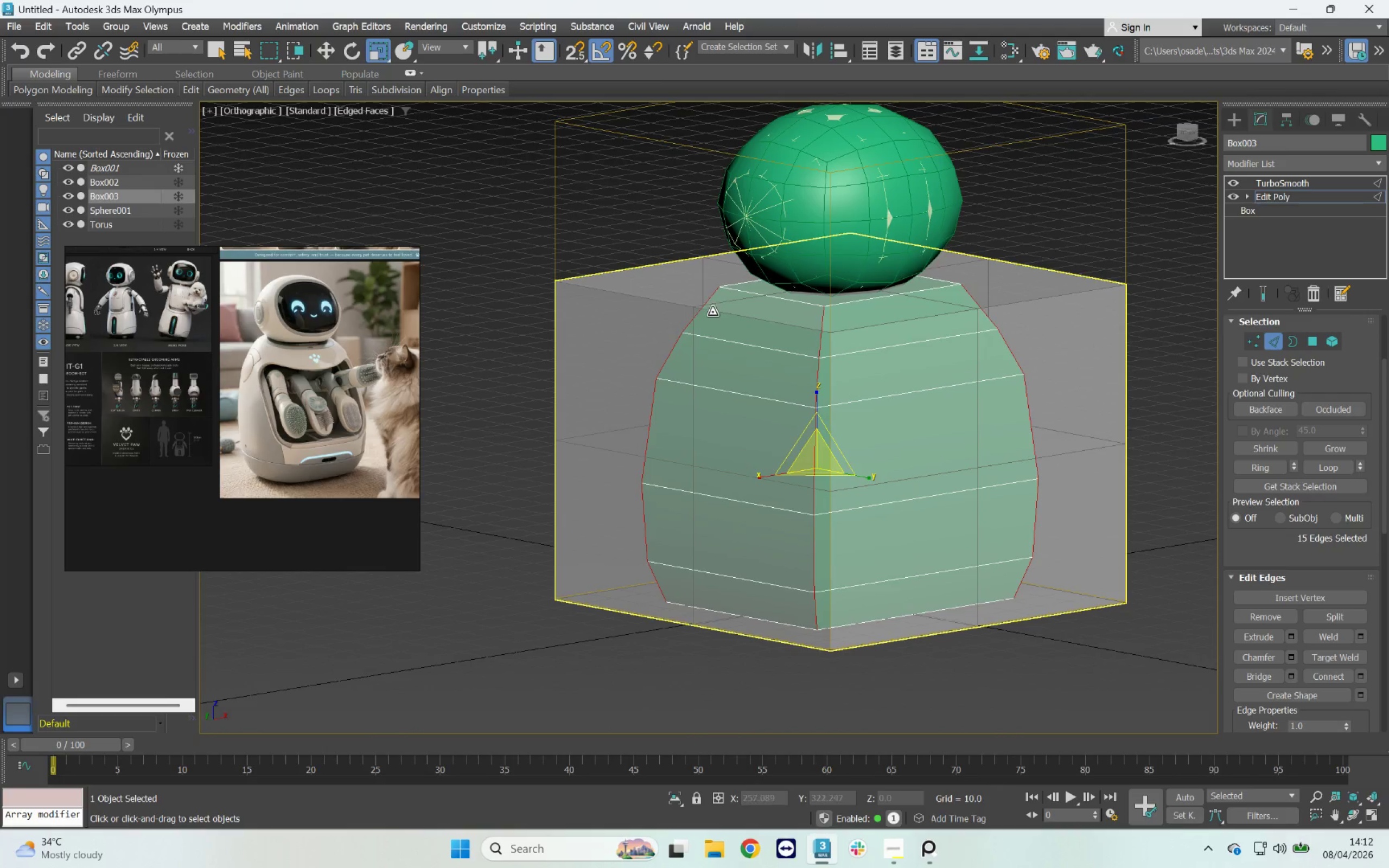 
hold_key(key=AltLeft, duration=0.82)
 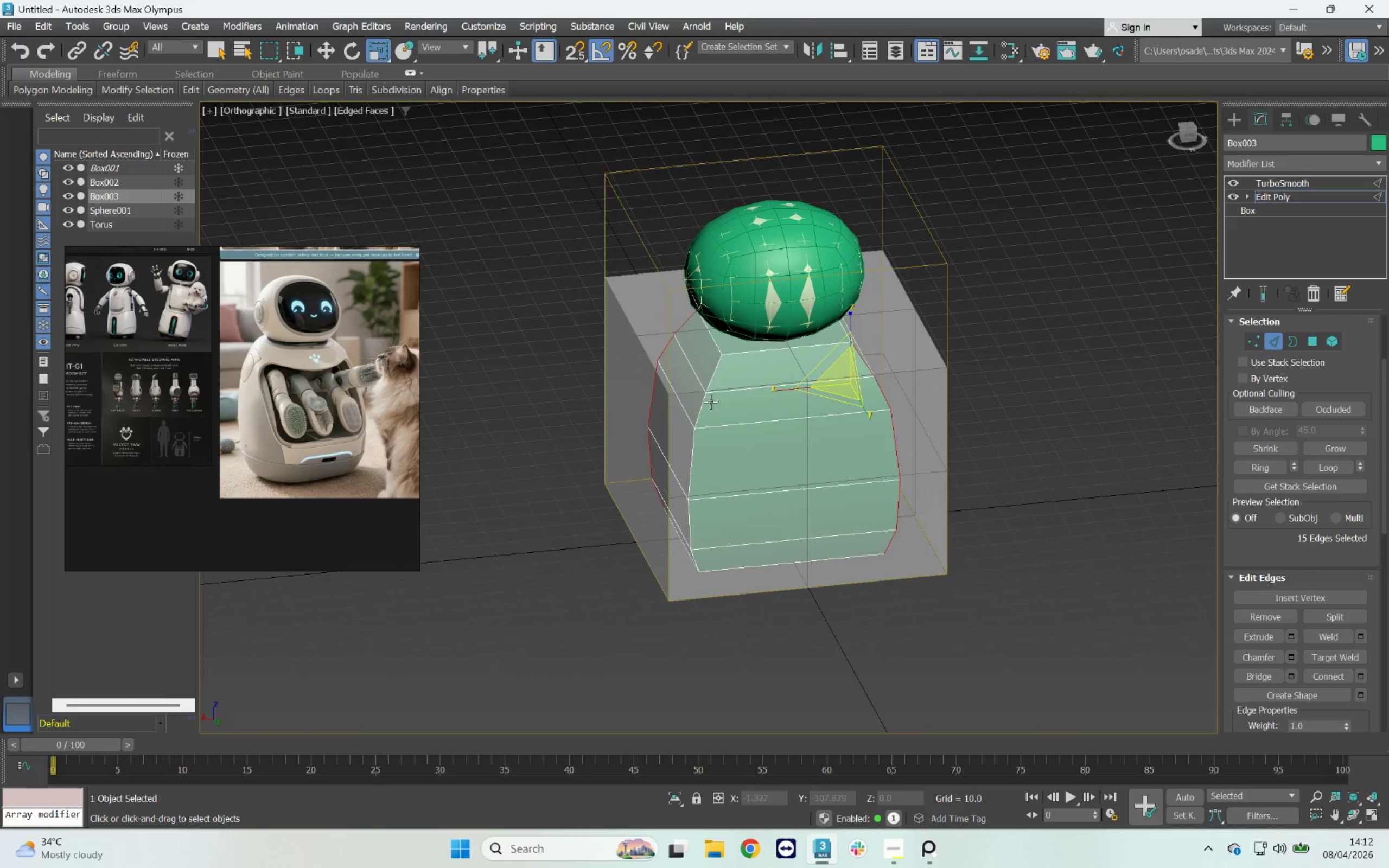 
scroll: coordinate [721, 322], scroll_direction: down, amount: 1.0
 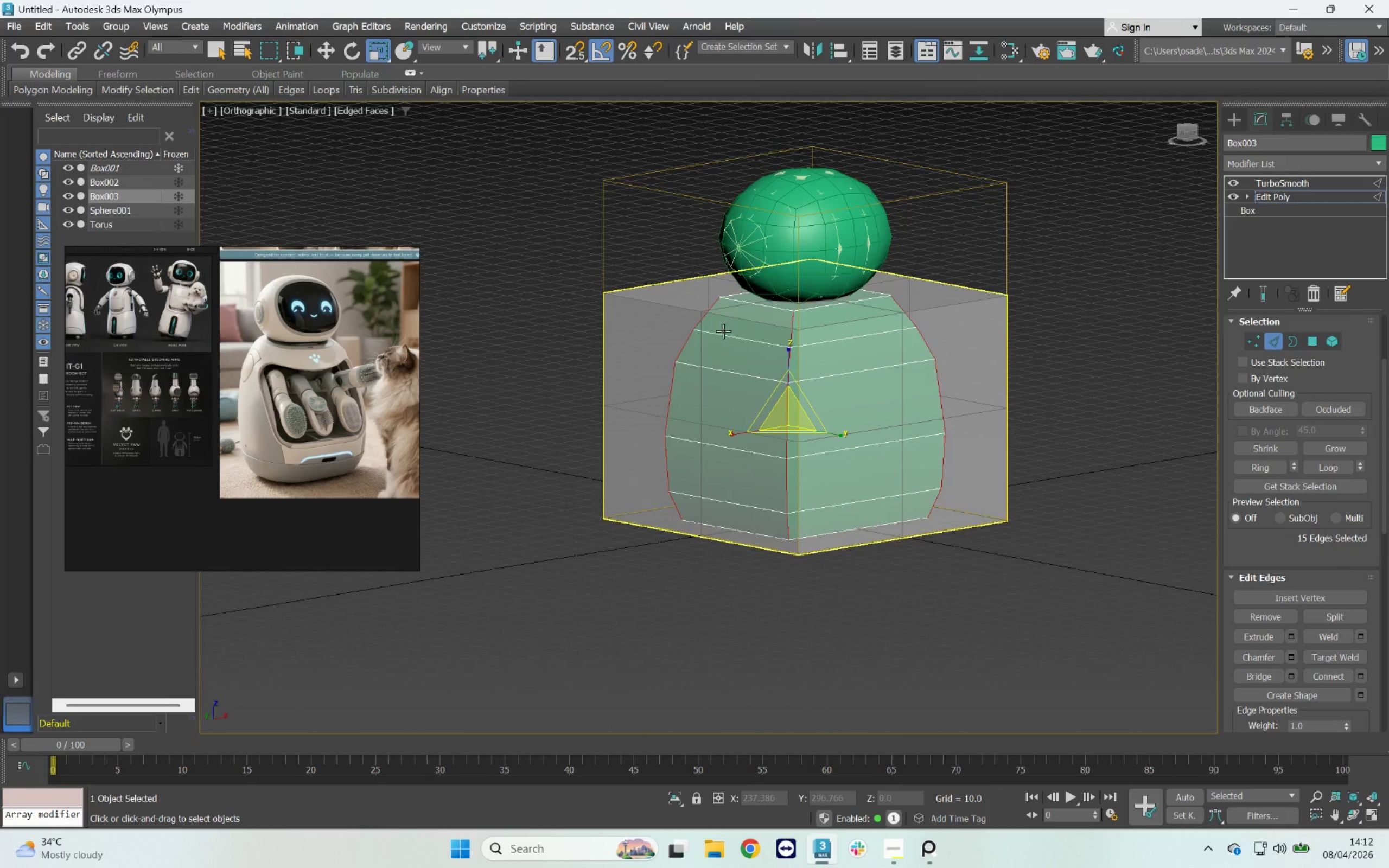 
hold_key(key=ControlLeft, duration=0.62)
double_click([712, 367])
 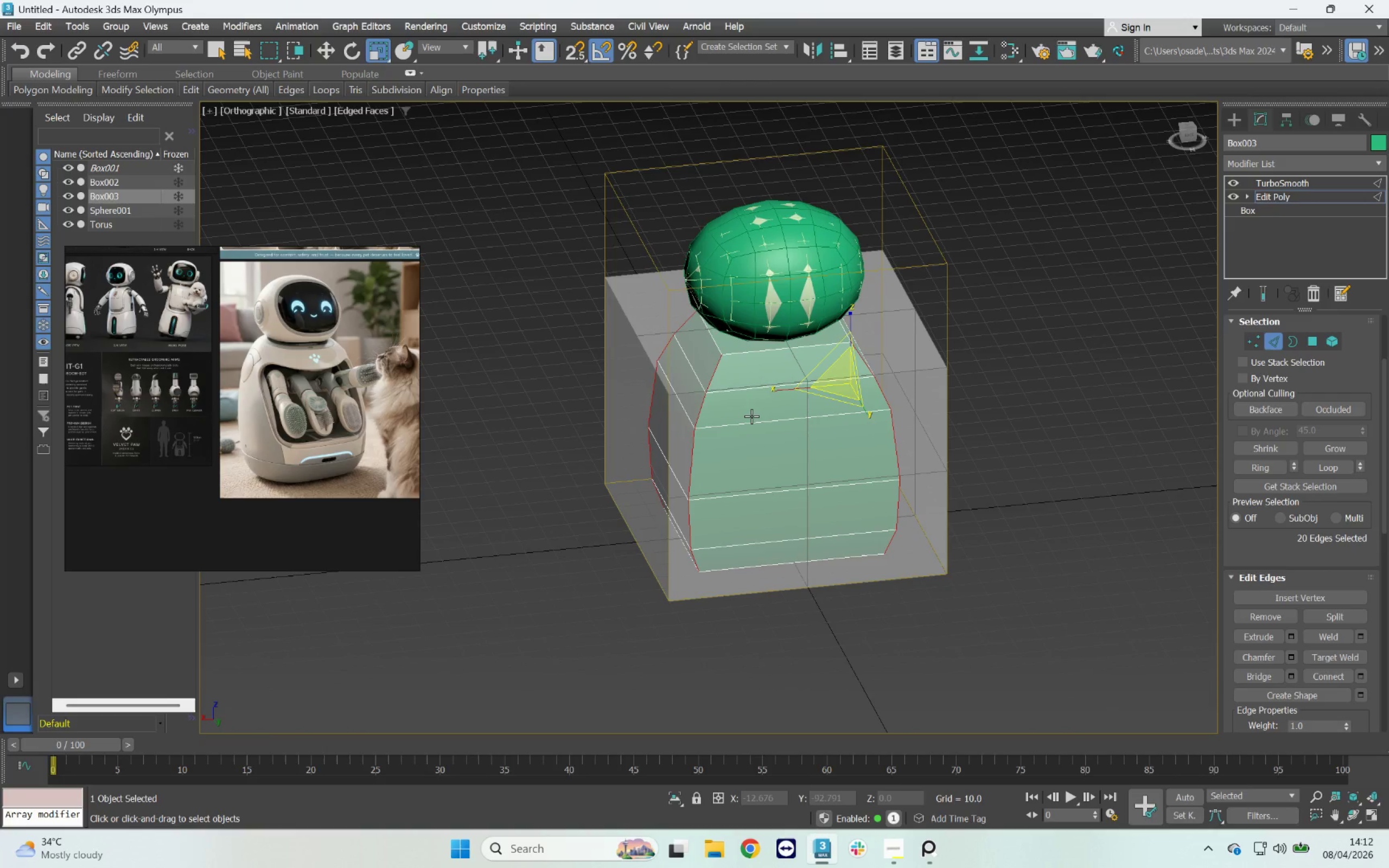 
hold_key(key=AltLeft, duration=1.06)
 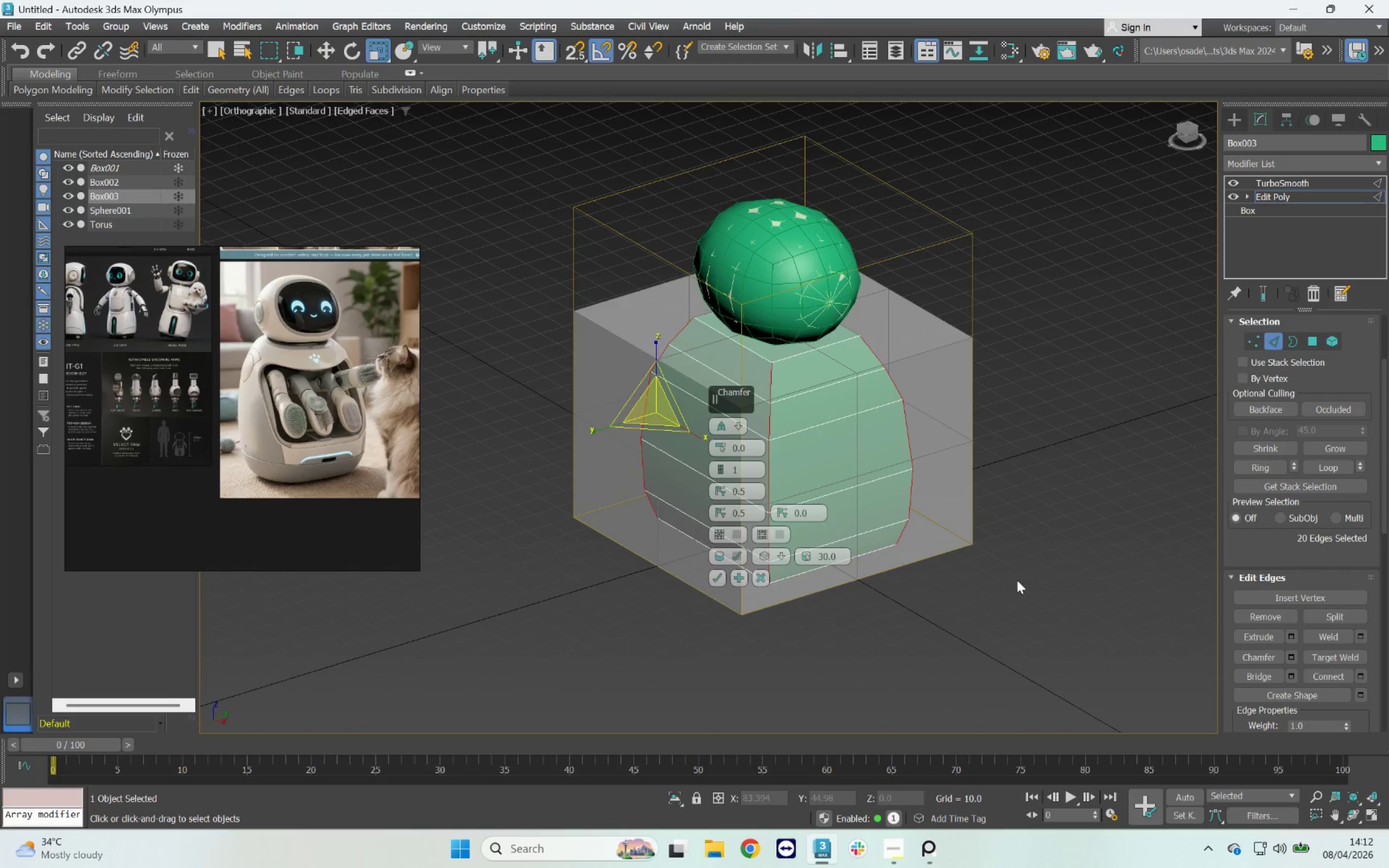 
left_click_drag(start_coordinate=[720, 445], to_coordinate=[716, 426])
 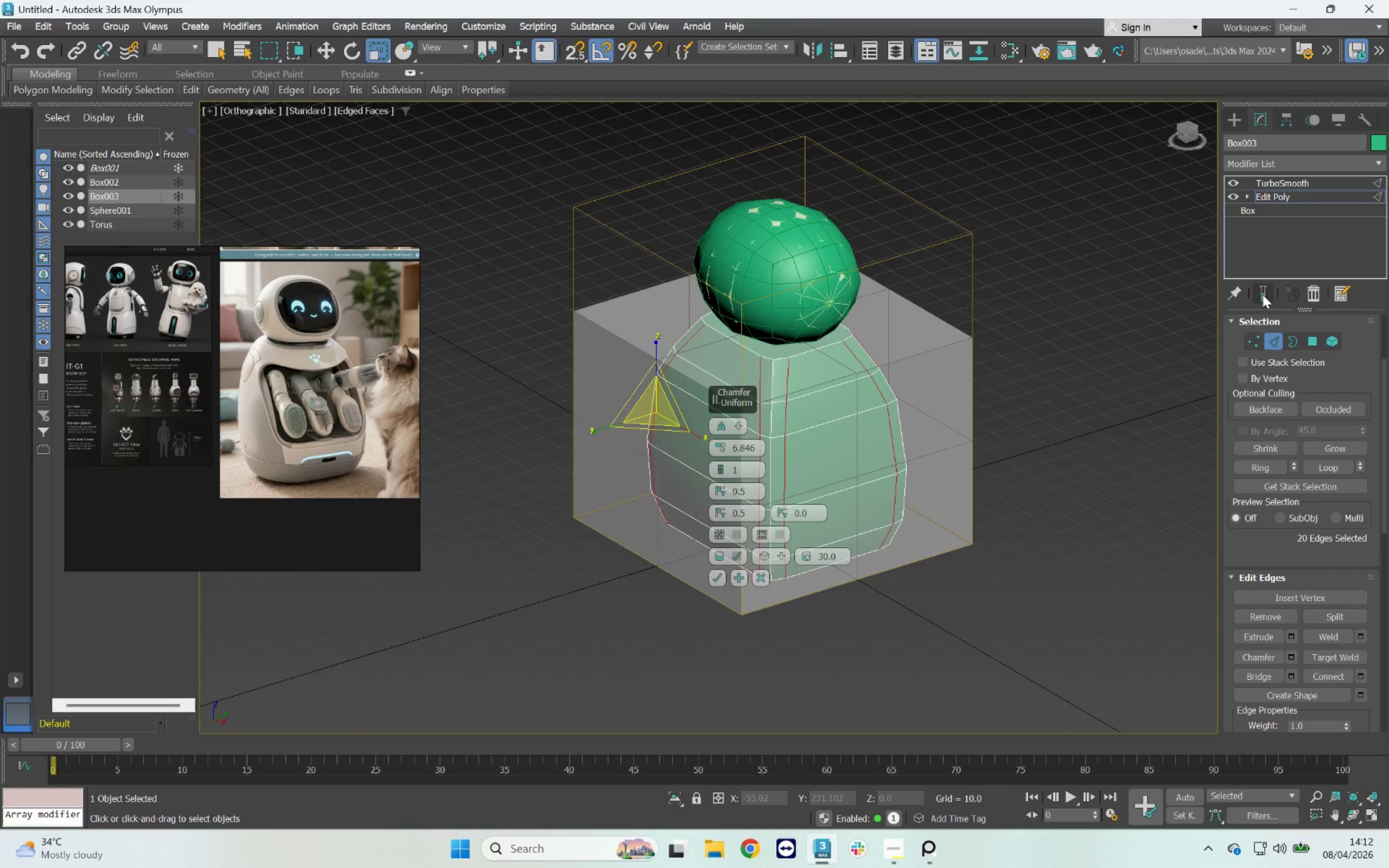 
left_click([1263, 295])
 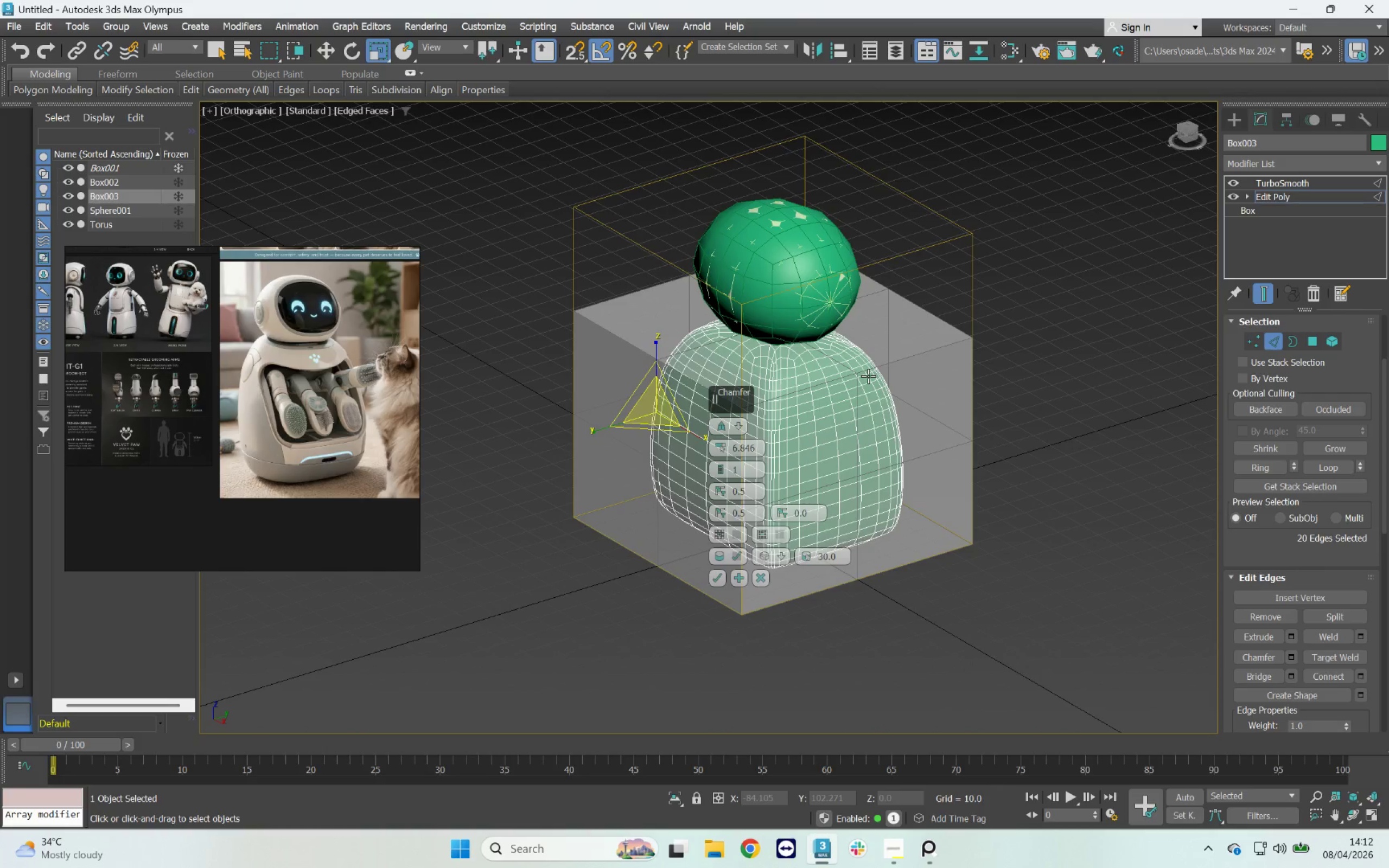 
hold_key(key=AltLeft, duration=1.25)
 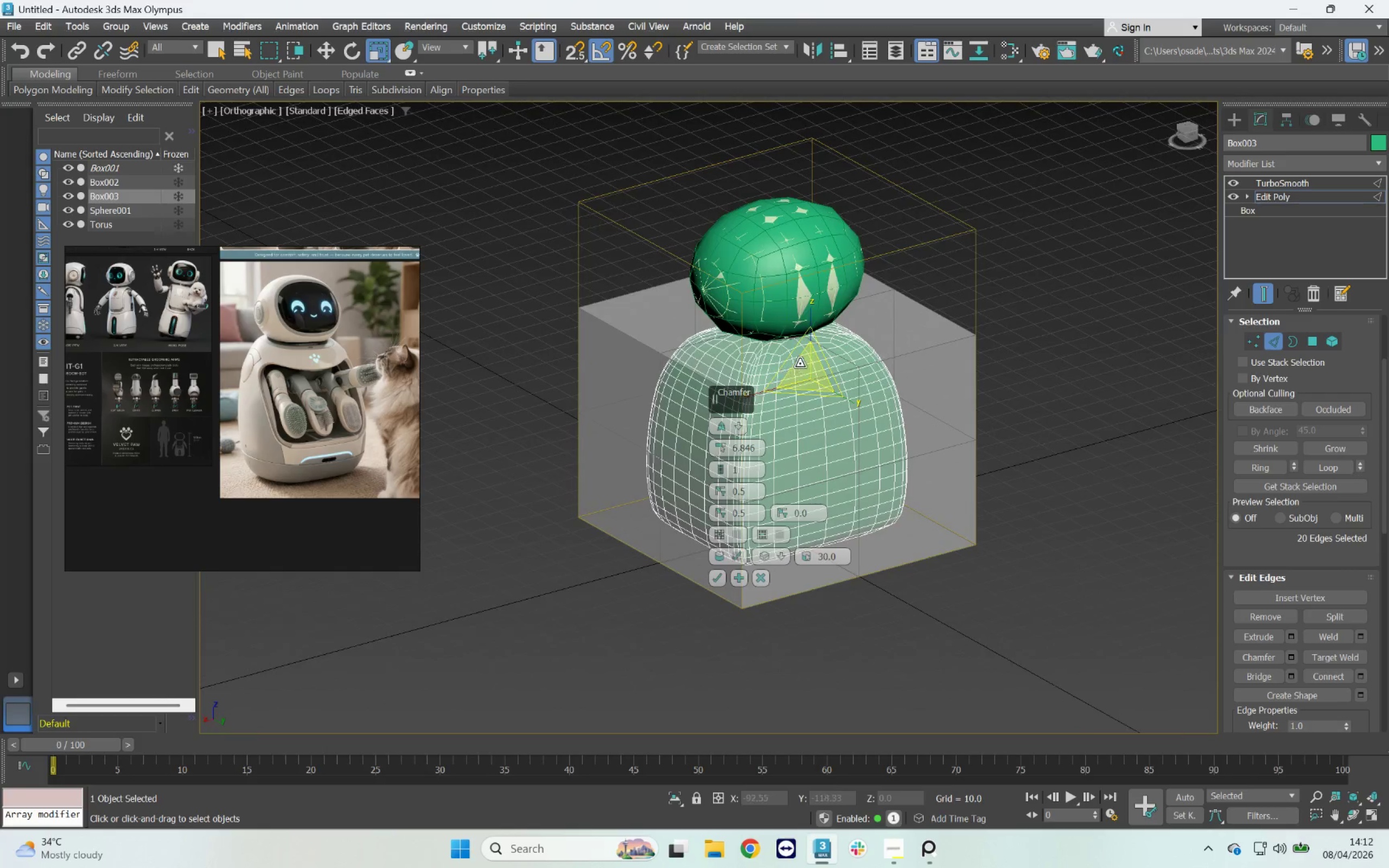 
scroll: coordinate [800, 362], scroll_direction: up, amount: 1.0
 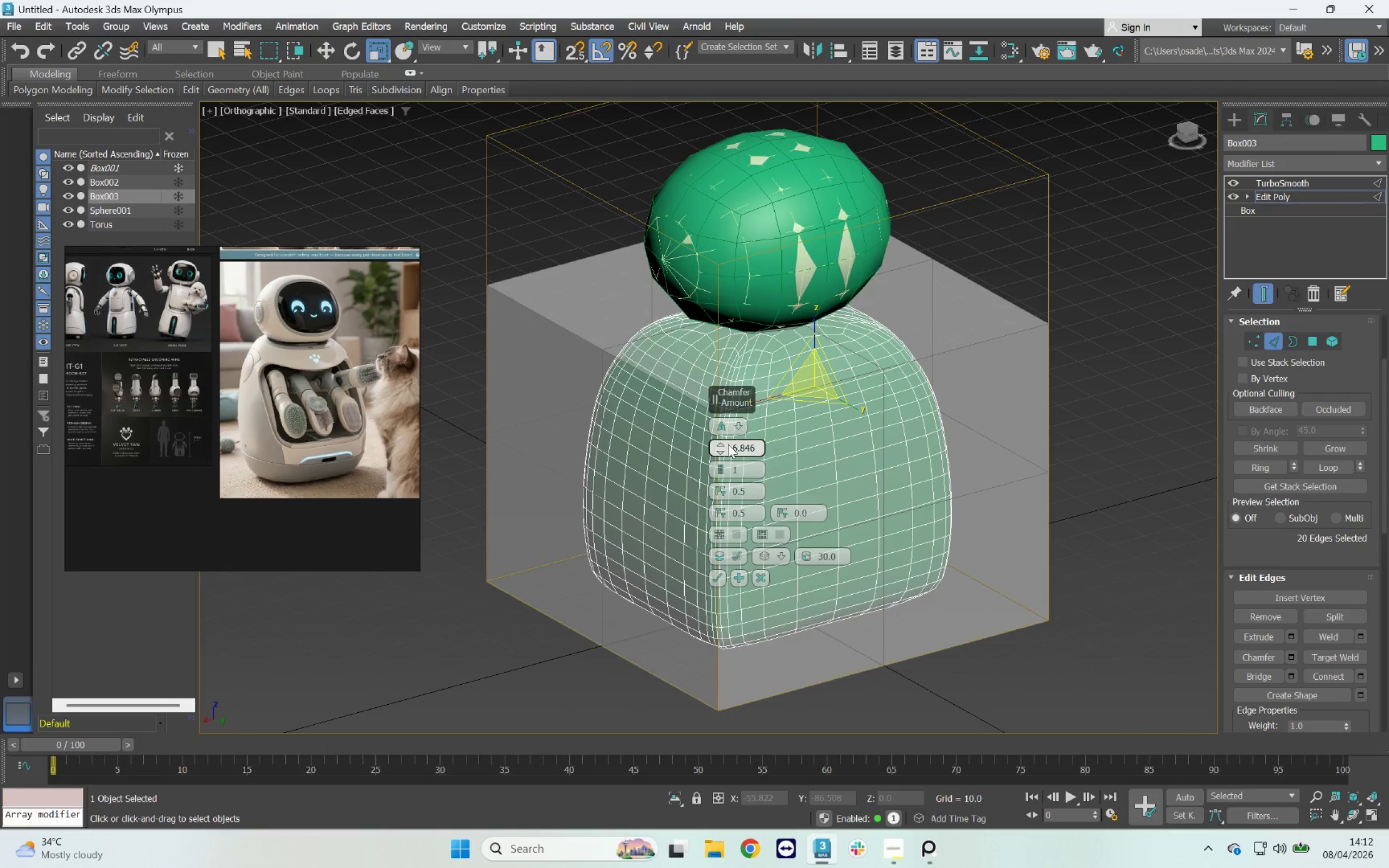 
left_click_drag(start_coordinate=[719, 445], to_coordinate=[713, 411])
 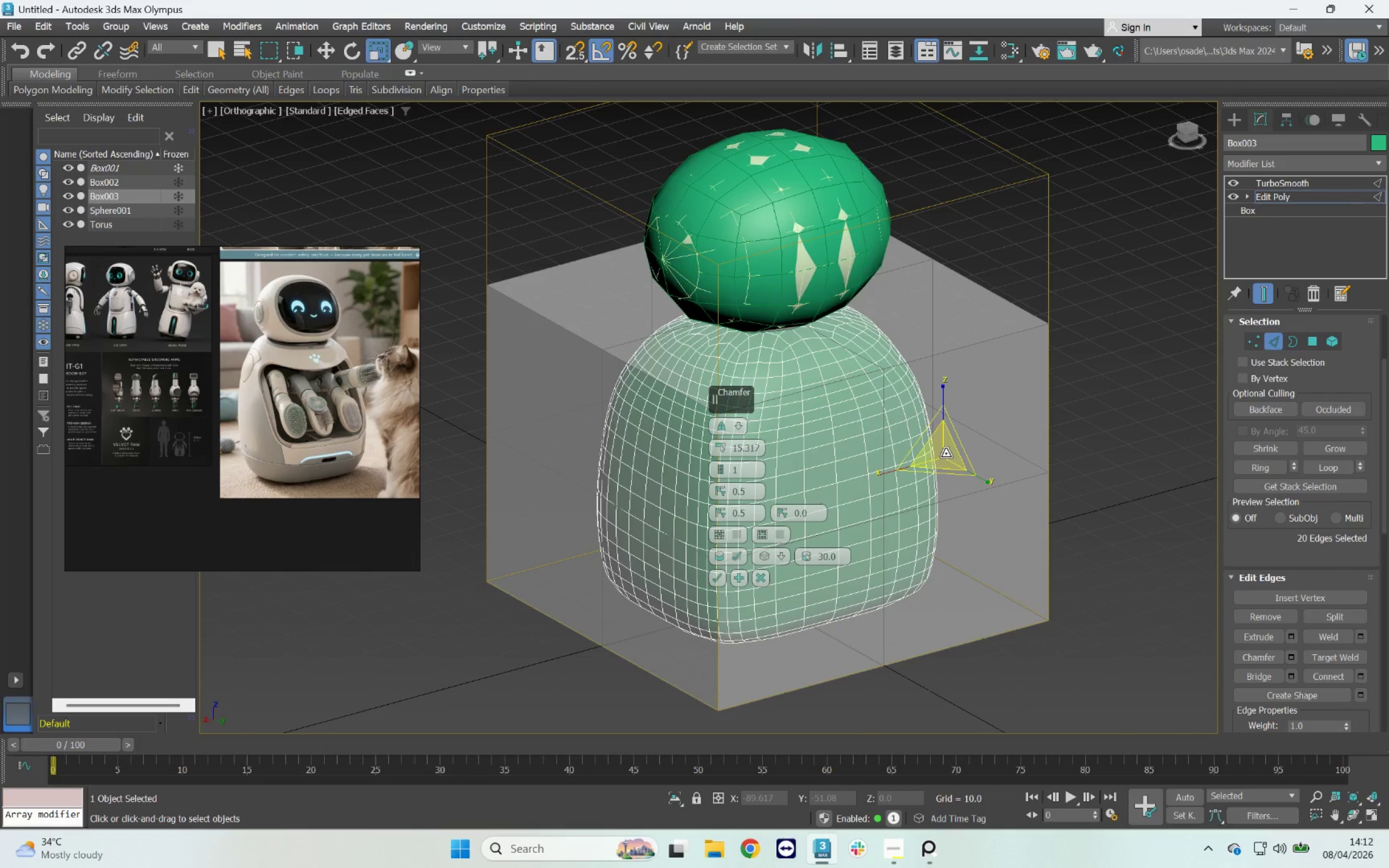 
hold_key(key=AltLeft, duration=1.53)
 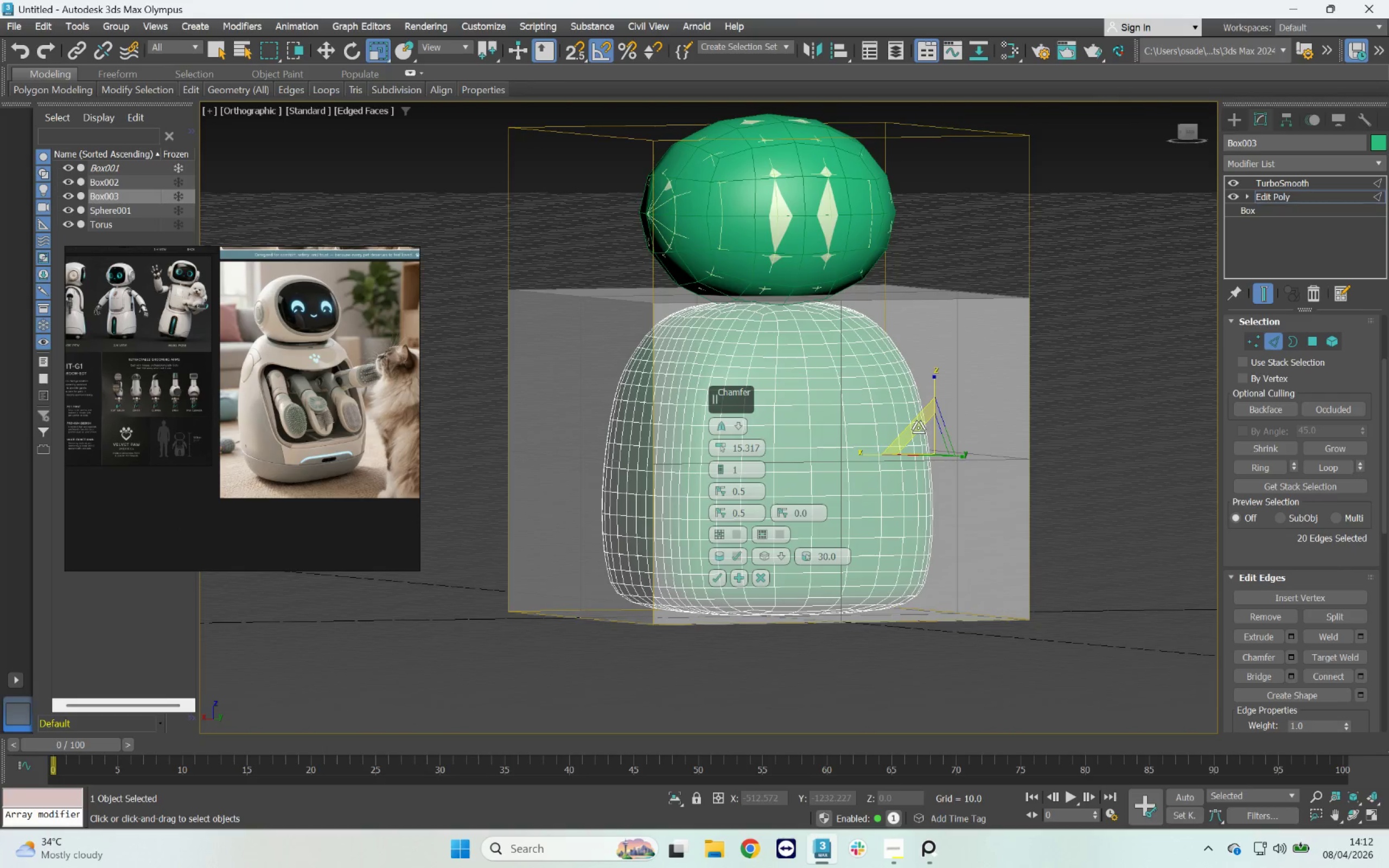 
key(F5)
 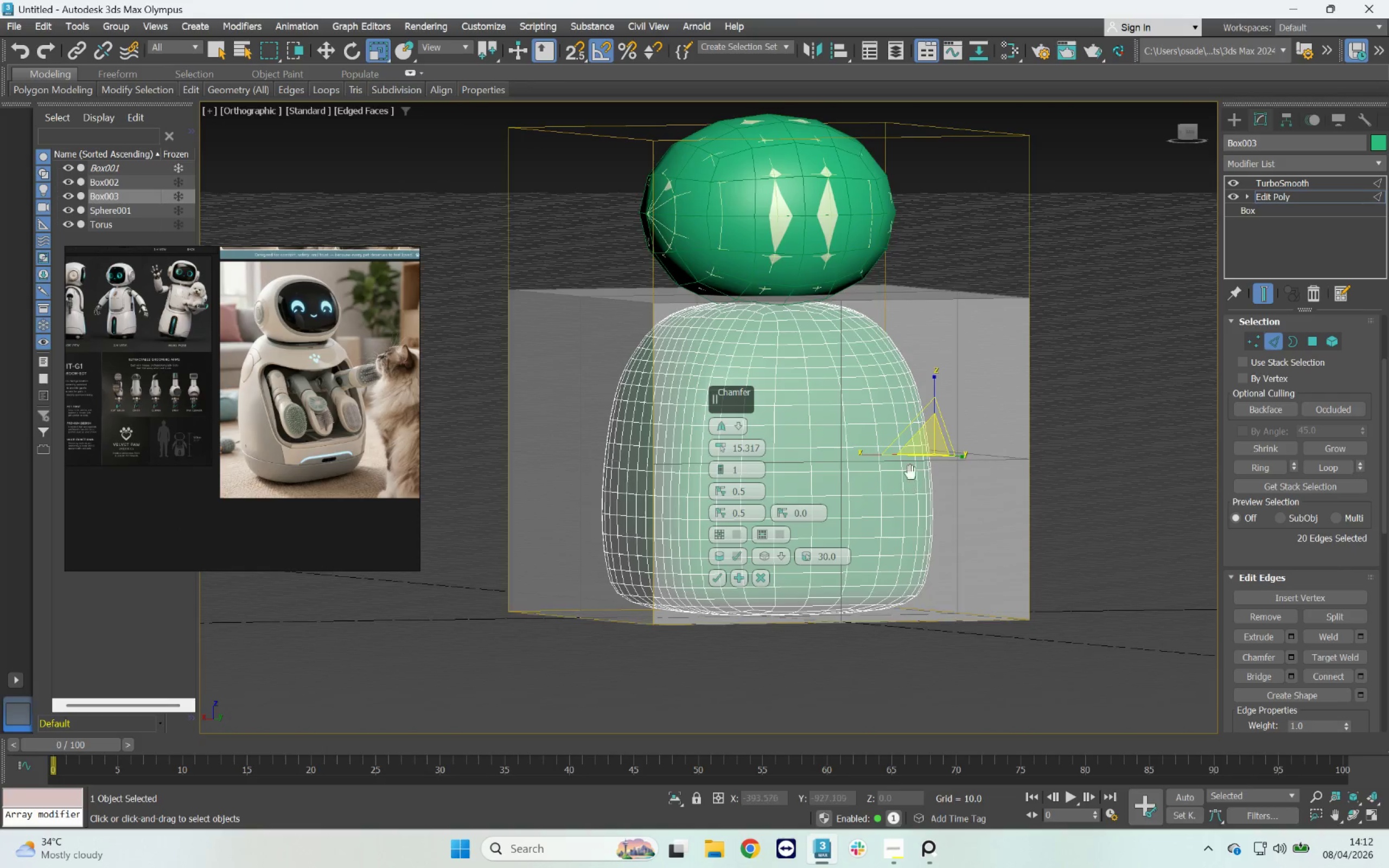 
key(F4)
 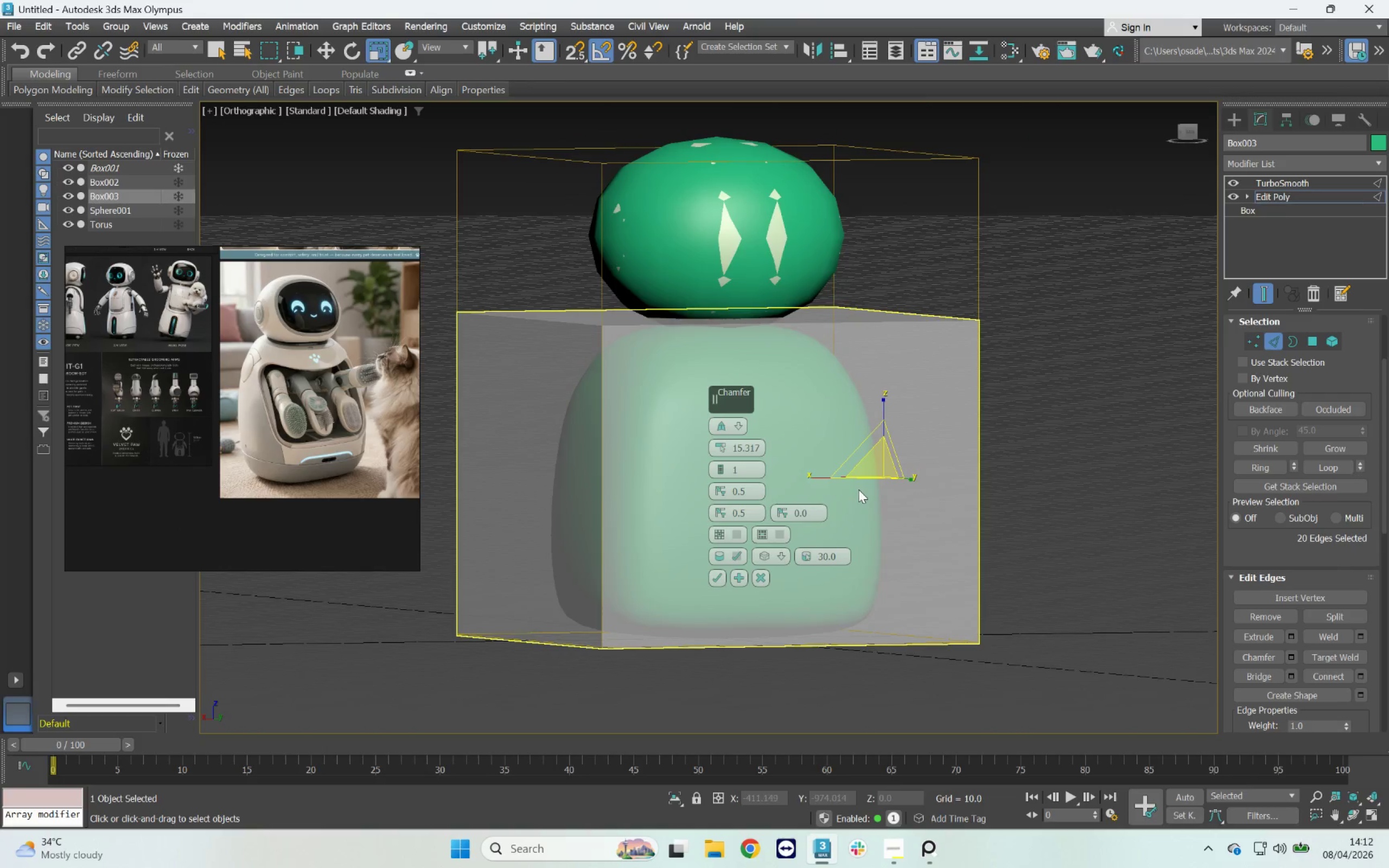 
hold_key(key=AltLeft, duration=3.85)
 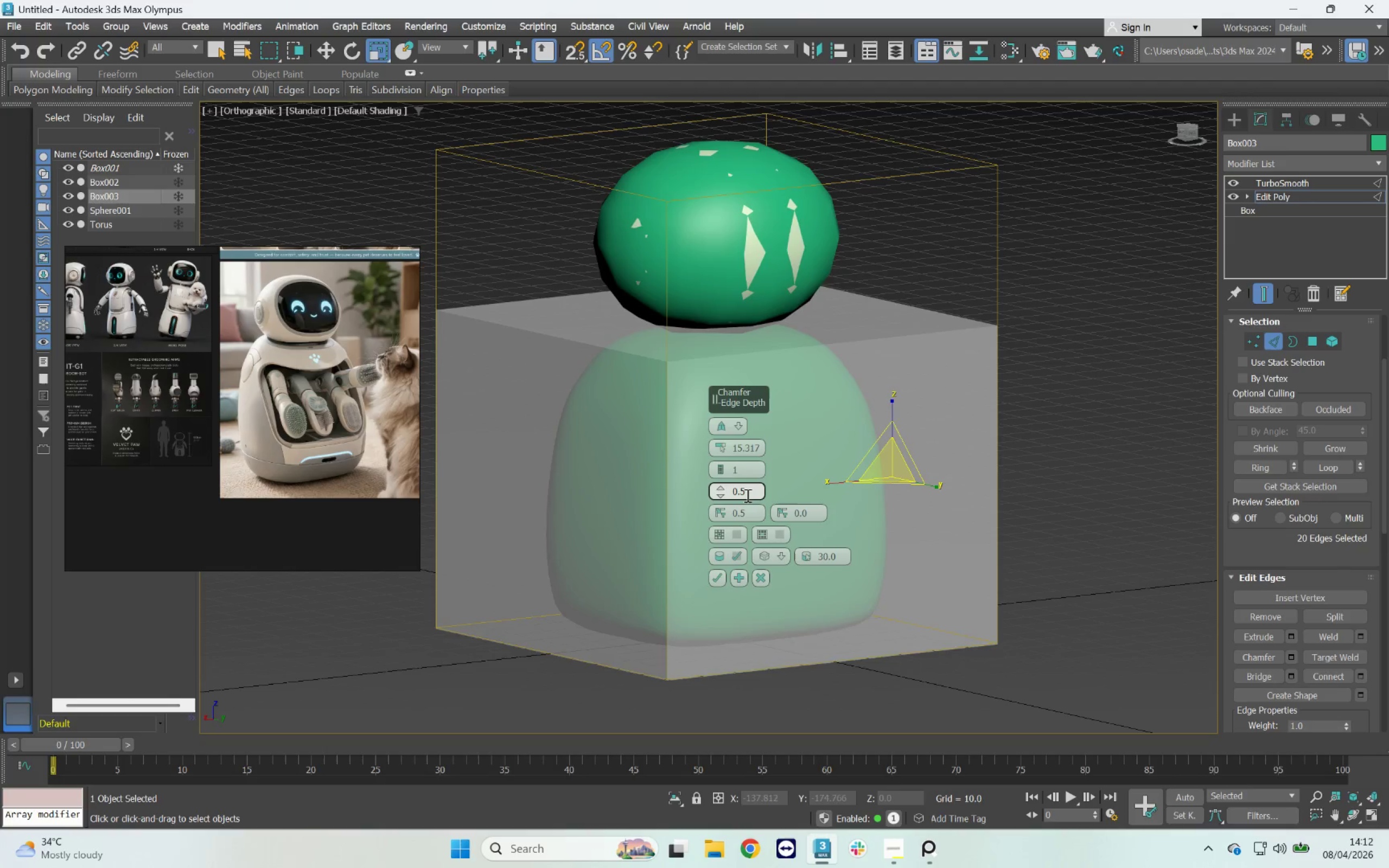 
scroll: coordinate [744, 492], scroll_direction: up, amount: 2.0
 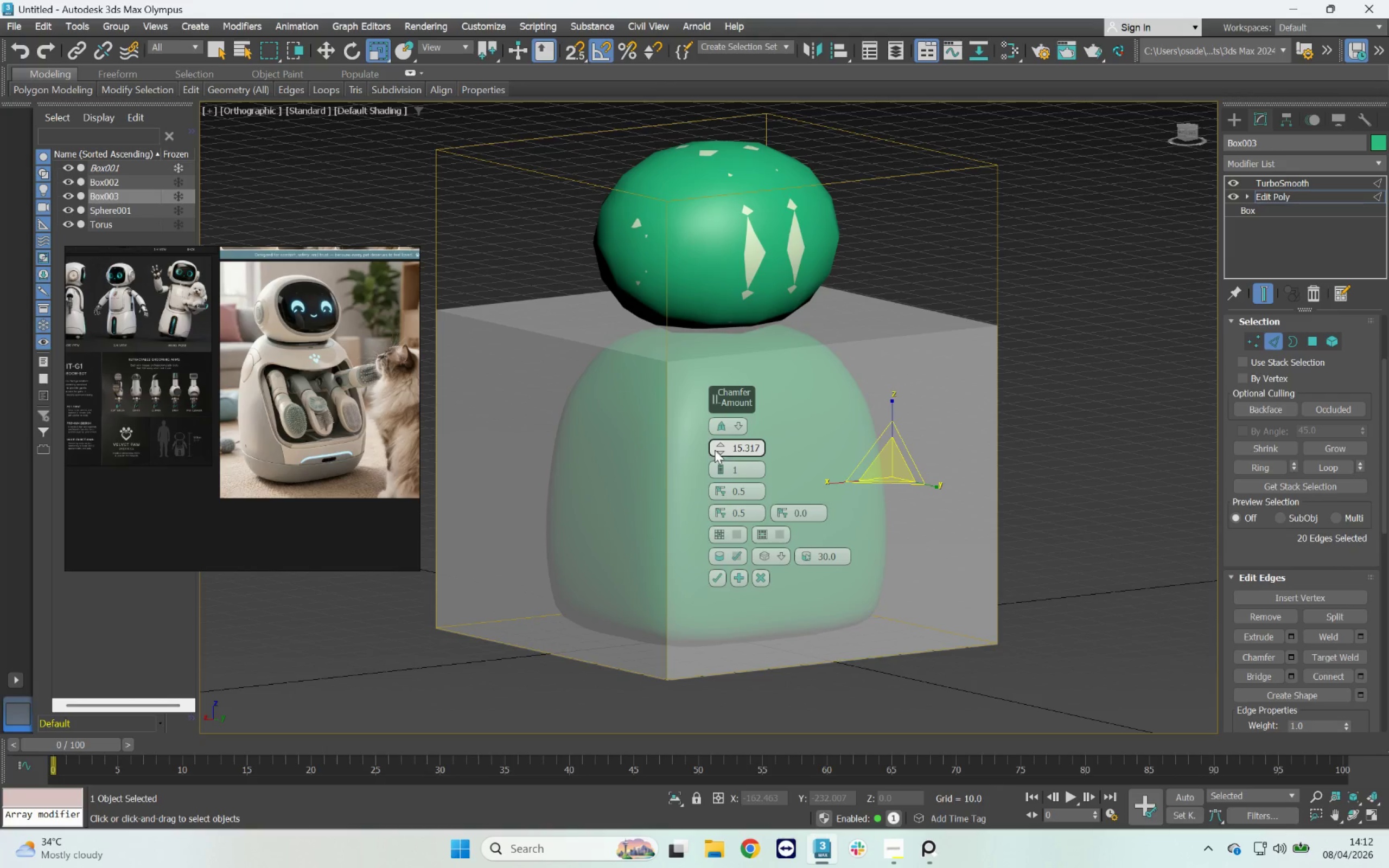 
left_click_drag(start_coordinate=[717, 447], to_coordinate=[719, 426])
 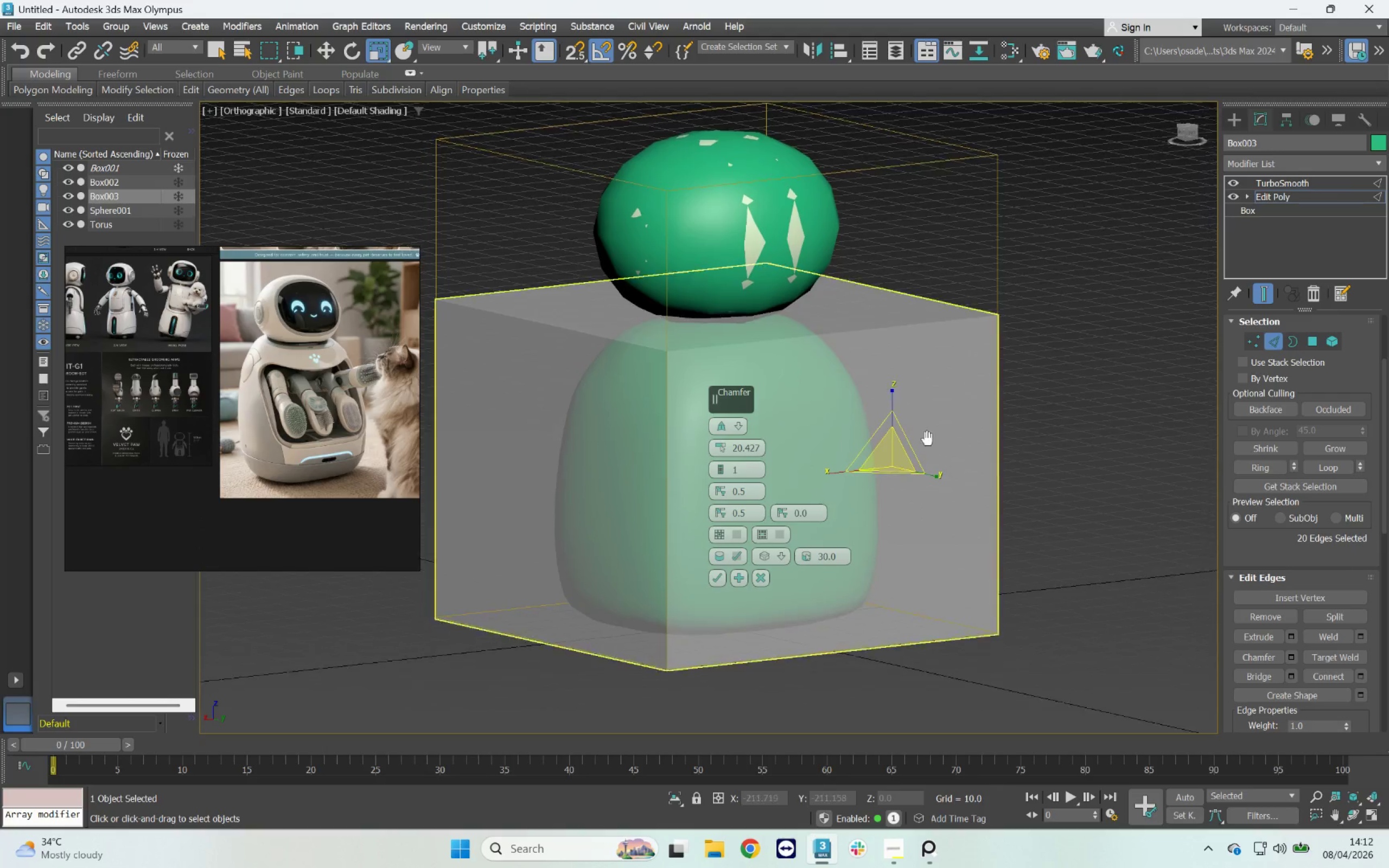 
hold_key(key=AltLeft, duration=7.07)
 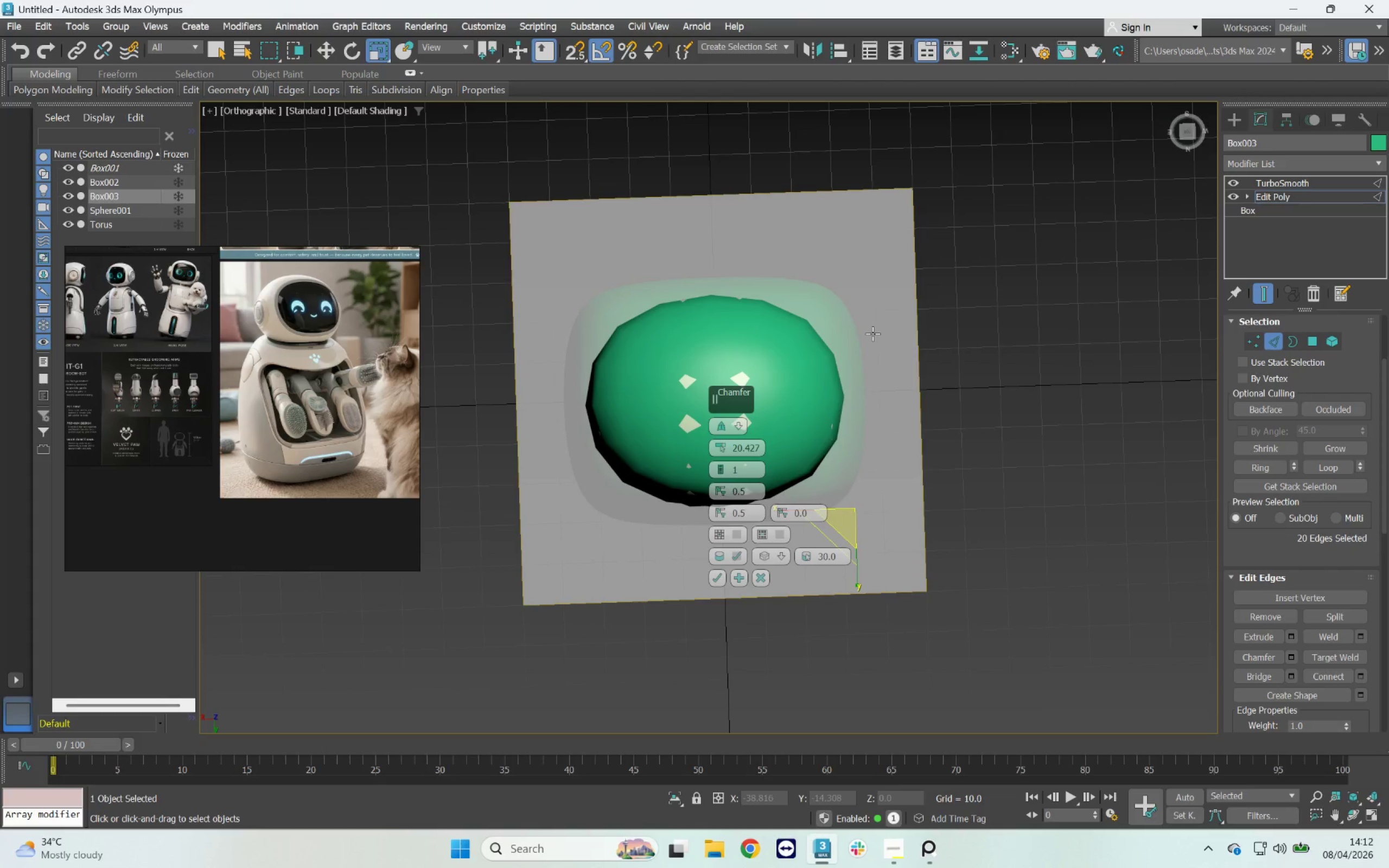 
key(F4)
 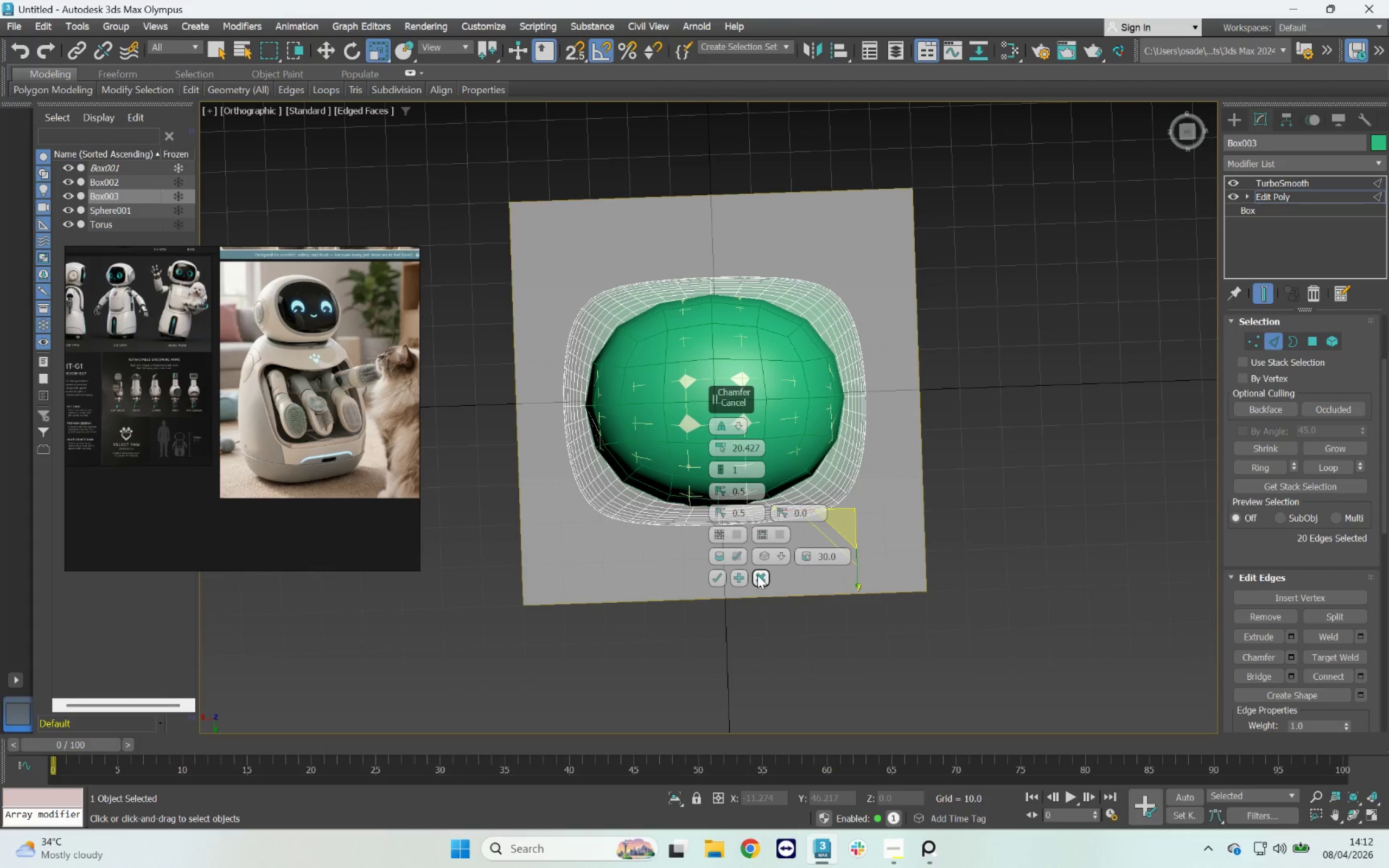 
hold_key(key=AltLeft, duration=1.02)
 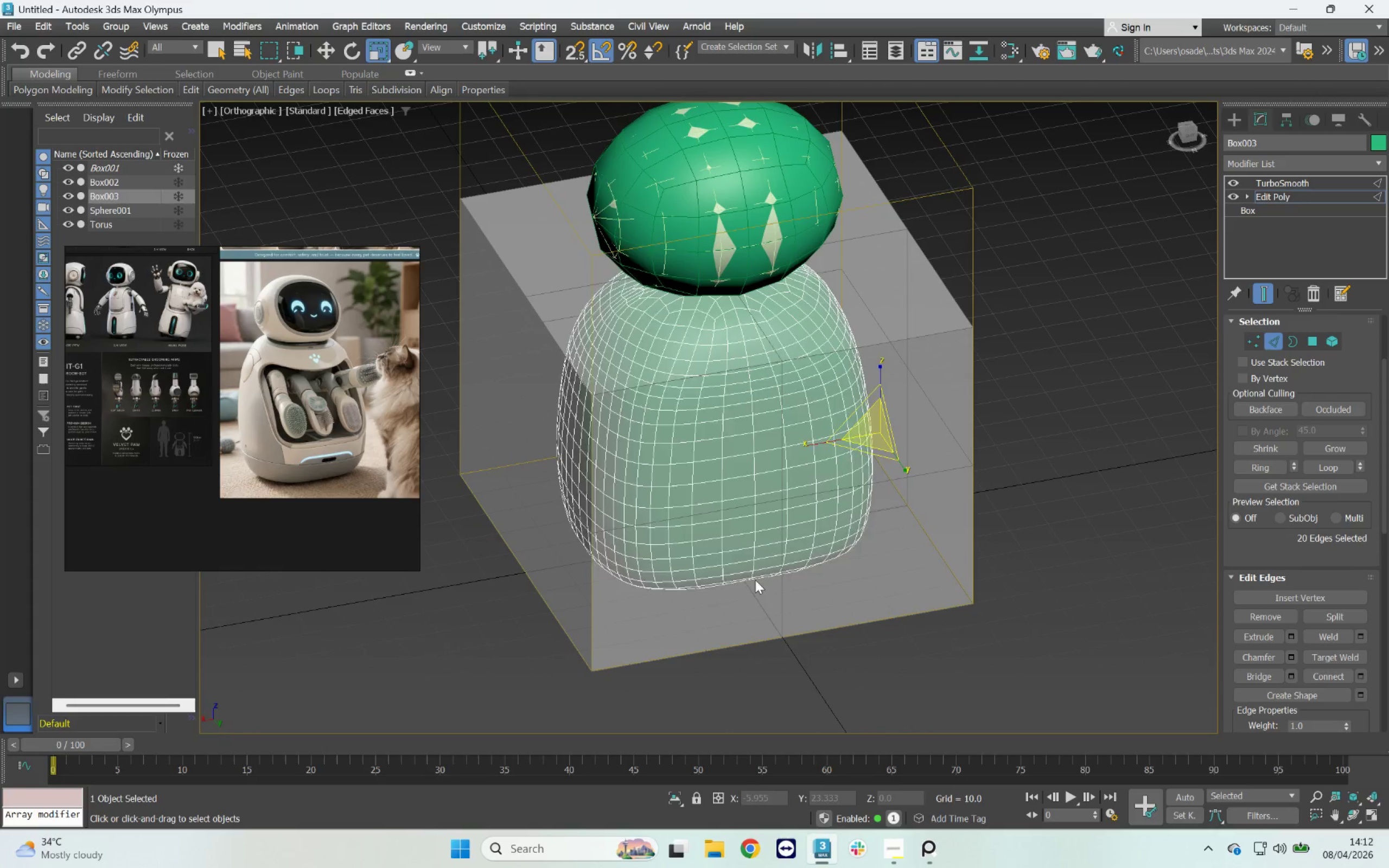 
hold_key(key=AltLeft, duration=0.85)
 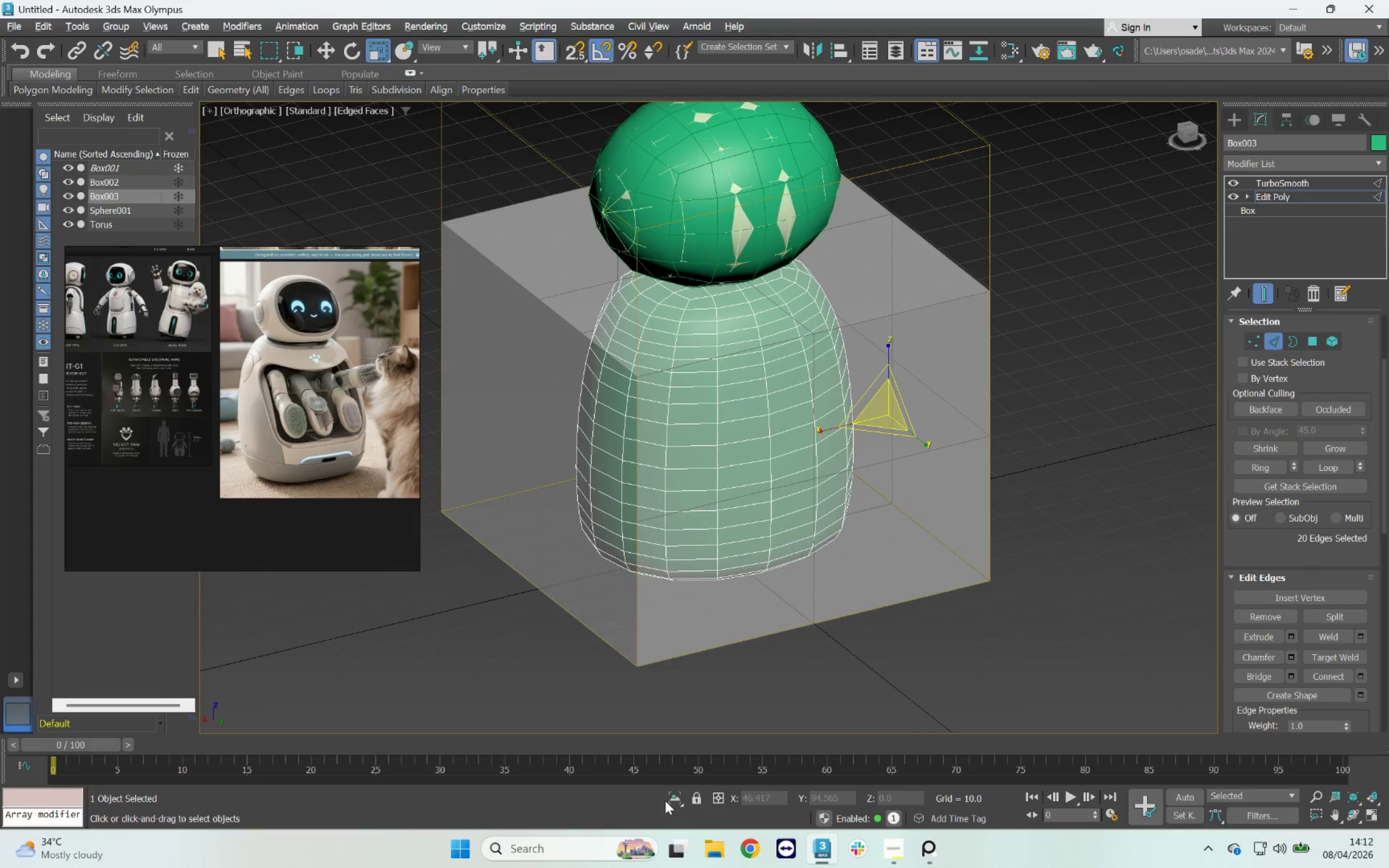 
left_click([675, 798])
 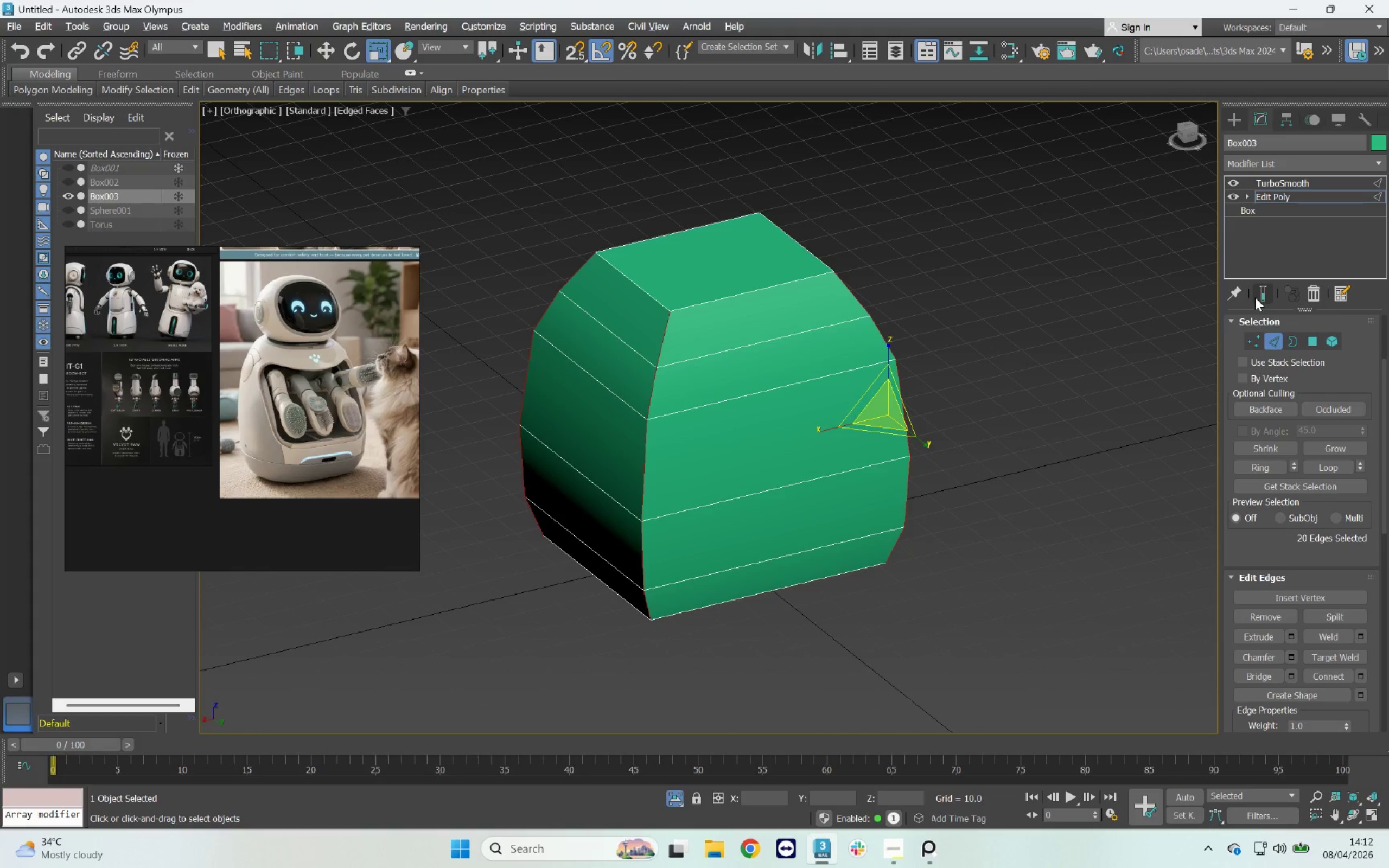 
hold_key(key=AltLeft, duration=1.48)
 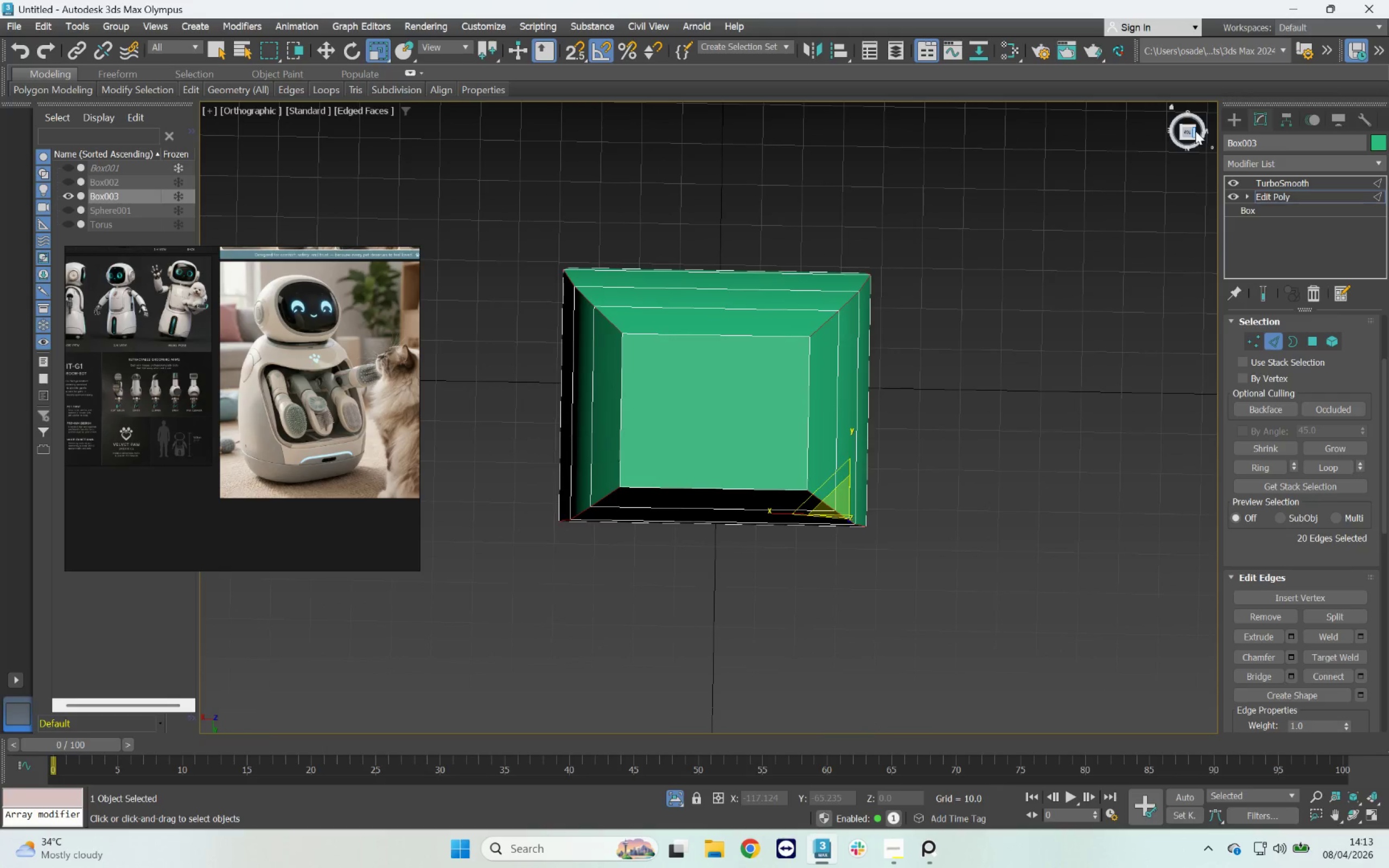 
left_click([1187, 133])
 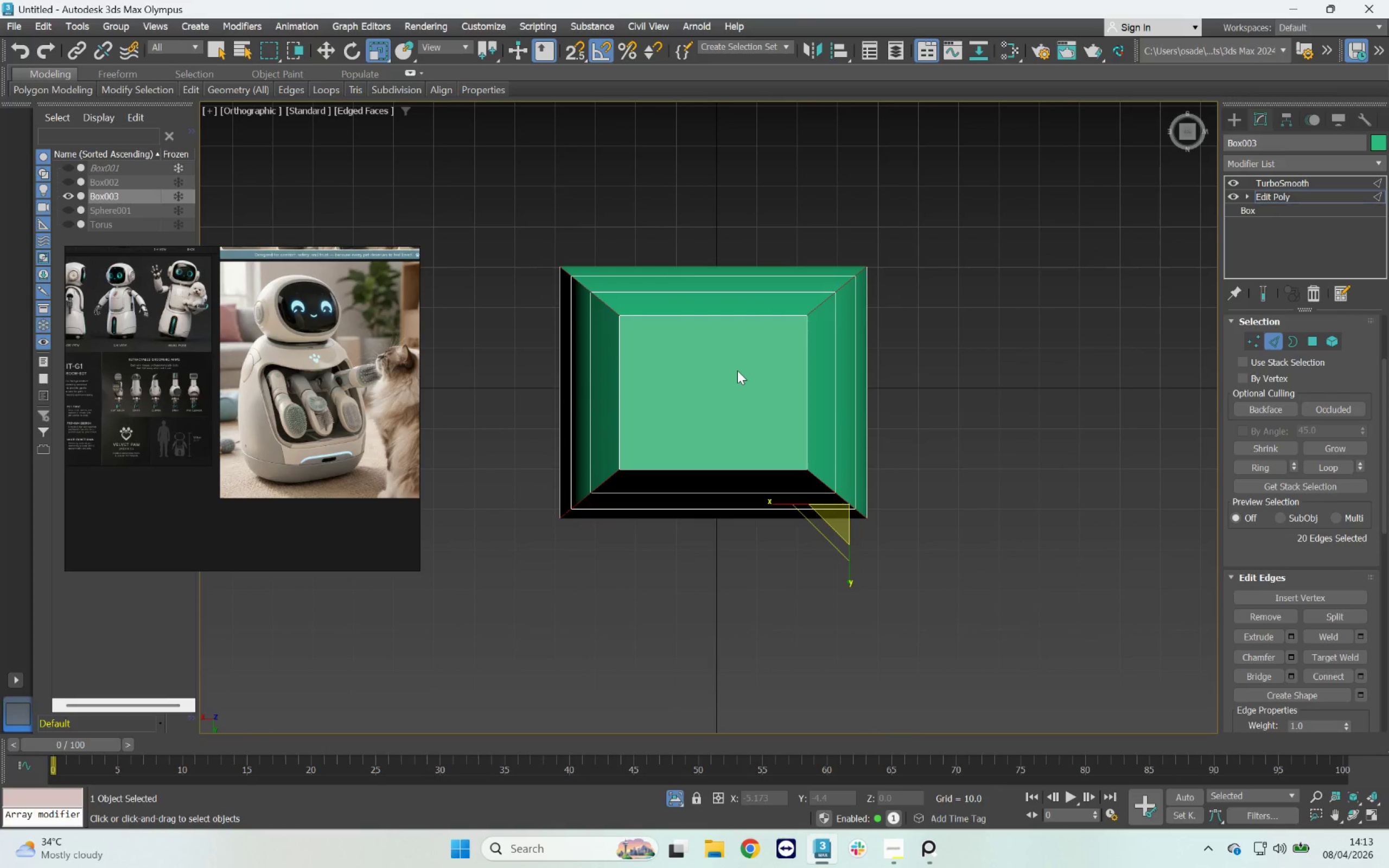 
key(4)
 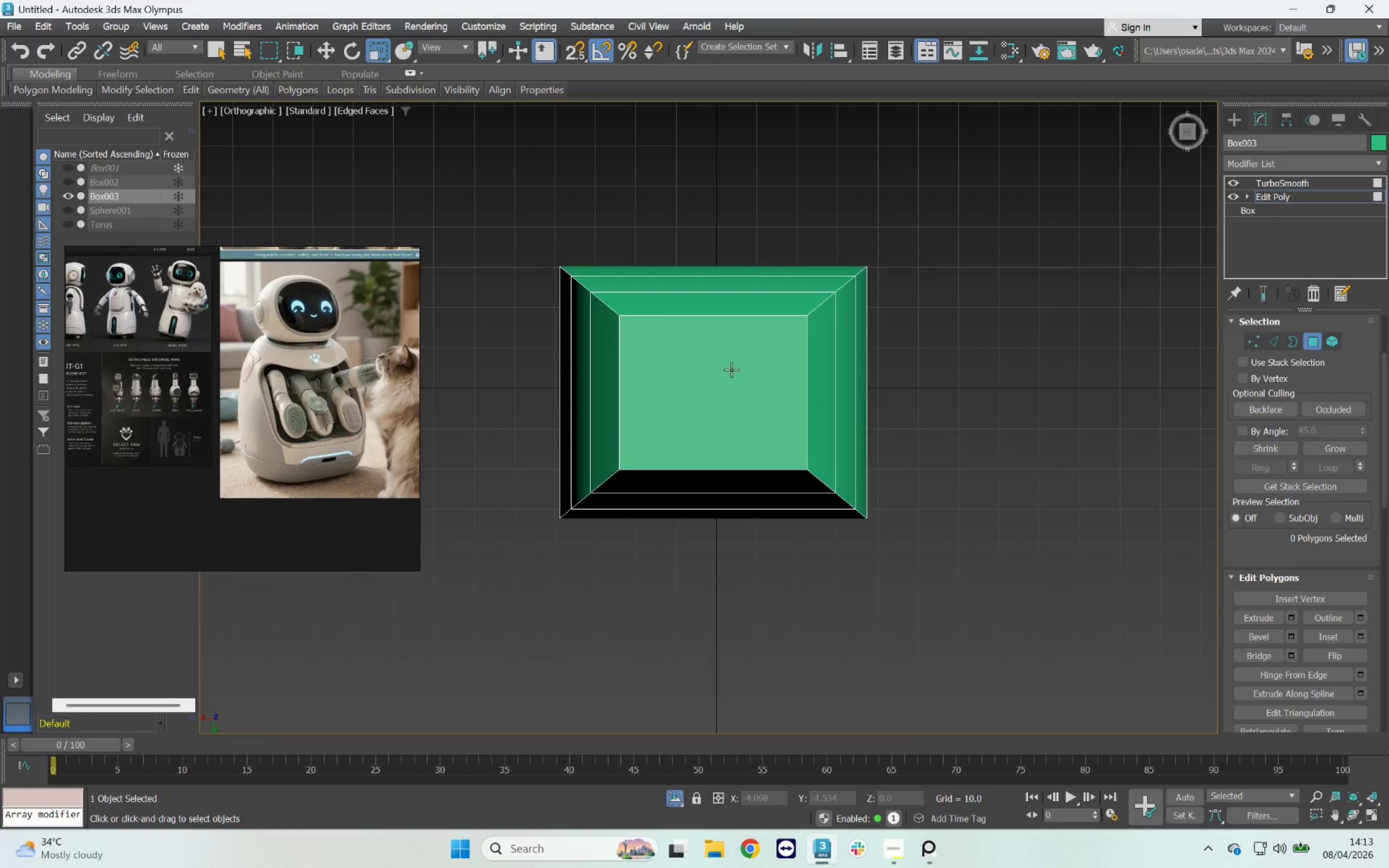 
left_click([730, 370])
 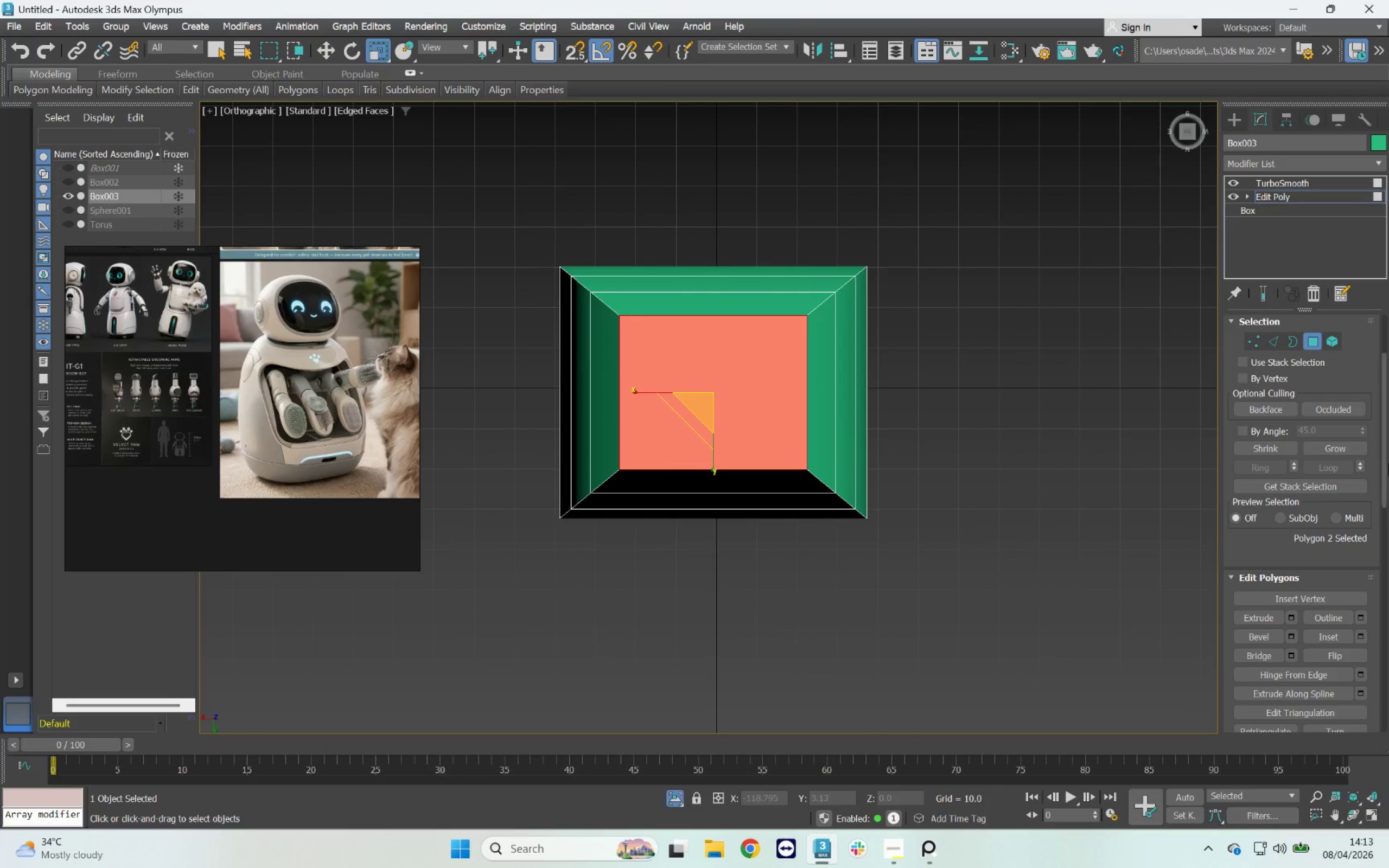 
left_click([1362, 635])
 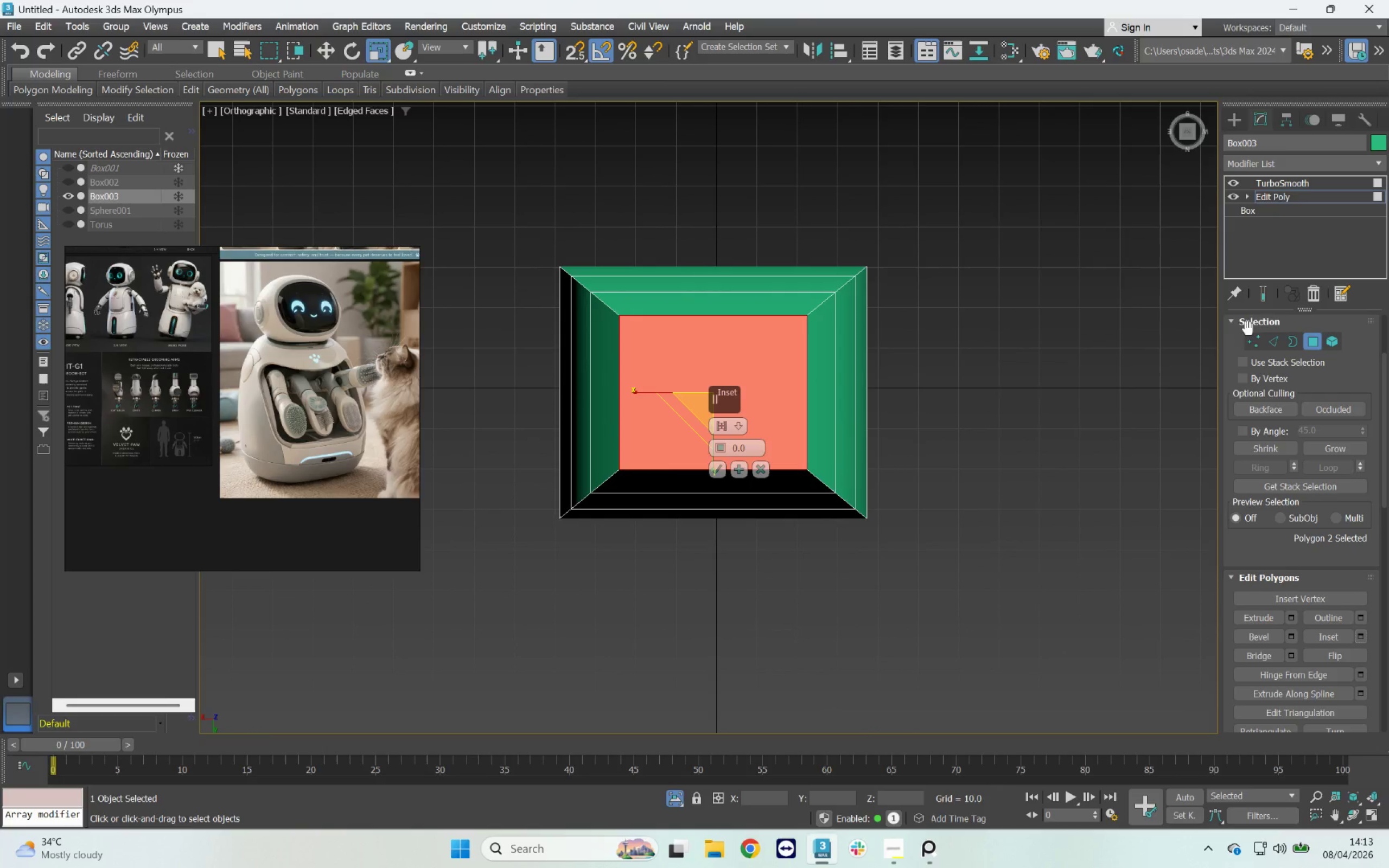 
left_click([1266, 293])
 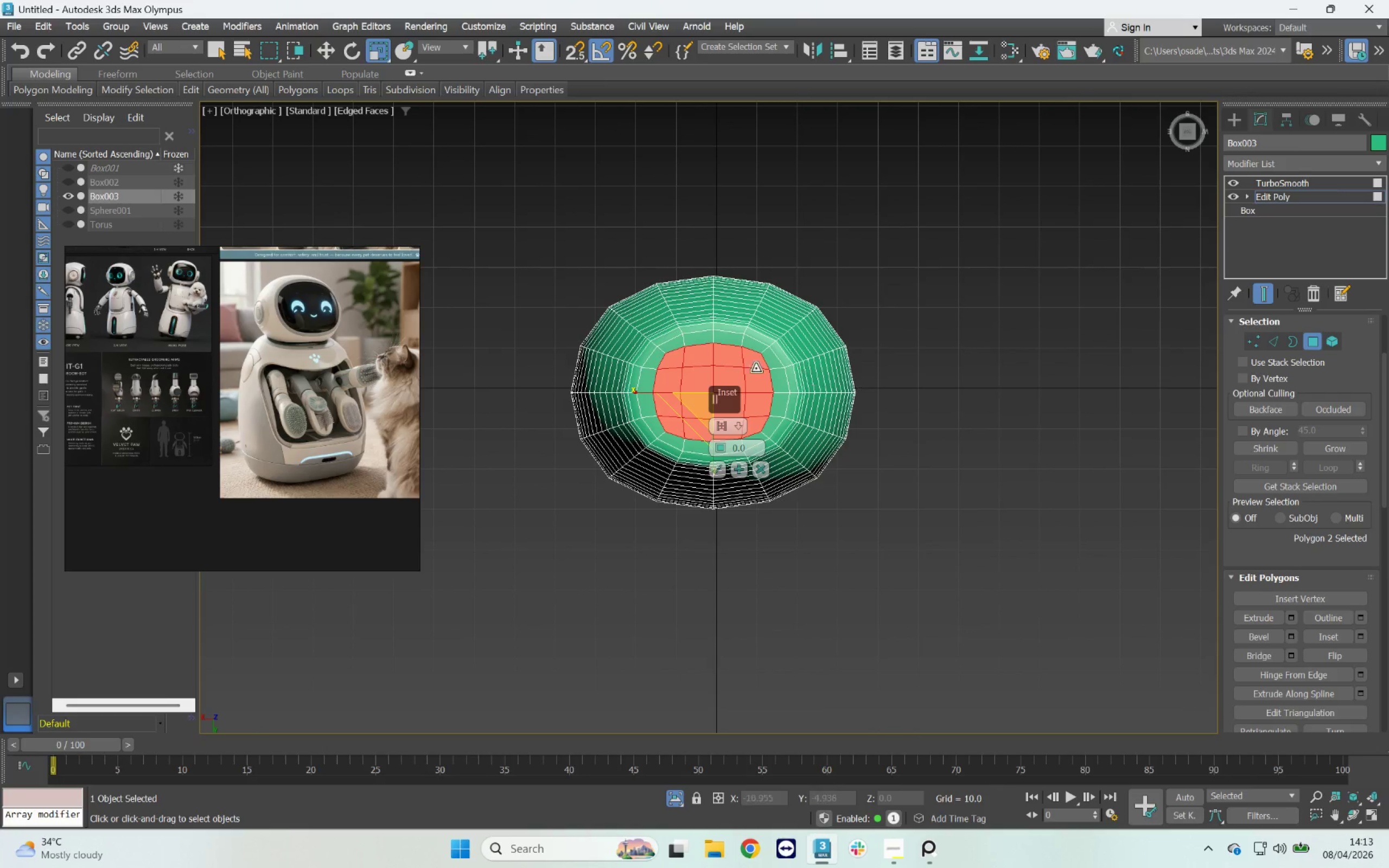 
scroll: coordinate [735, 385], scroll_direction: up, amount: 2.0
 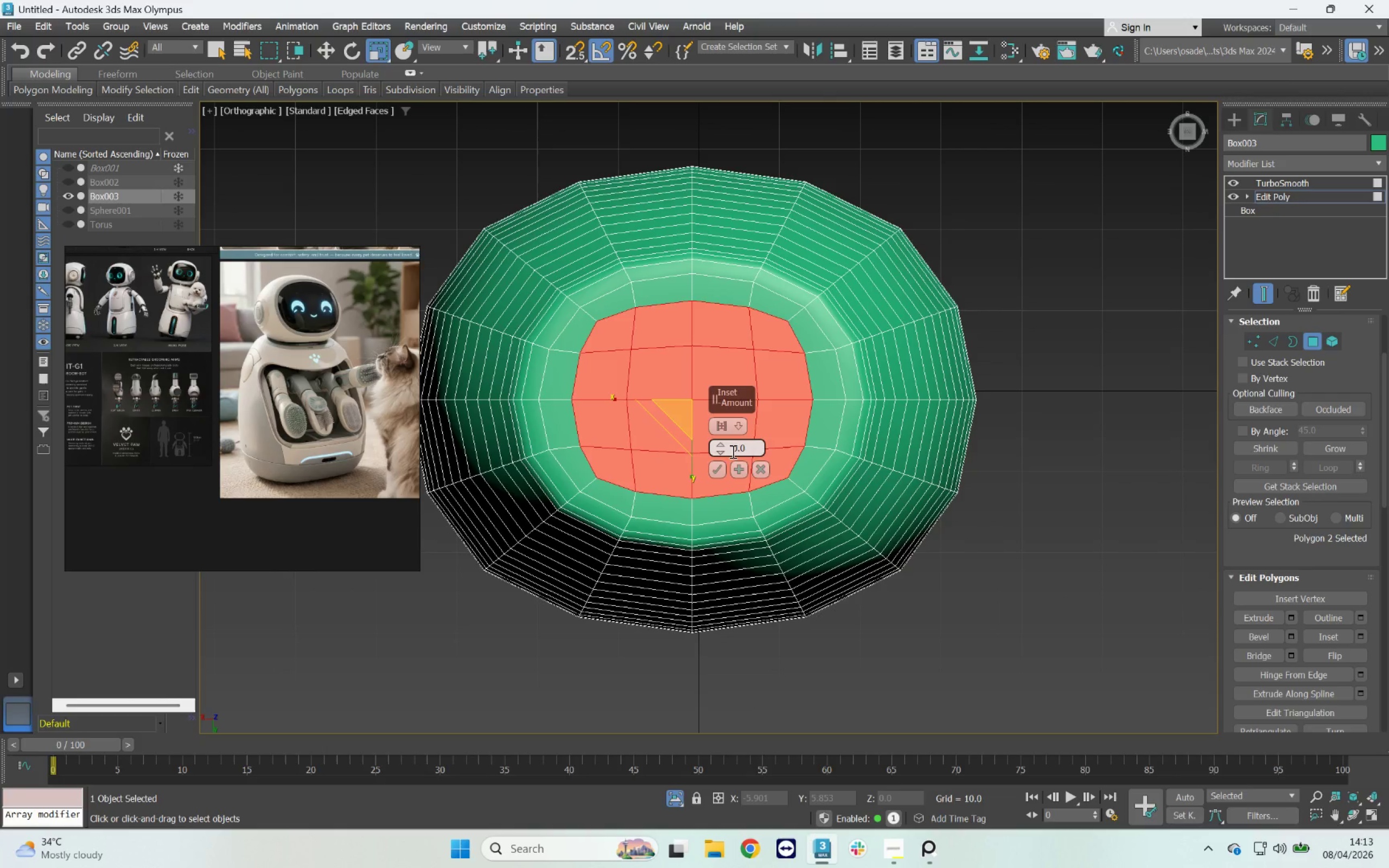 
left_click_drag(start_coordinate=[724, 447], to_coordinate=[729, 348])
 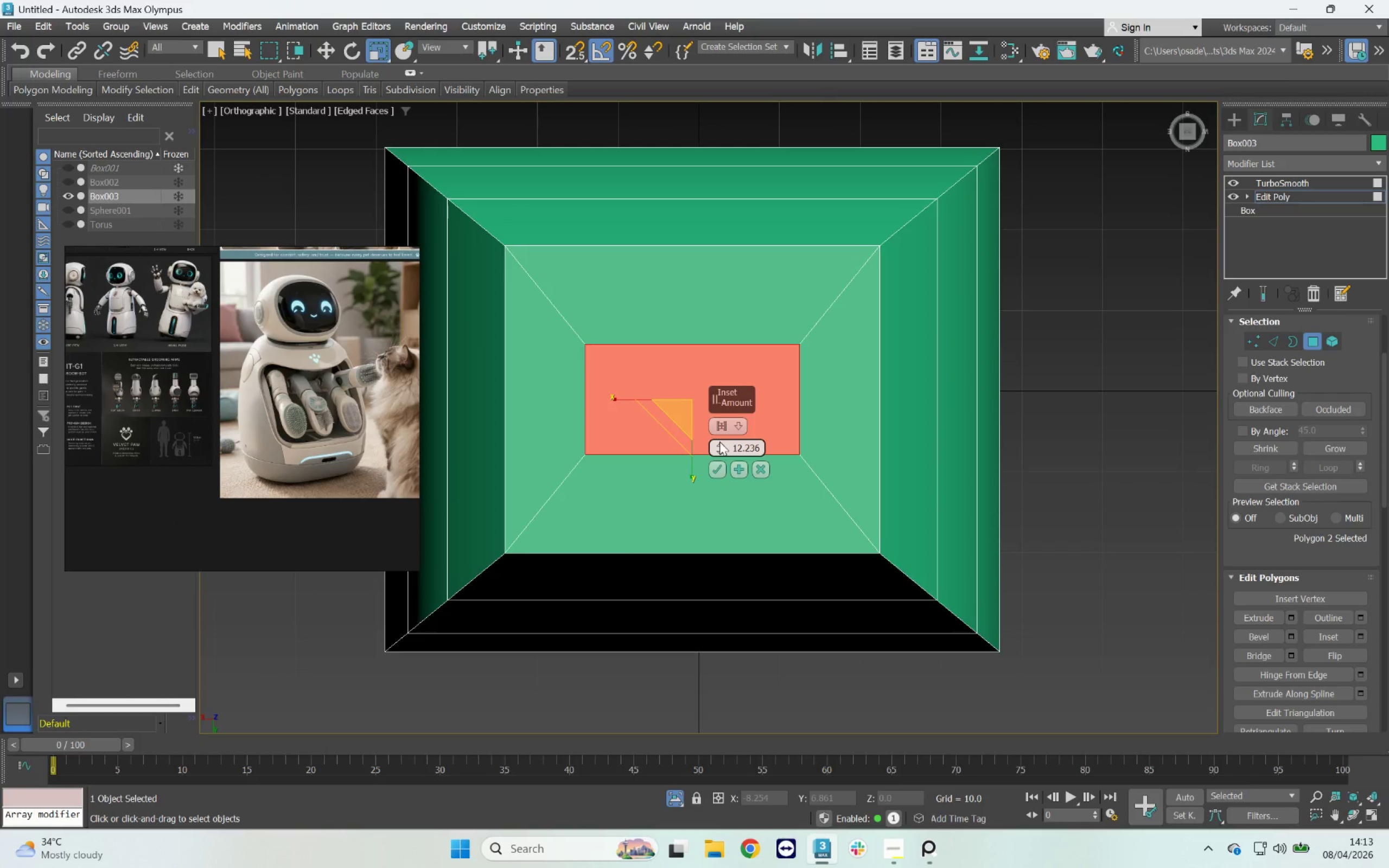 
left_click_drag(start_coordinate=[719, 445], to_coordinate=[730, 428])
 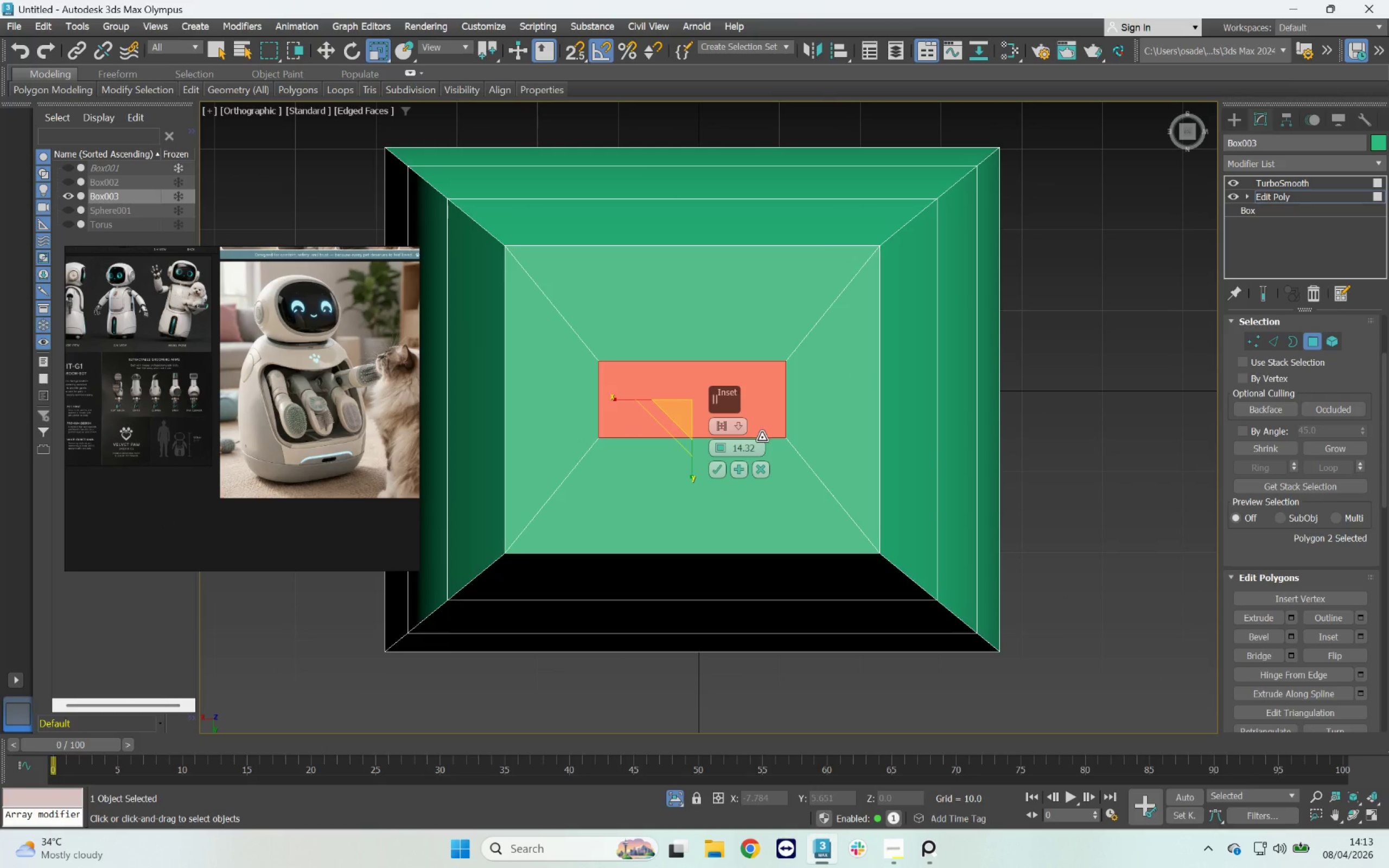 
left_click_drag(start_coordinate=[761, 445], to_coordinate=[702, 431])
 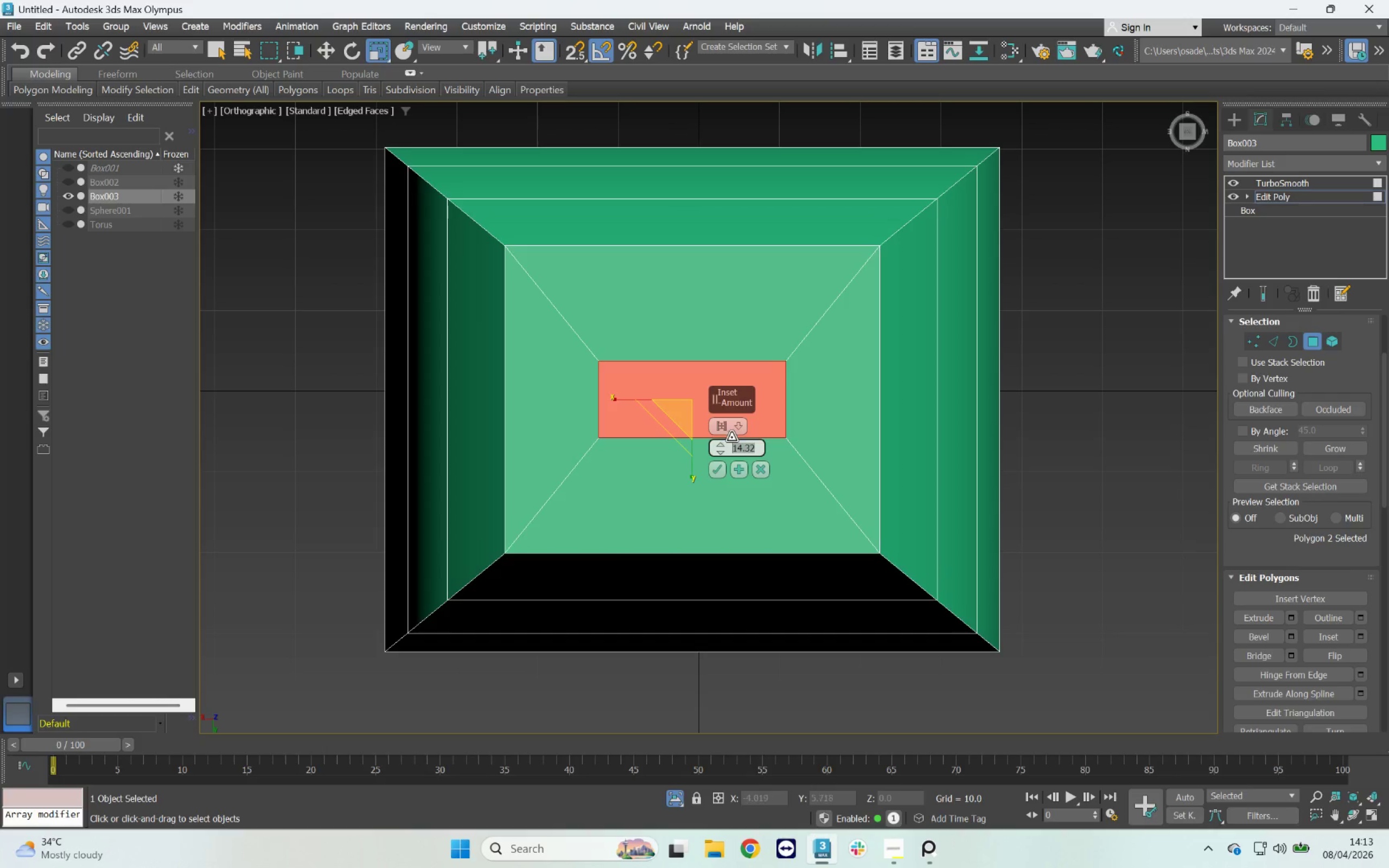 
type(15)
 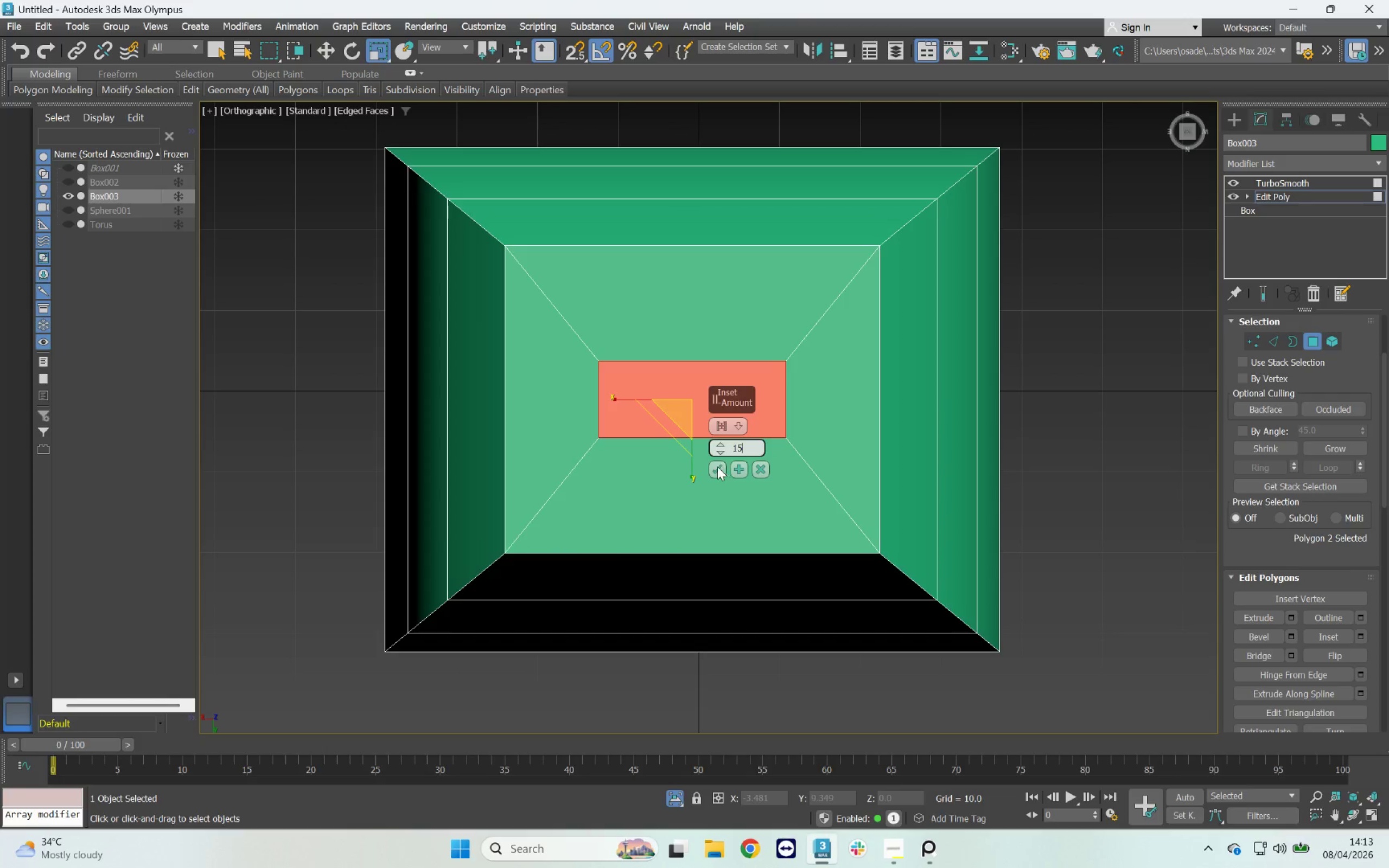 
left_click([717, 467])
 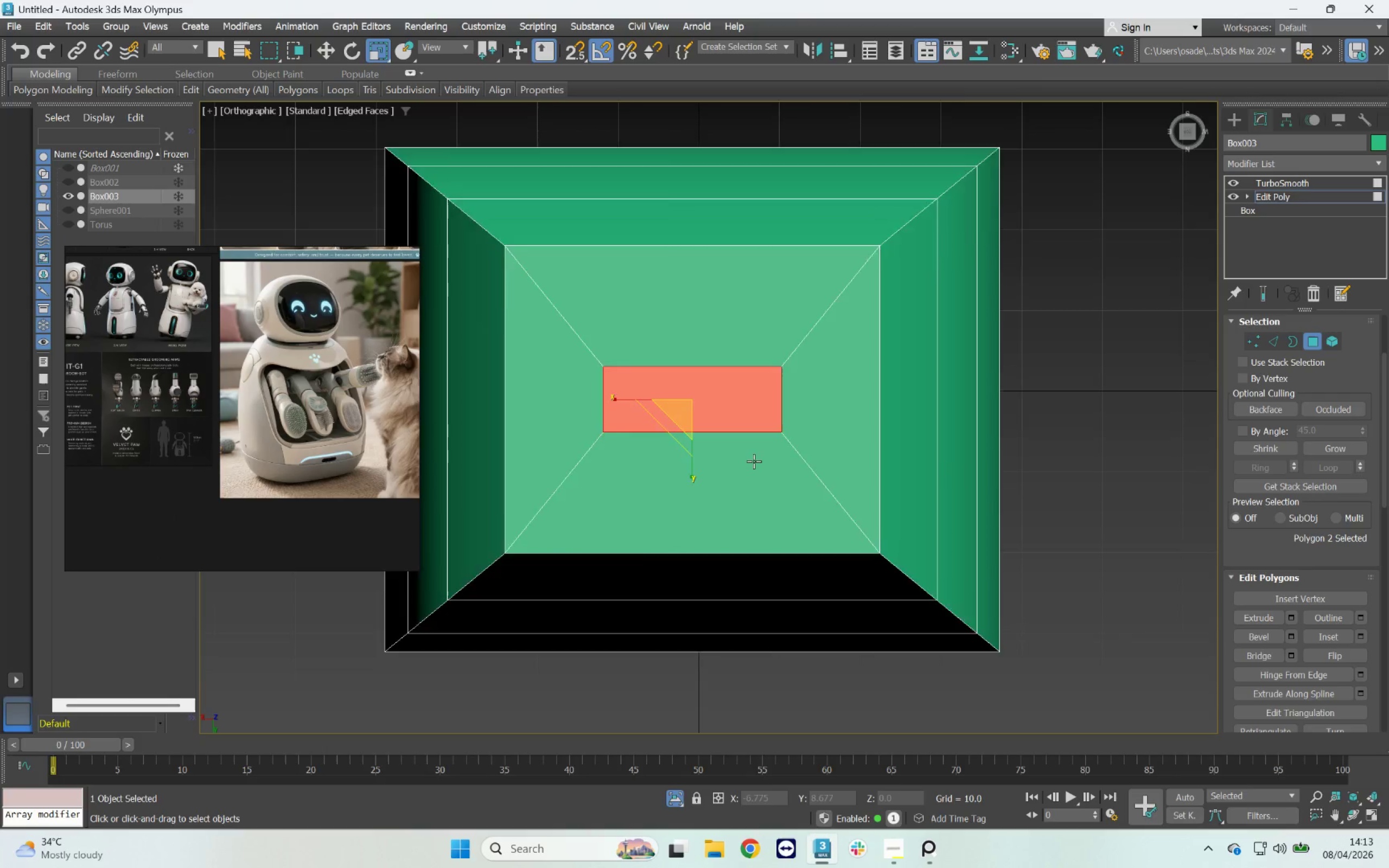 
hold_key(key=AltLeft, duration=0.79)
 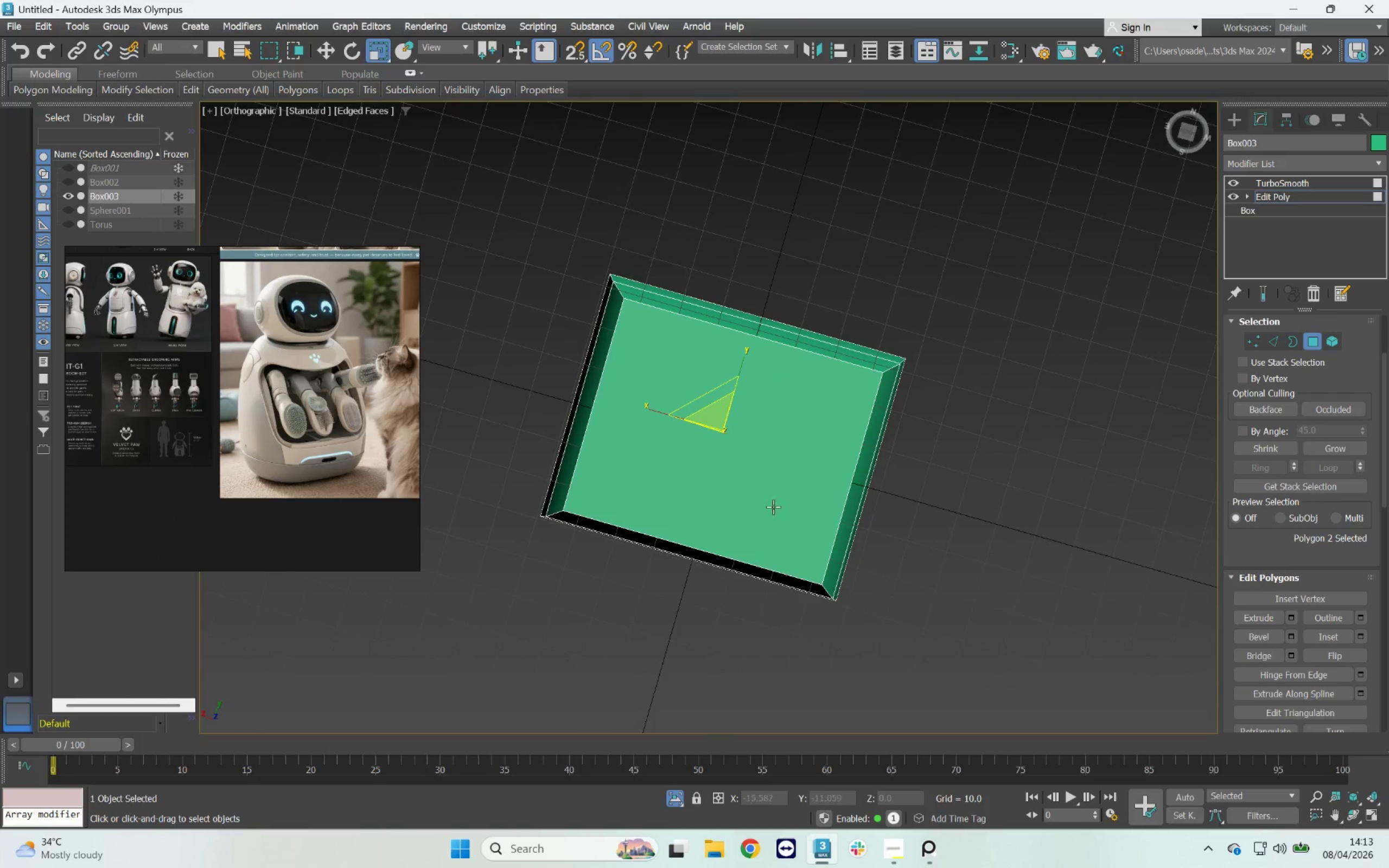 
scroll: coordinate [754, 461], scroll_direction: down, amount: 2.0
 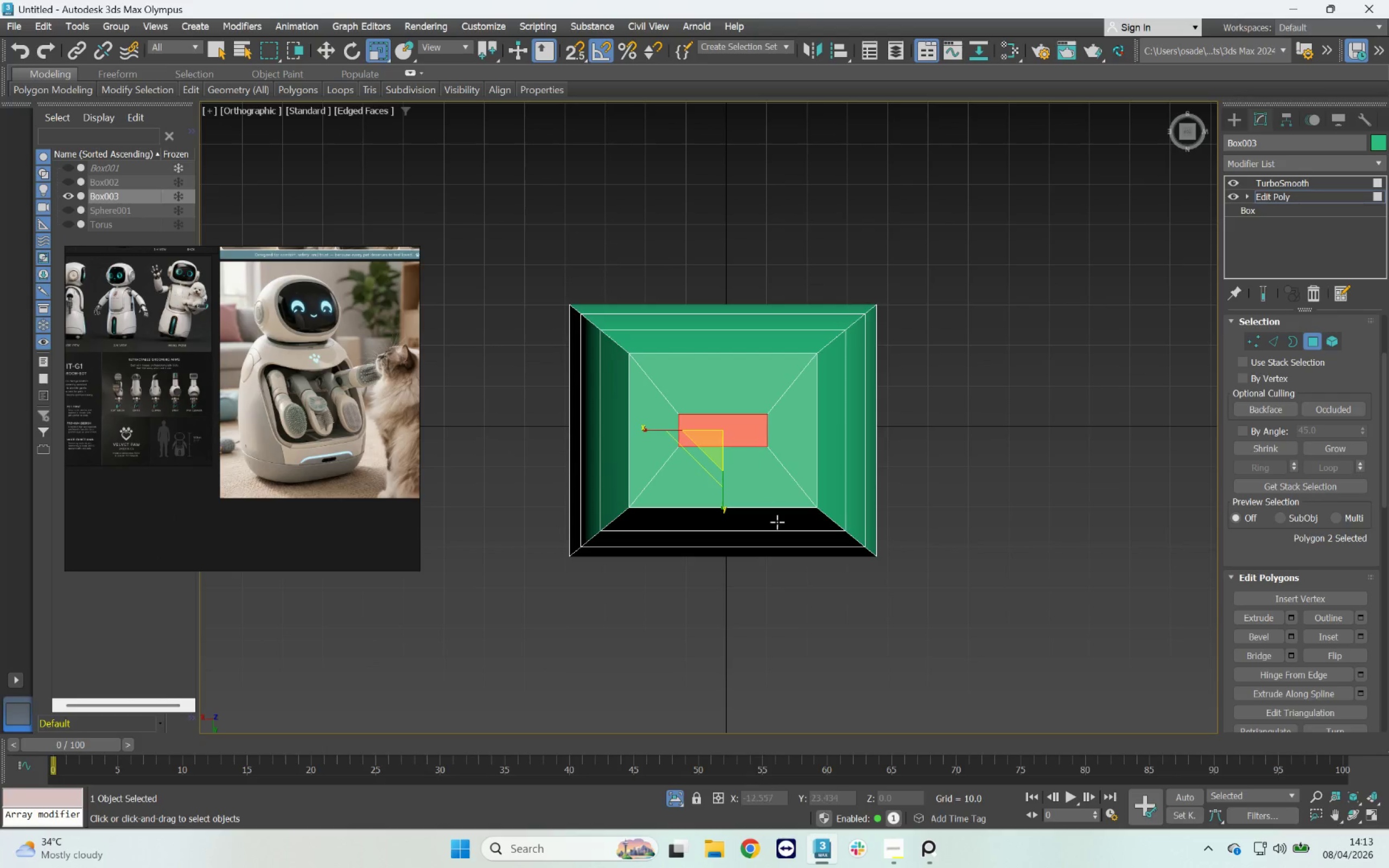 
left_click([773, 507])
 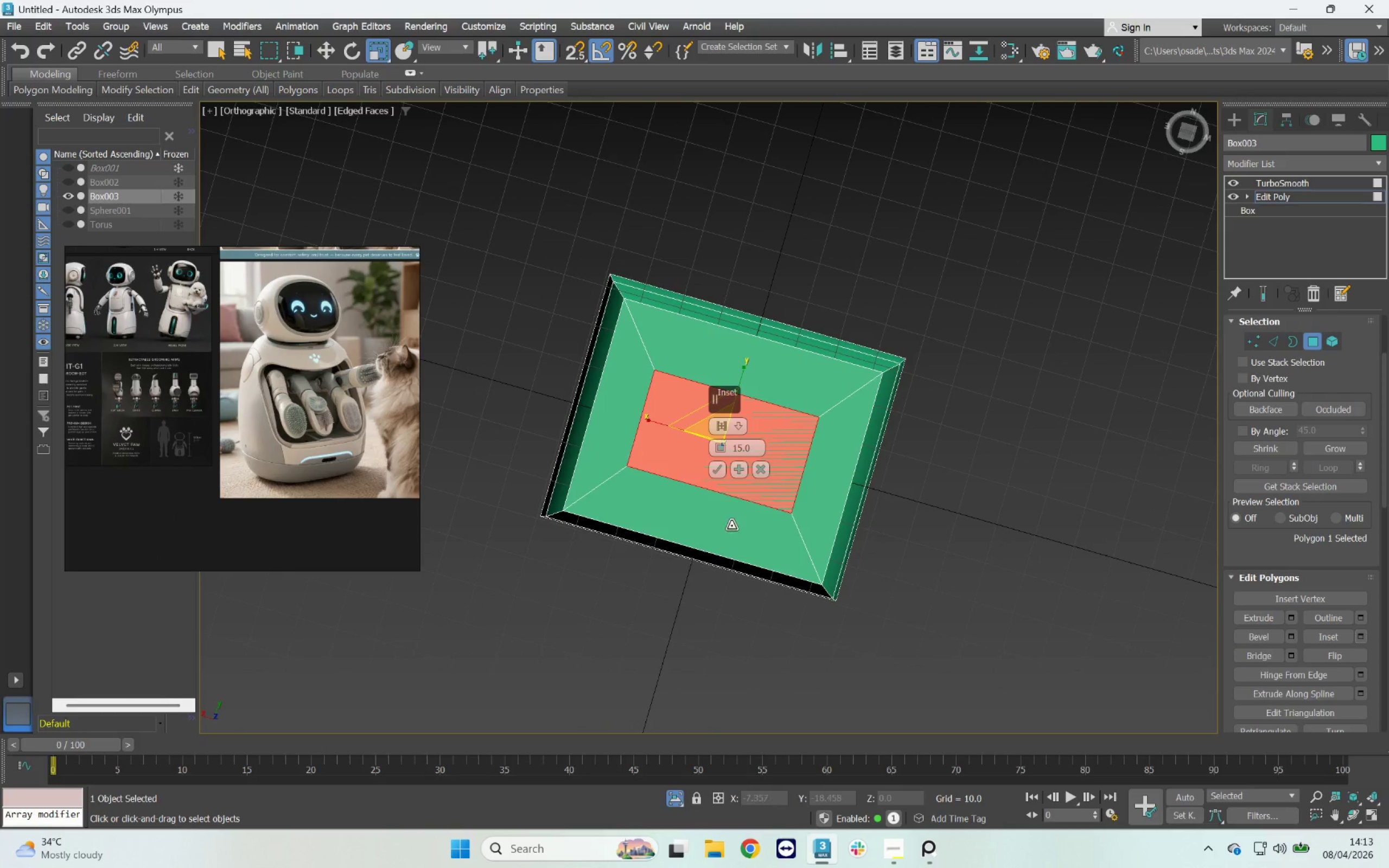 
left_click([715, 469])
 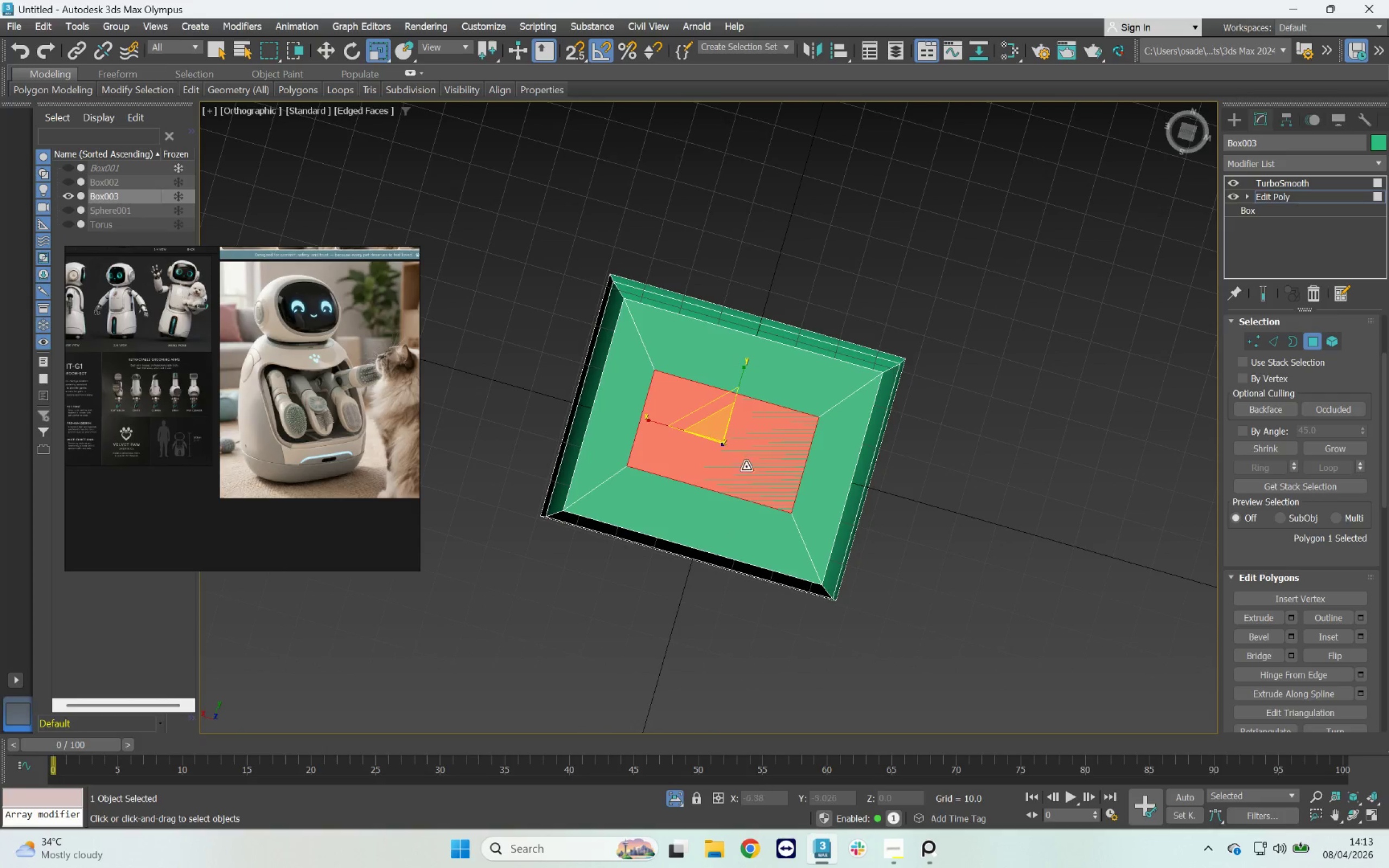 
hold_key(key=AltLeft, duration=1.29)
 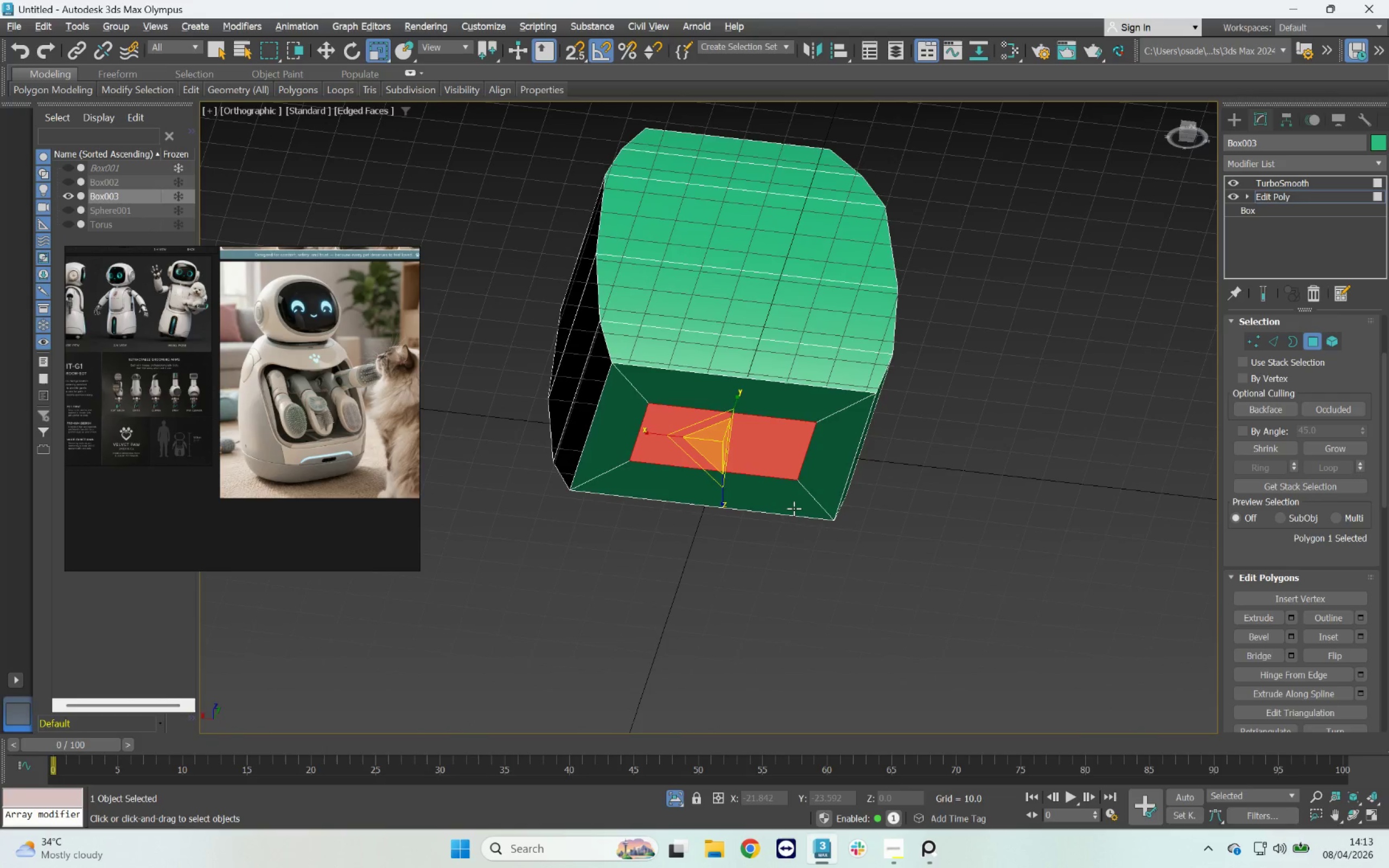 
key(Delete)
 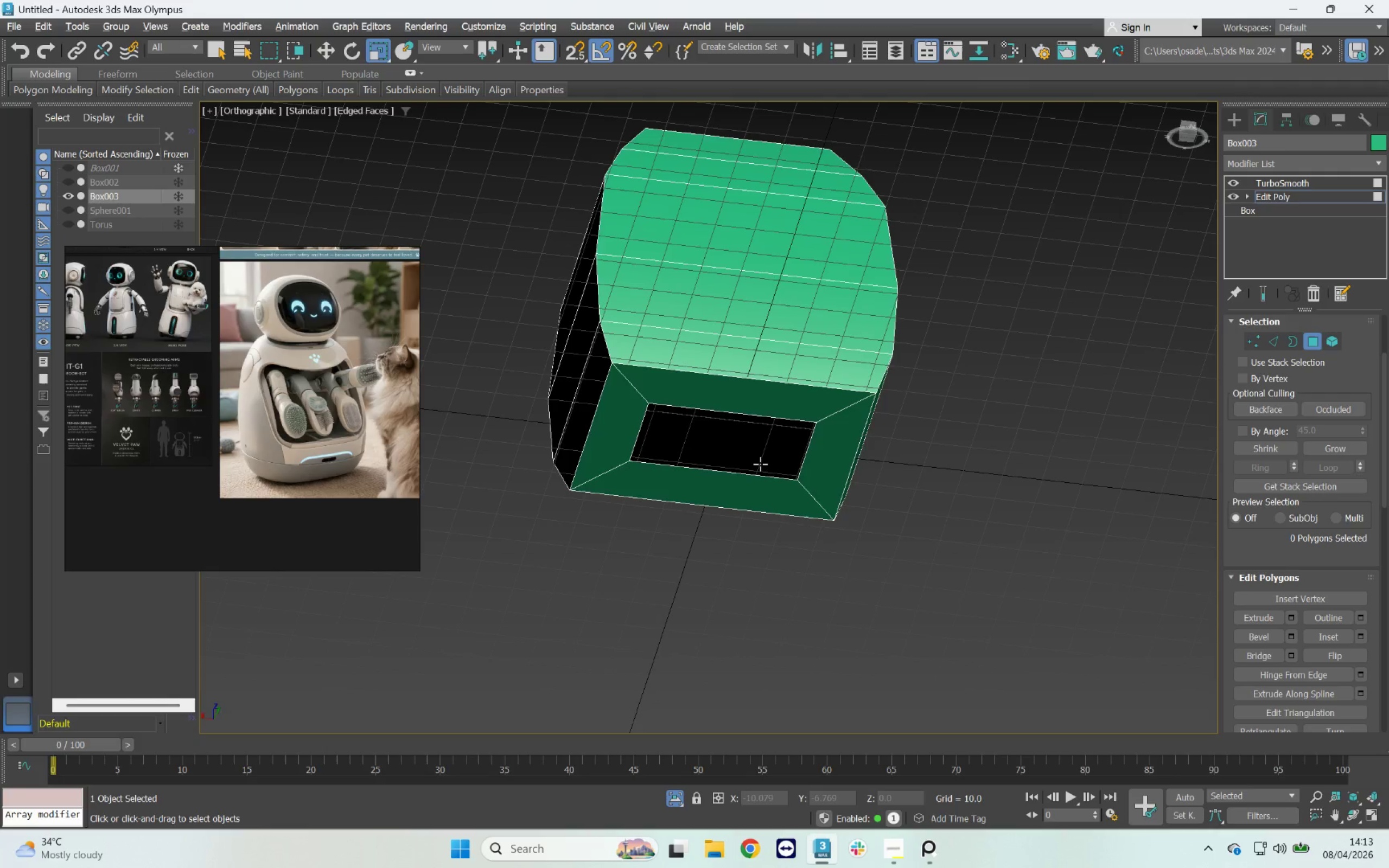 
hold_key(key=AltLeft, duration=0.76)
 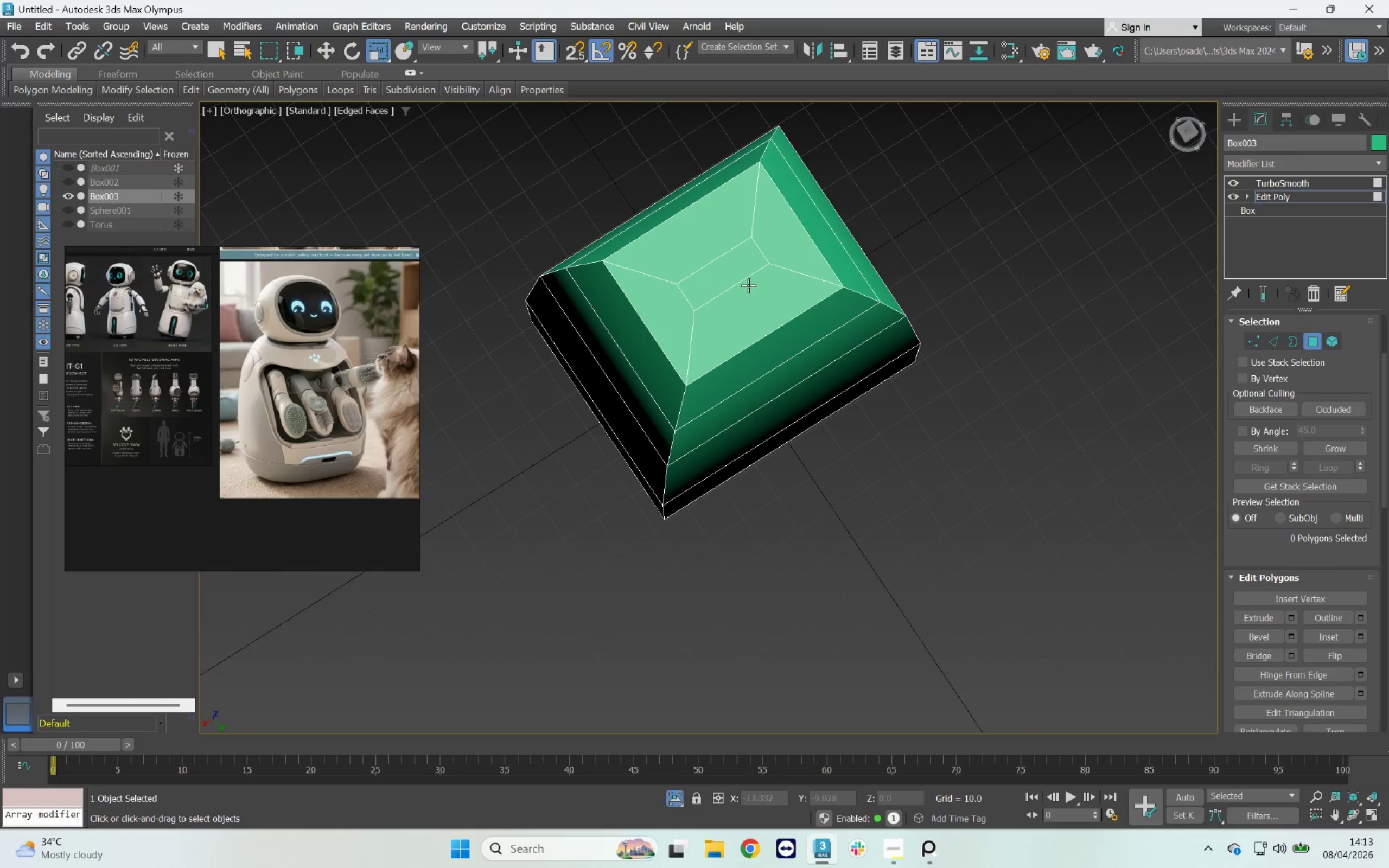 
left_click([742, 272])
 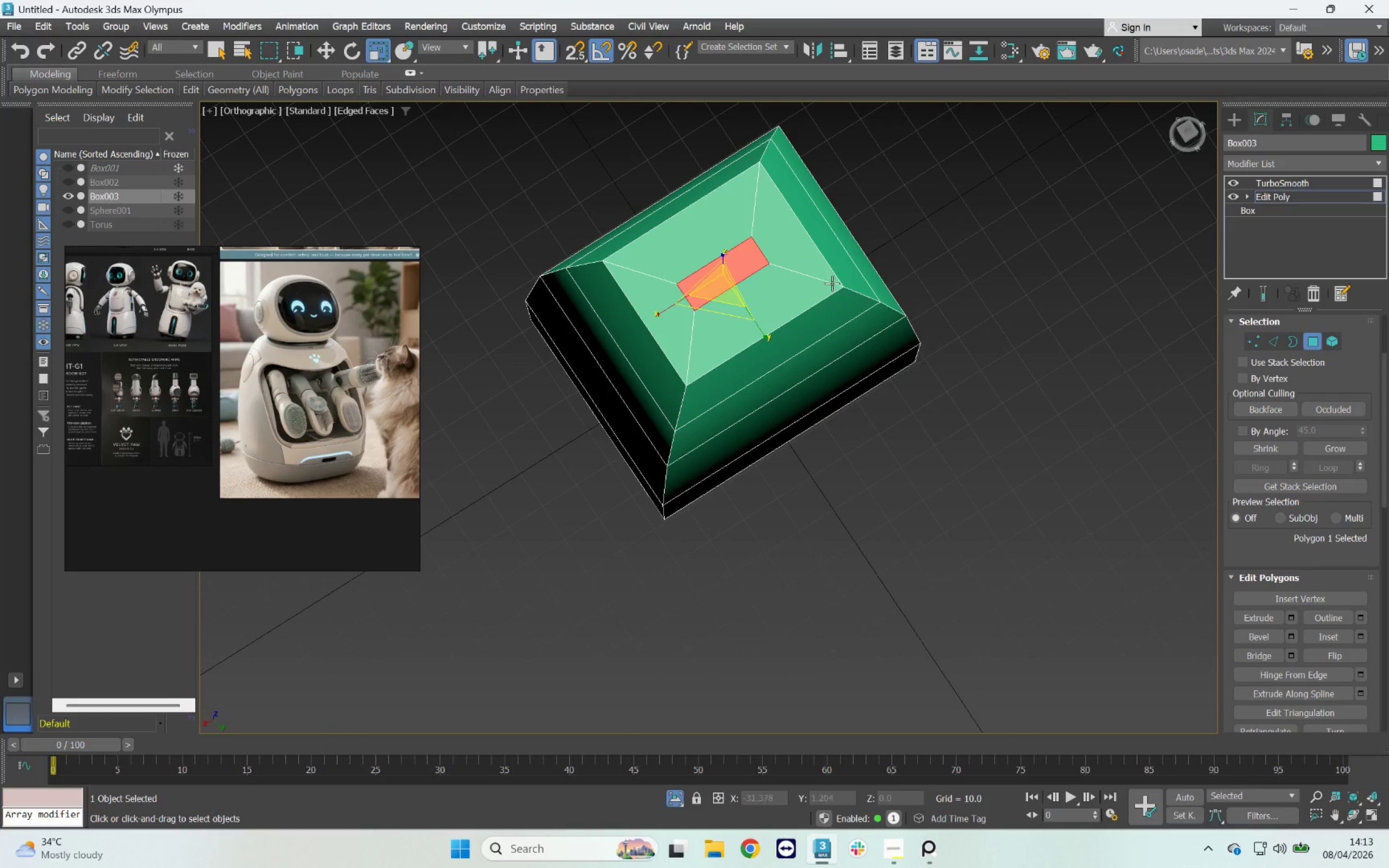 
key(Delete)
 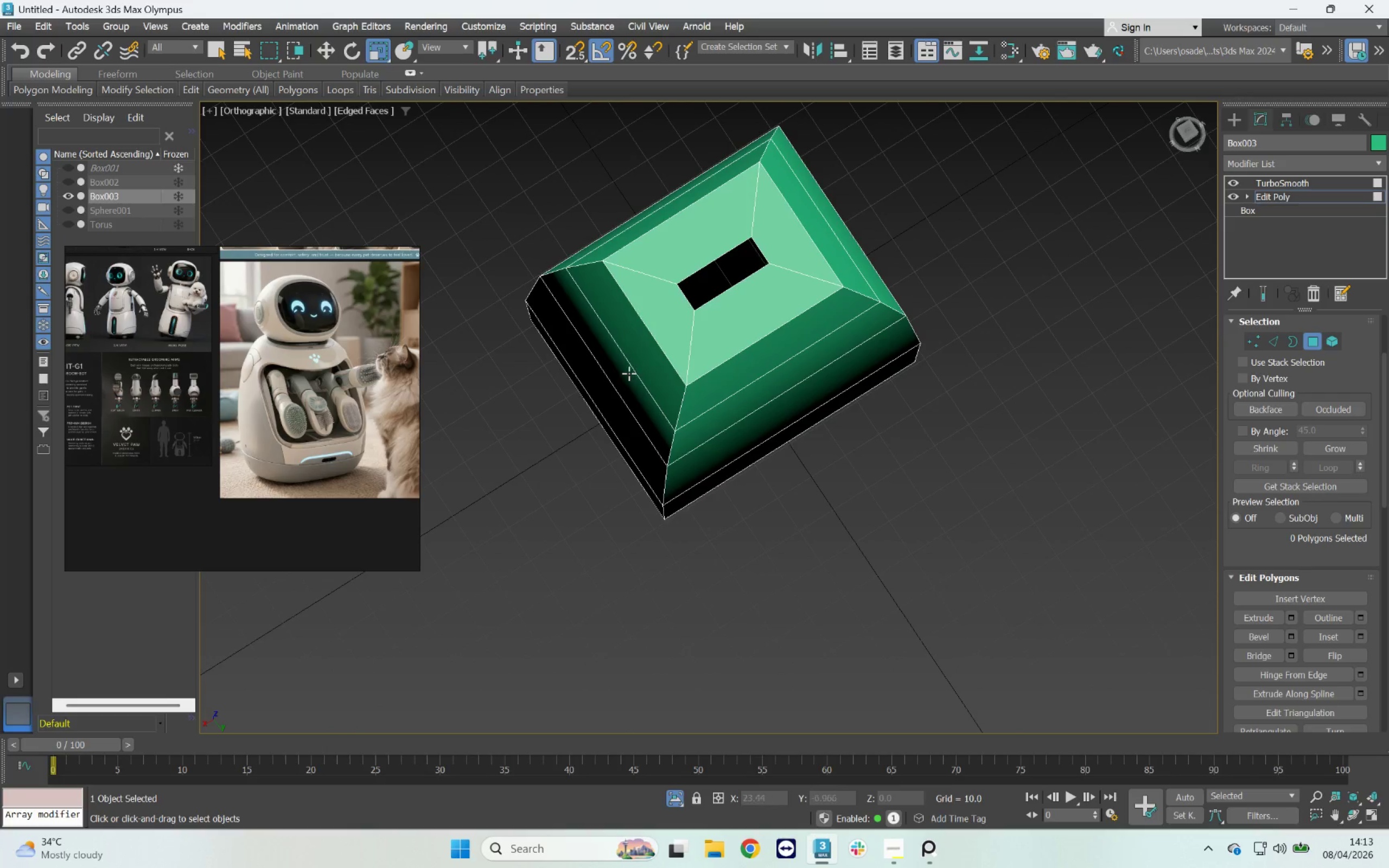 
key(2)
 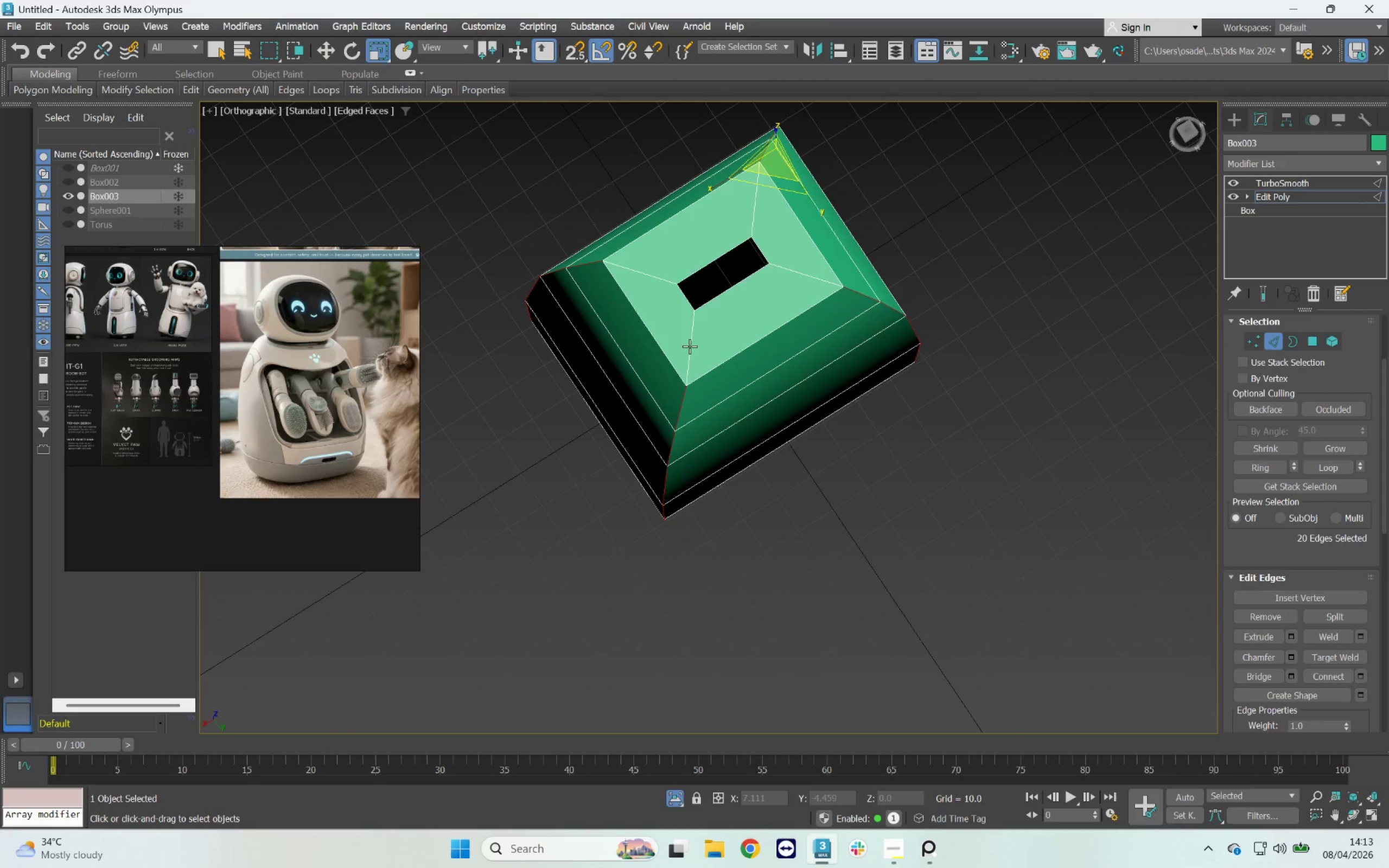 
hold_key(key=ControlLeft, duration=2.07)
double_click([690, 341])
 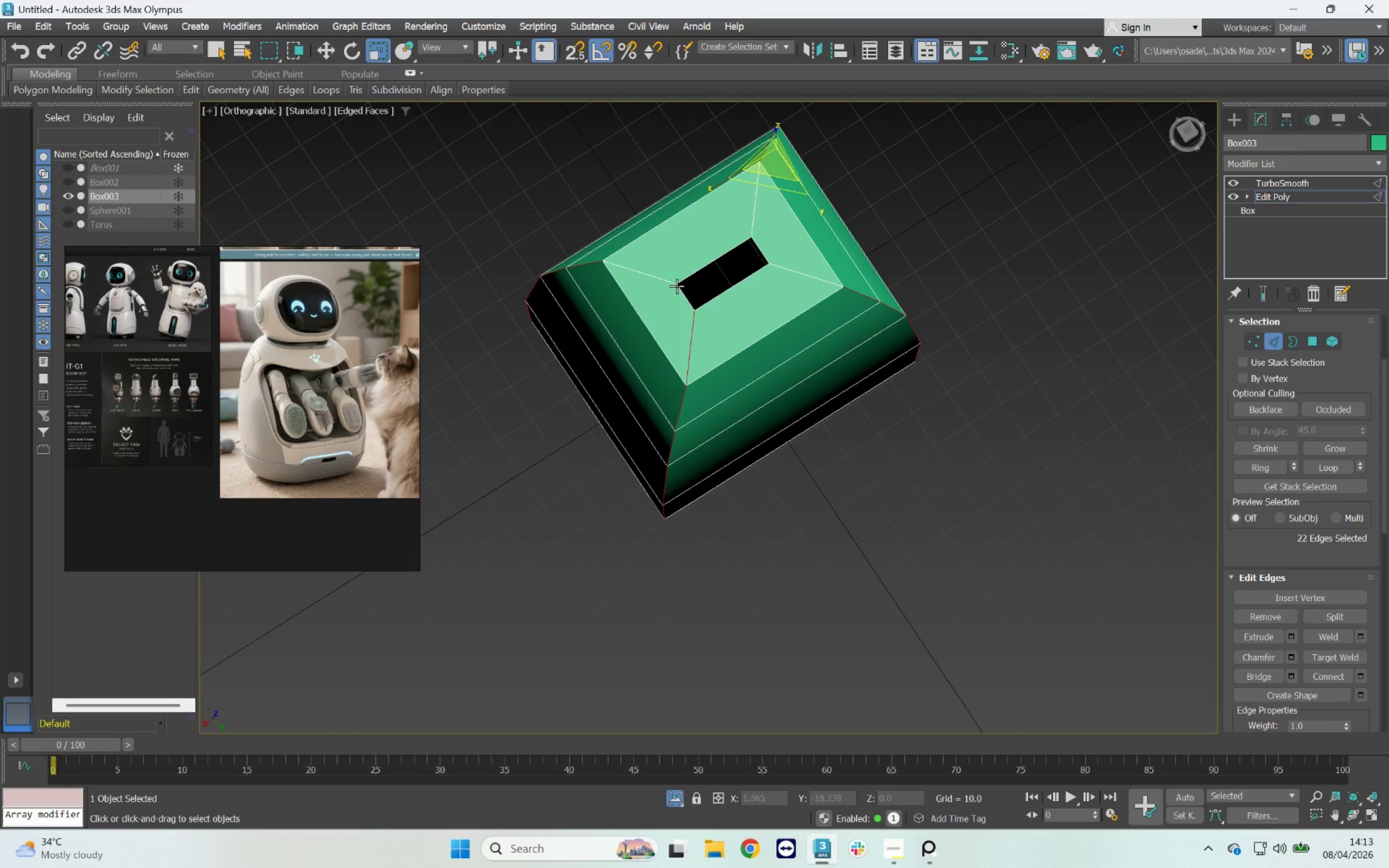 
left_click([668, 276])
 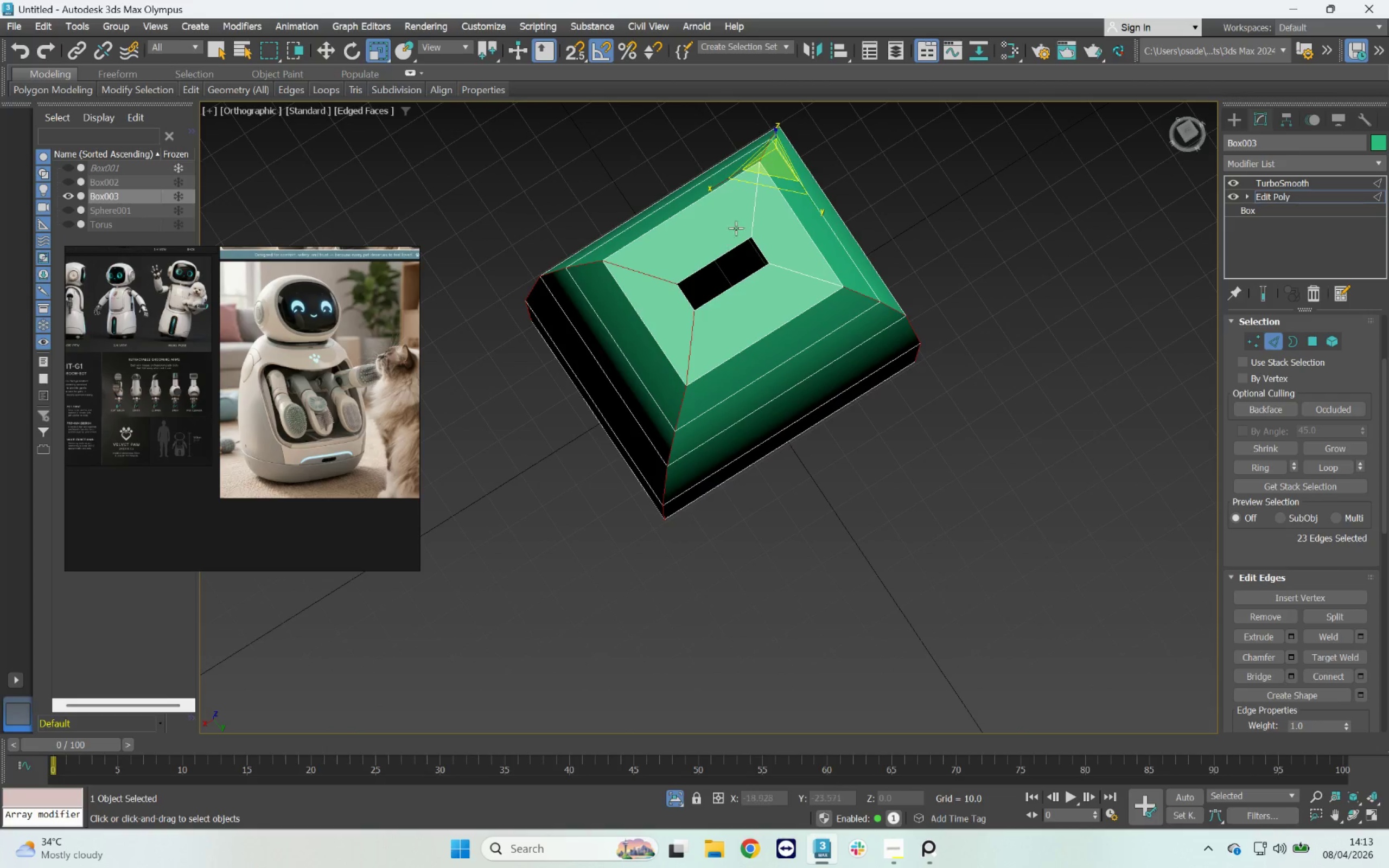 
left_click([770, 209])
 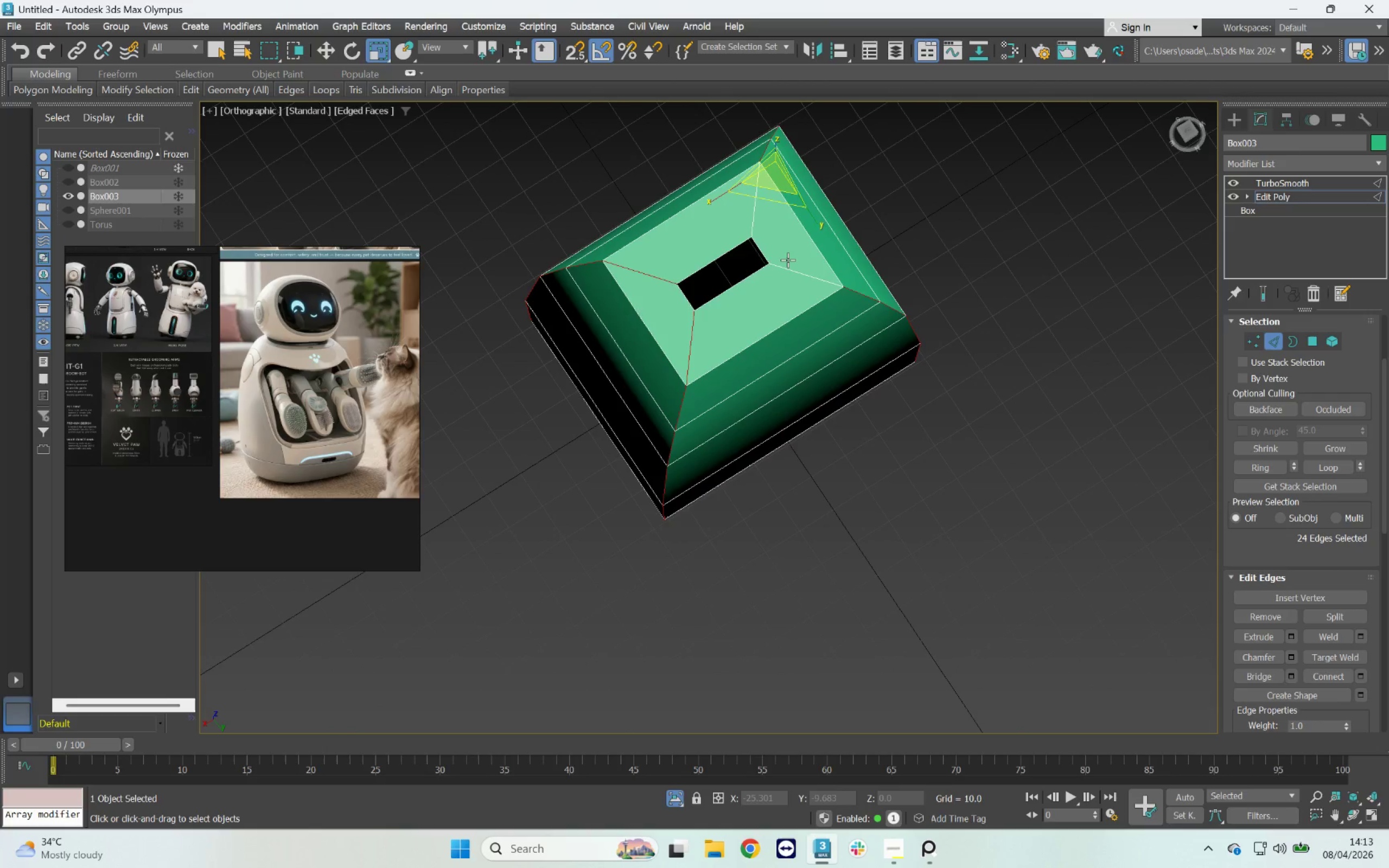 
key(Control+Z)
 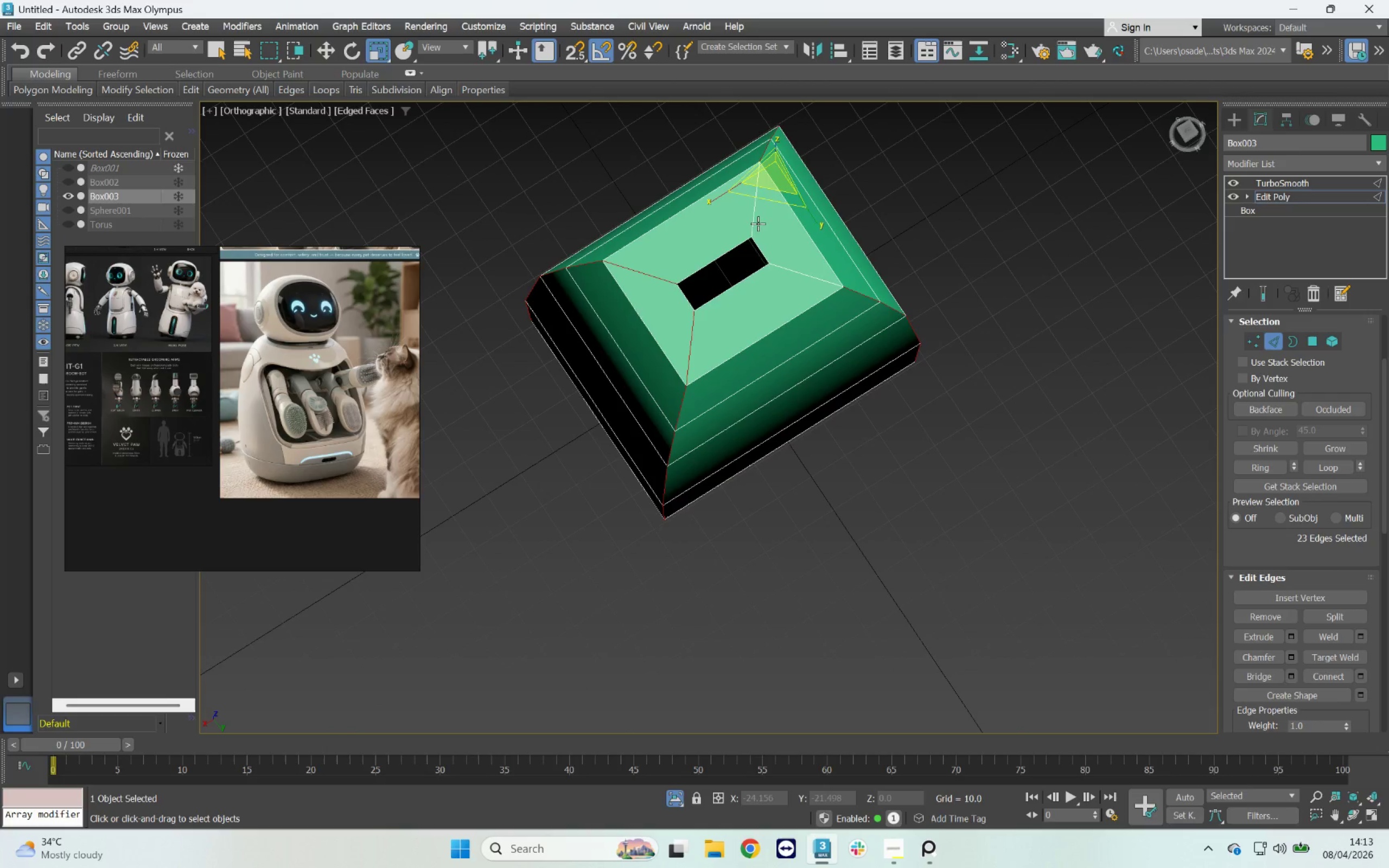 
key(Control+Z)
 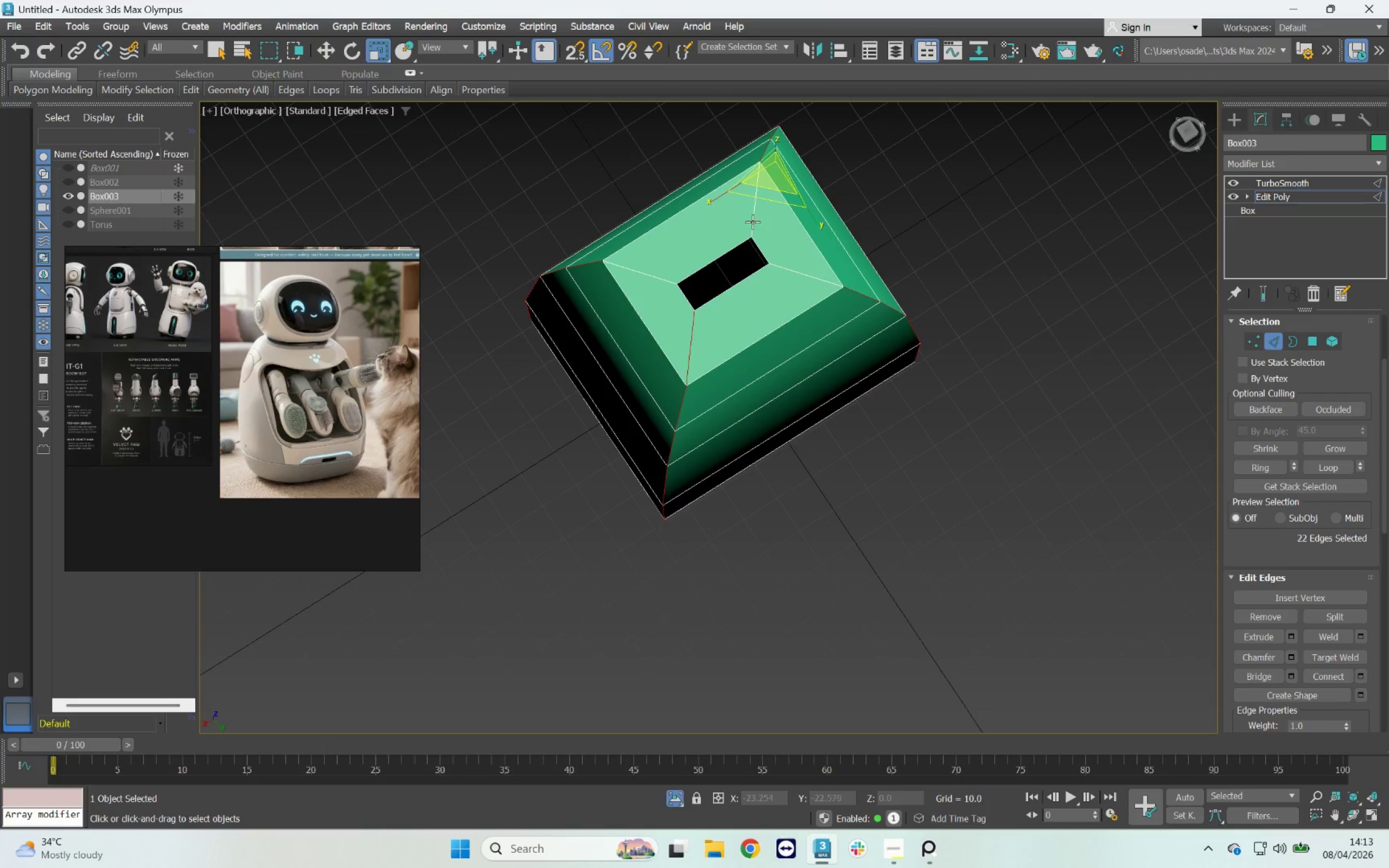 
left_click([753, 222])
 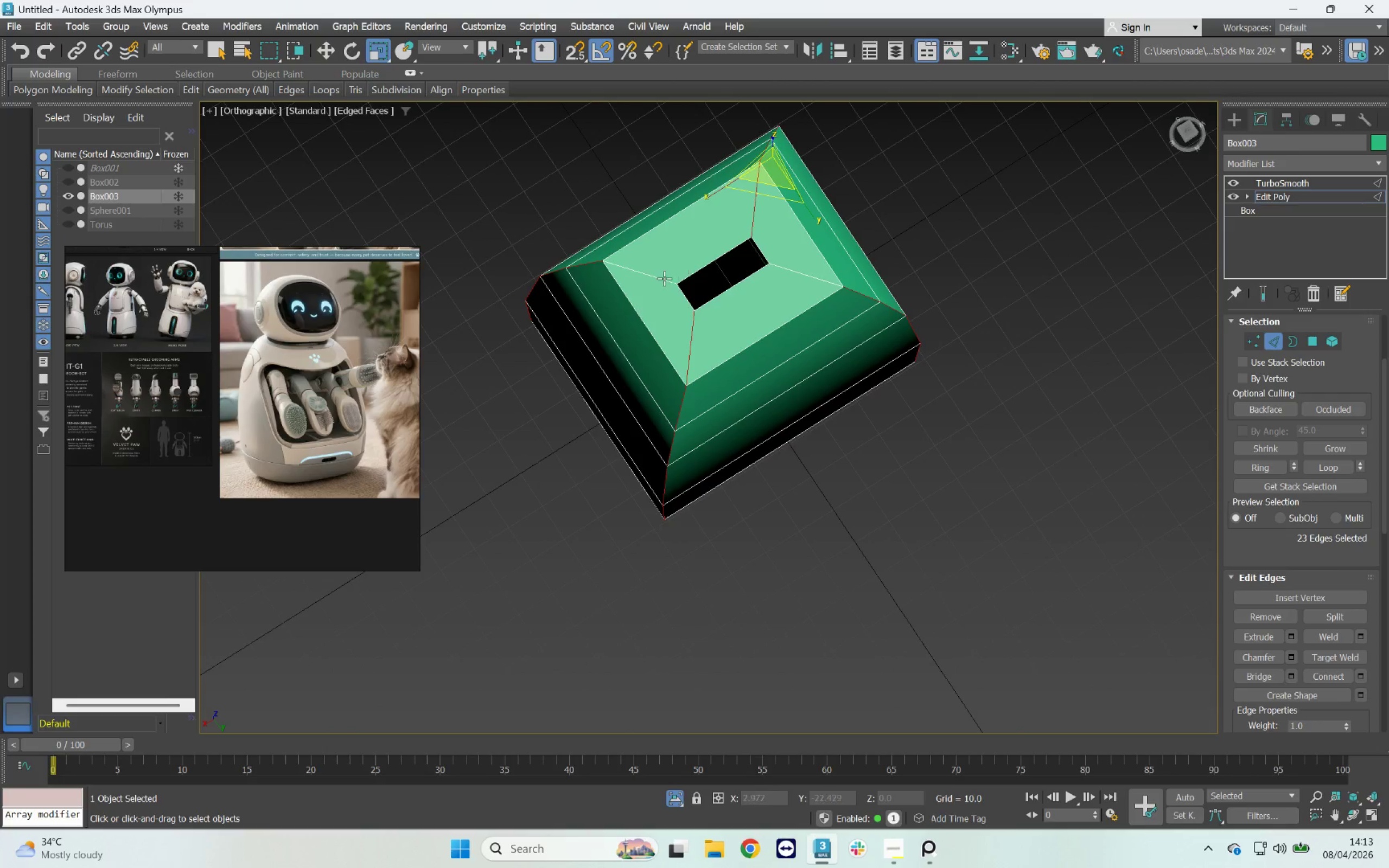 
left_click([661, 279])
 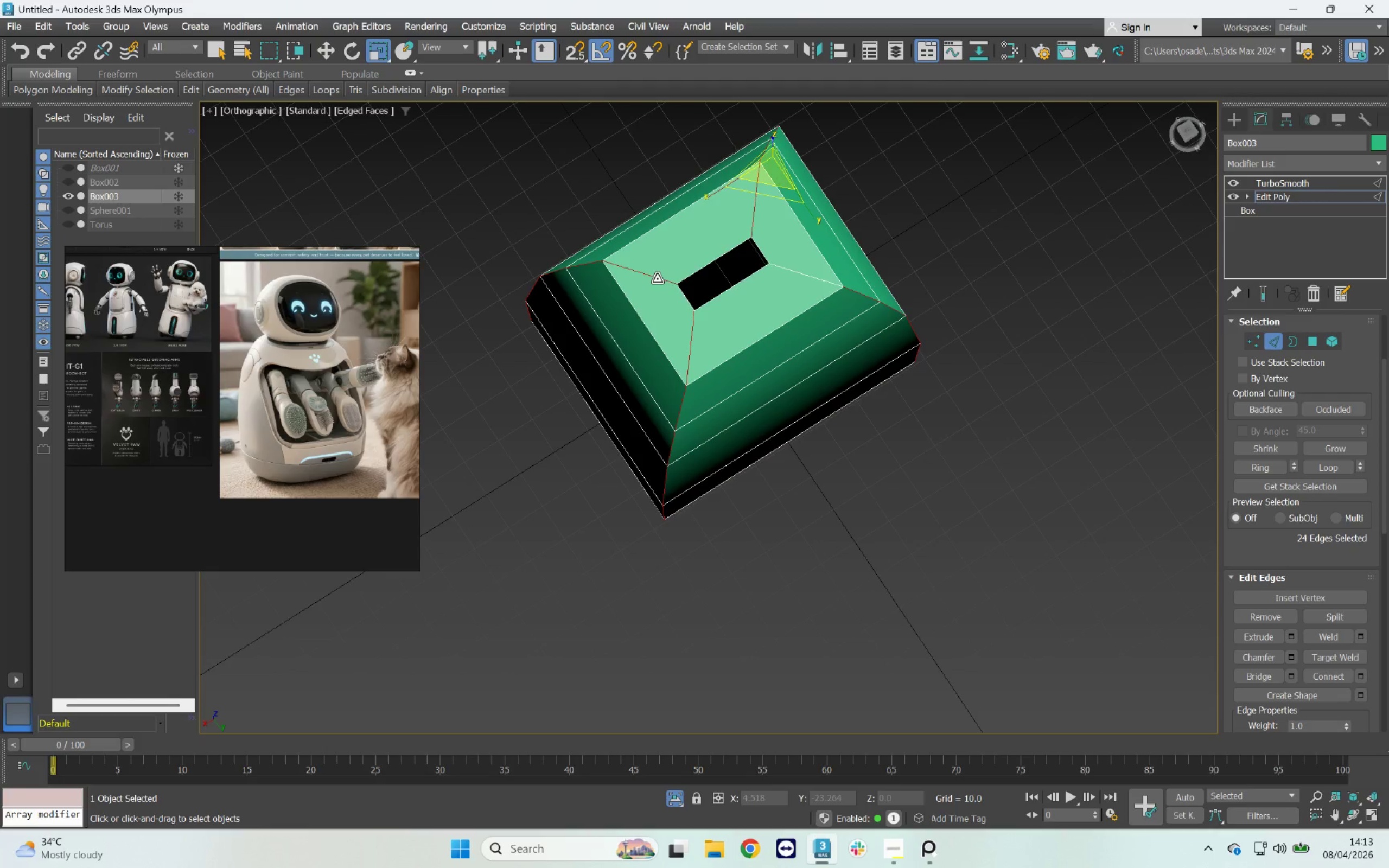 
key(Q)
 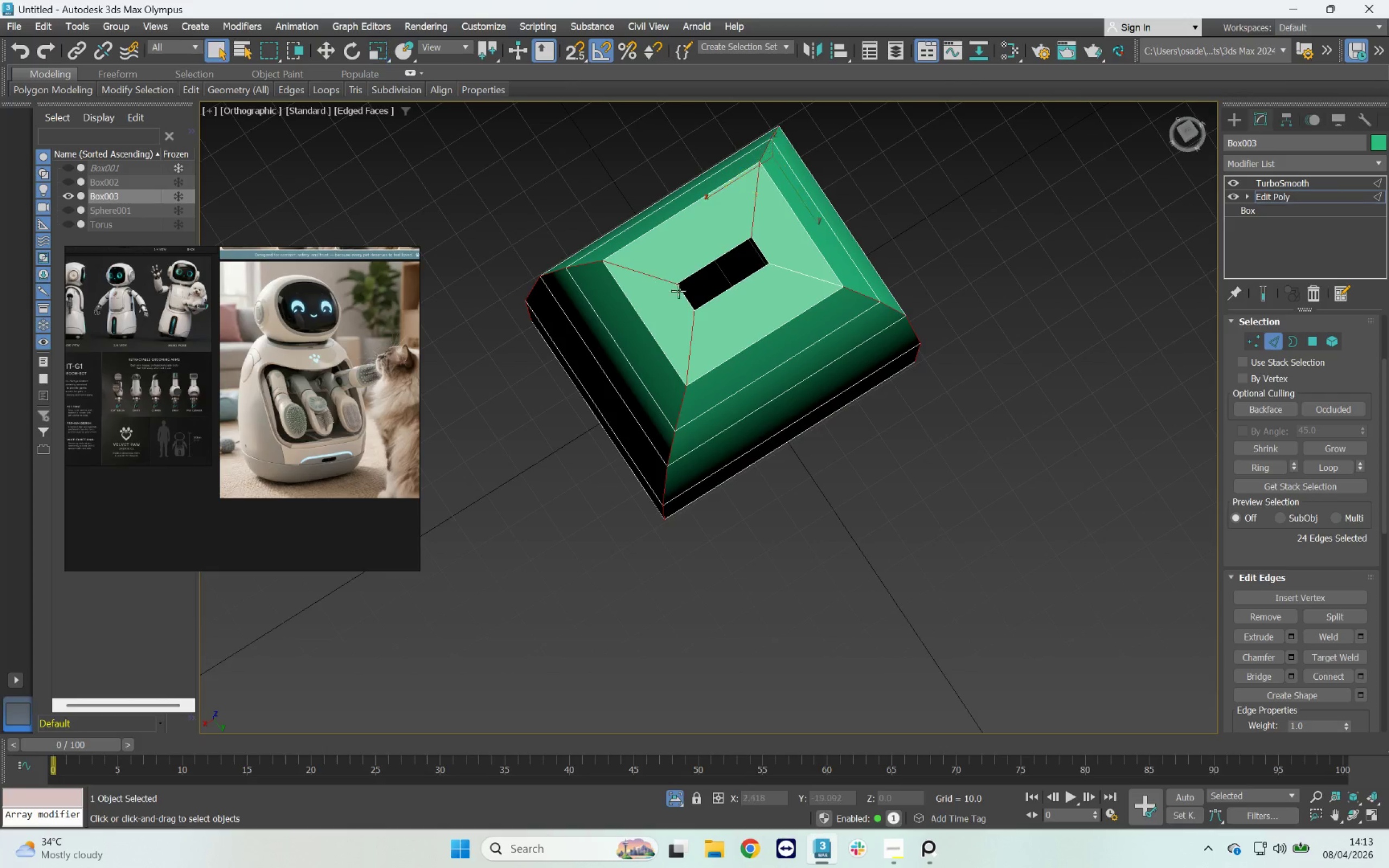 
hold_key(key=ControlLeft, duration=0.82)
left_click([786, 267])
 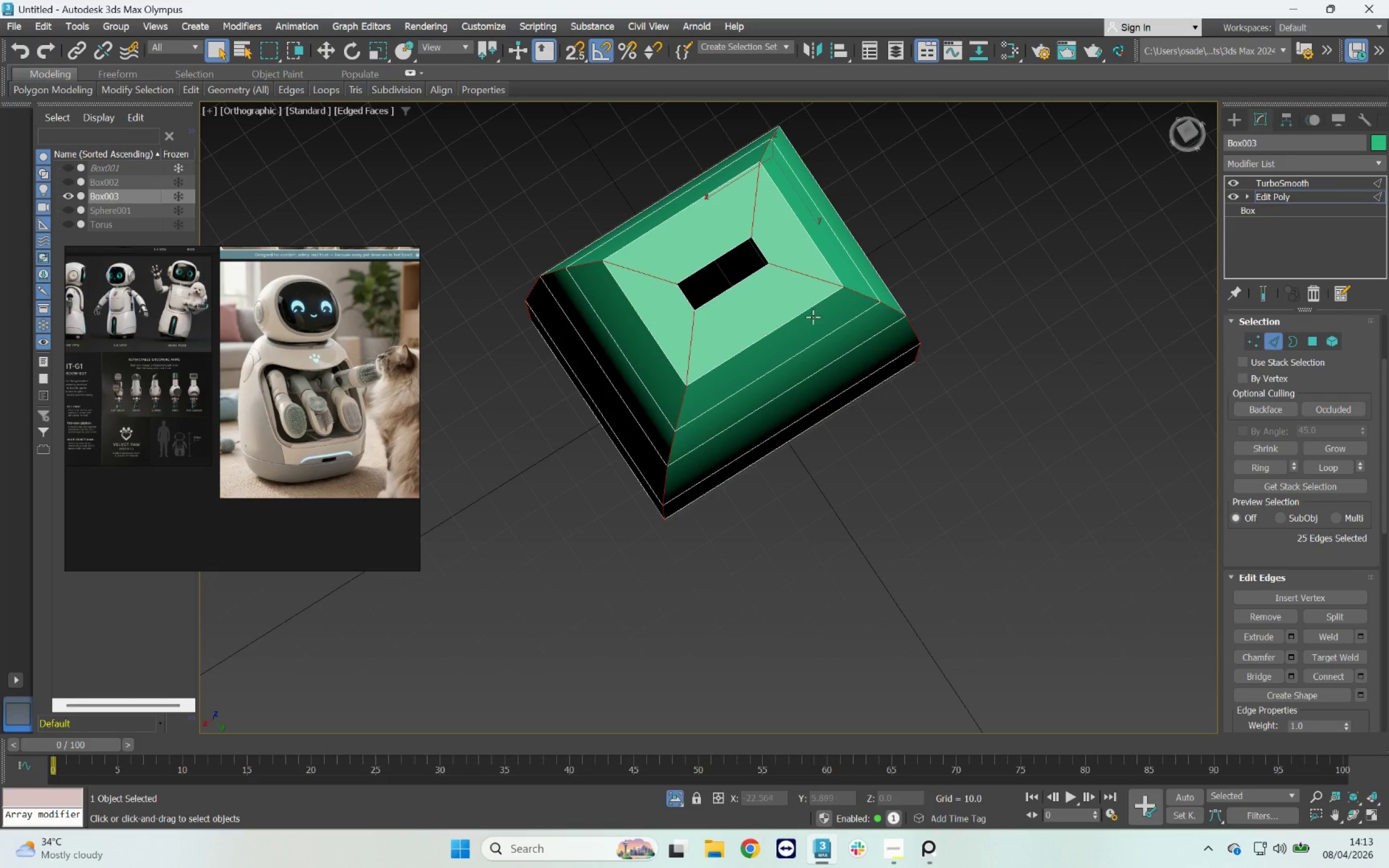 
scroll: coordinate [817, 324], scroll_direction: down, amount: 2.0
 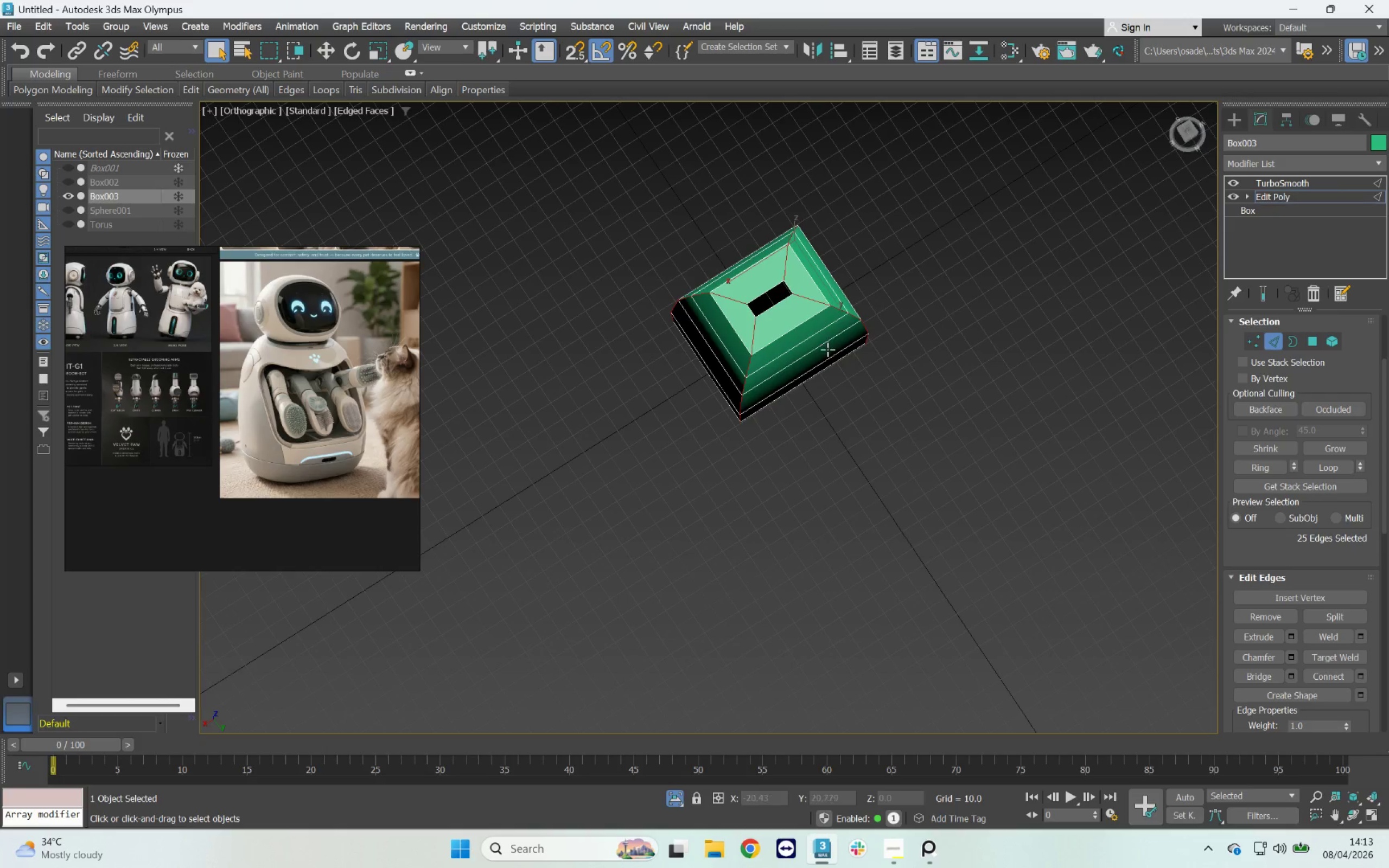 
hold_key(key=AltLeft, duration=0.72)
 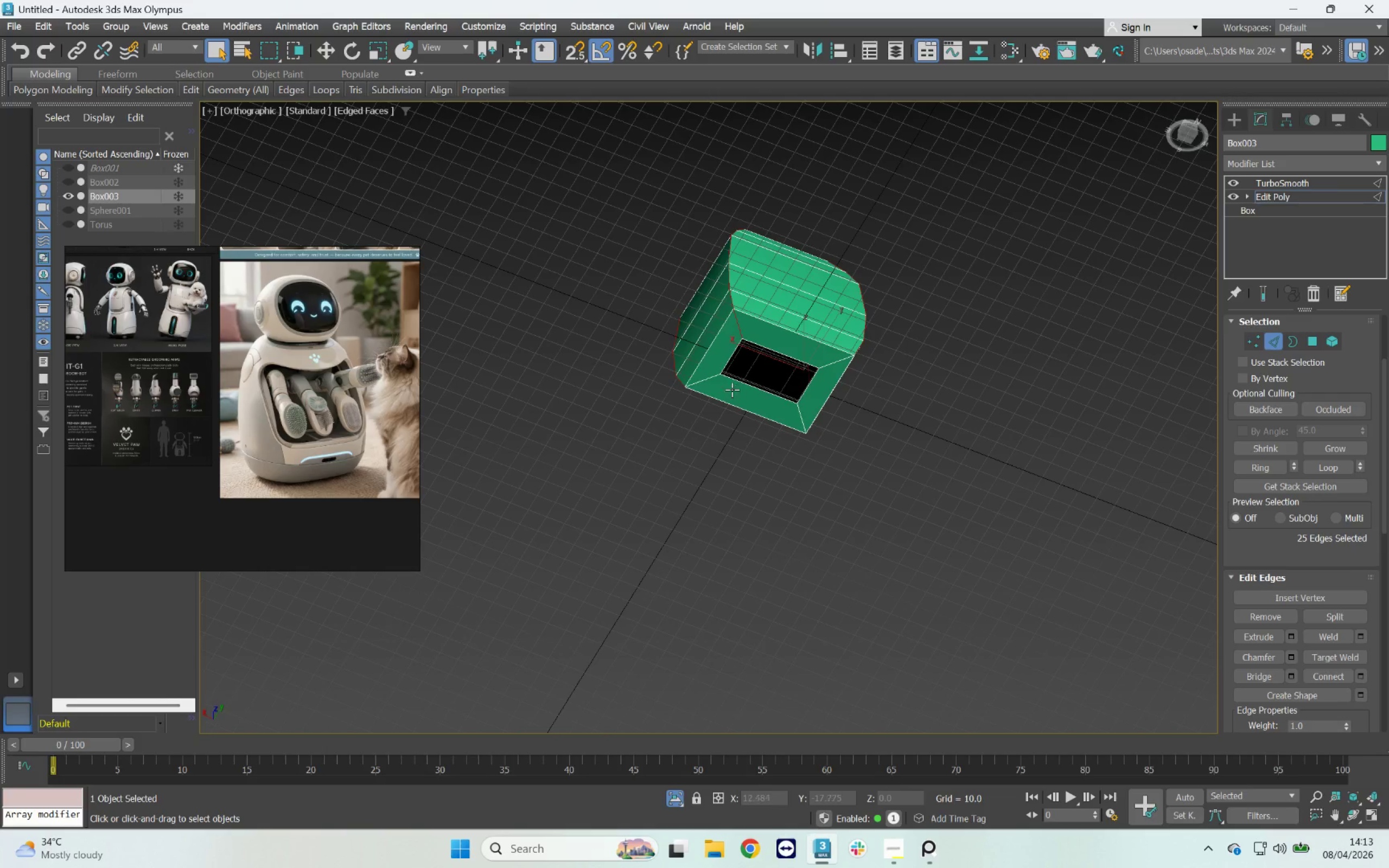 
hold_key(key=ControlLeft, duration=2.71)
 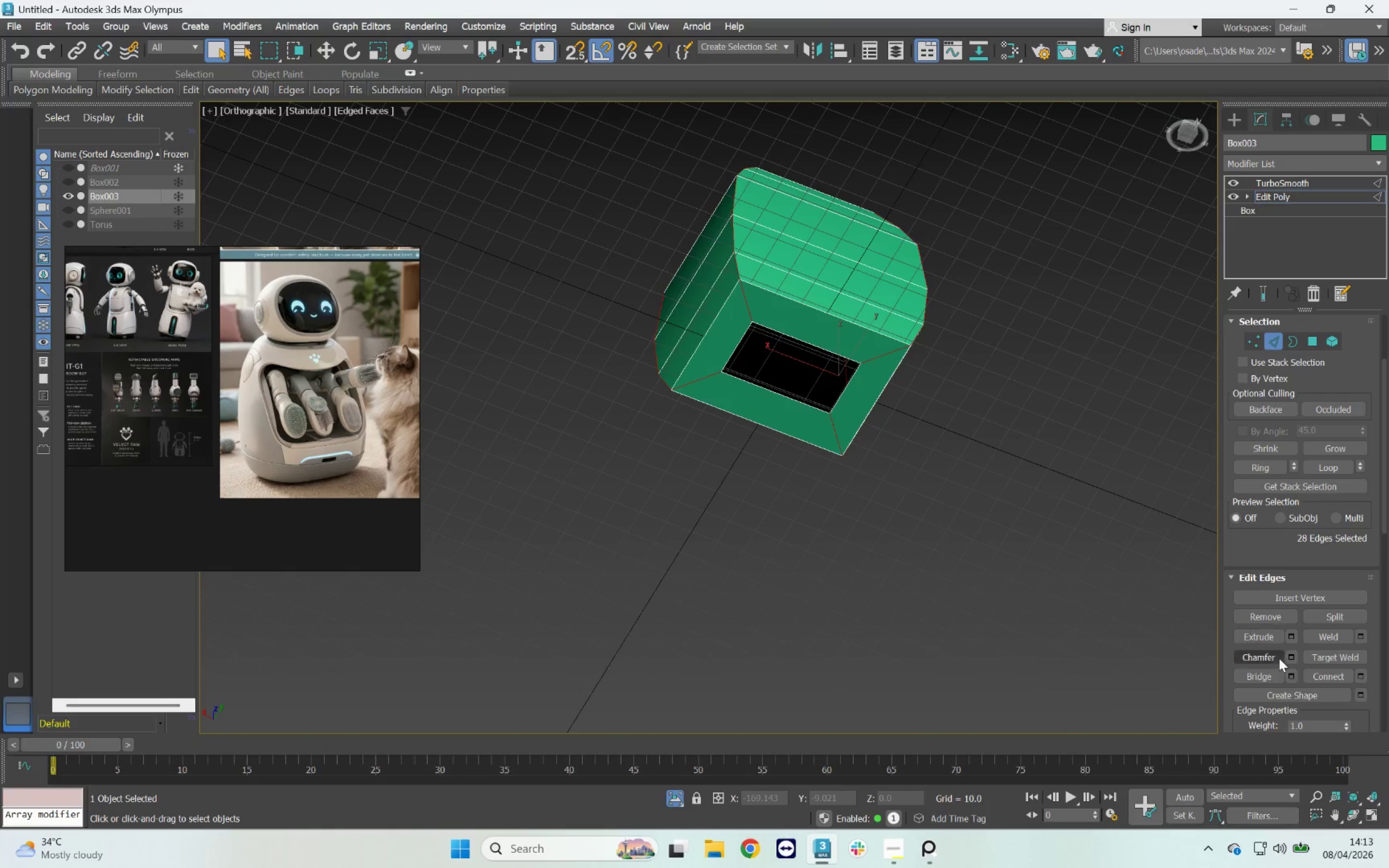 
scroll: coordinate [718, 379], scroll_direction: up, amount: 1.0
 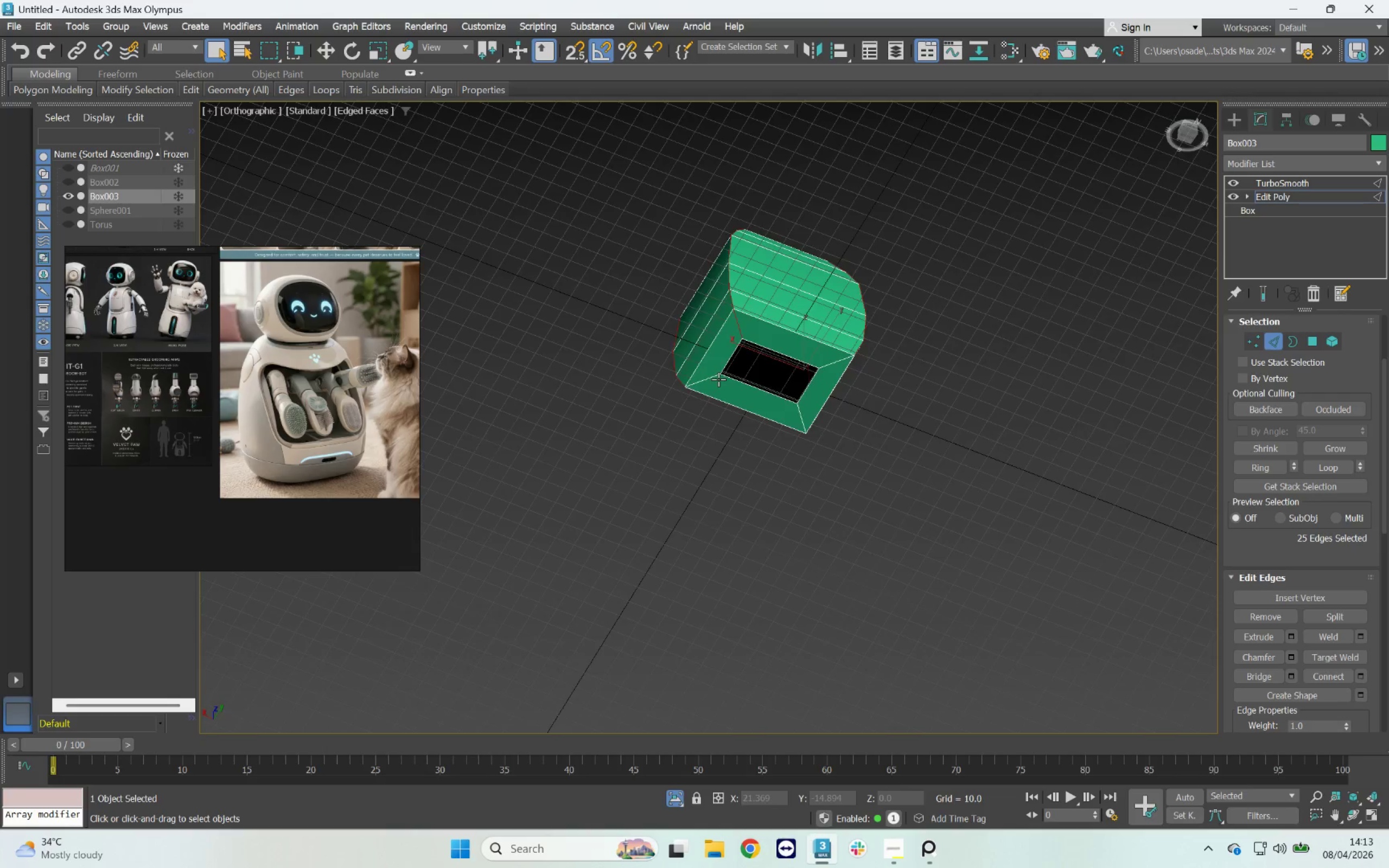 
double_click([709, 376])